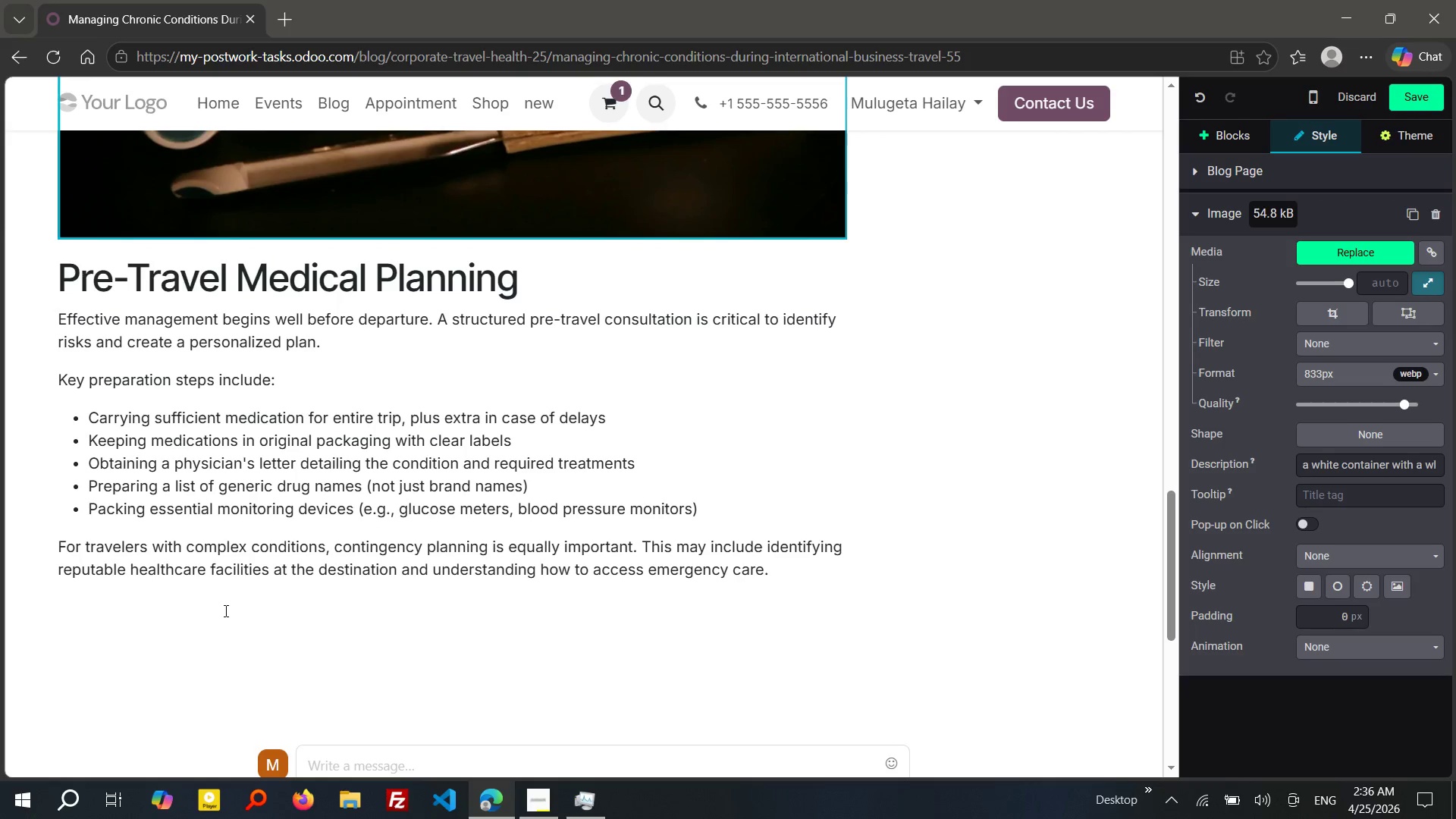 
left_click([224, 610])
 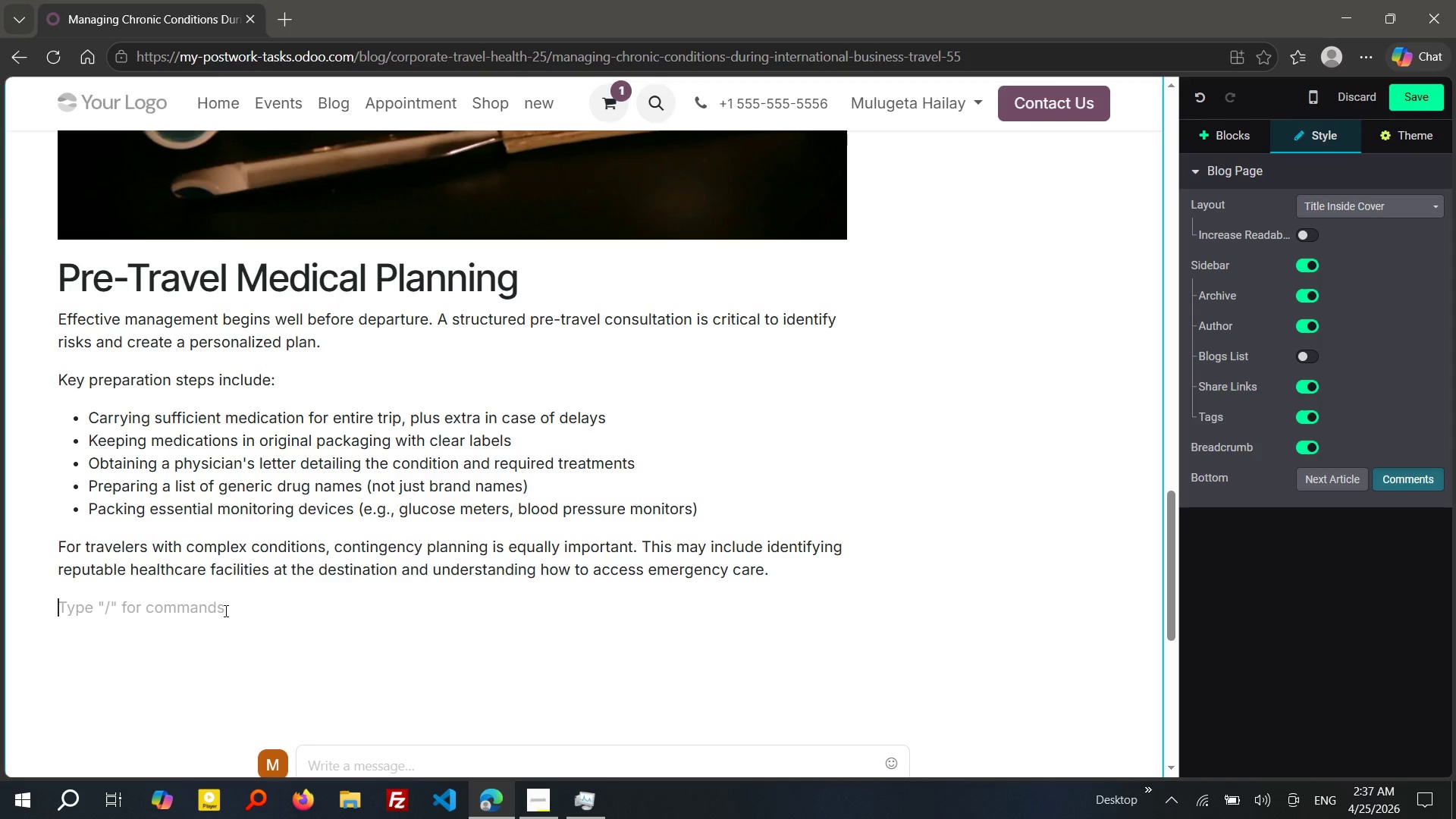 
wait(20.95)
 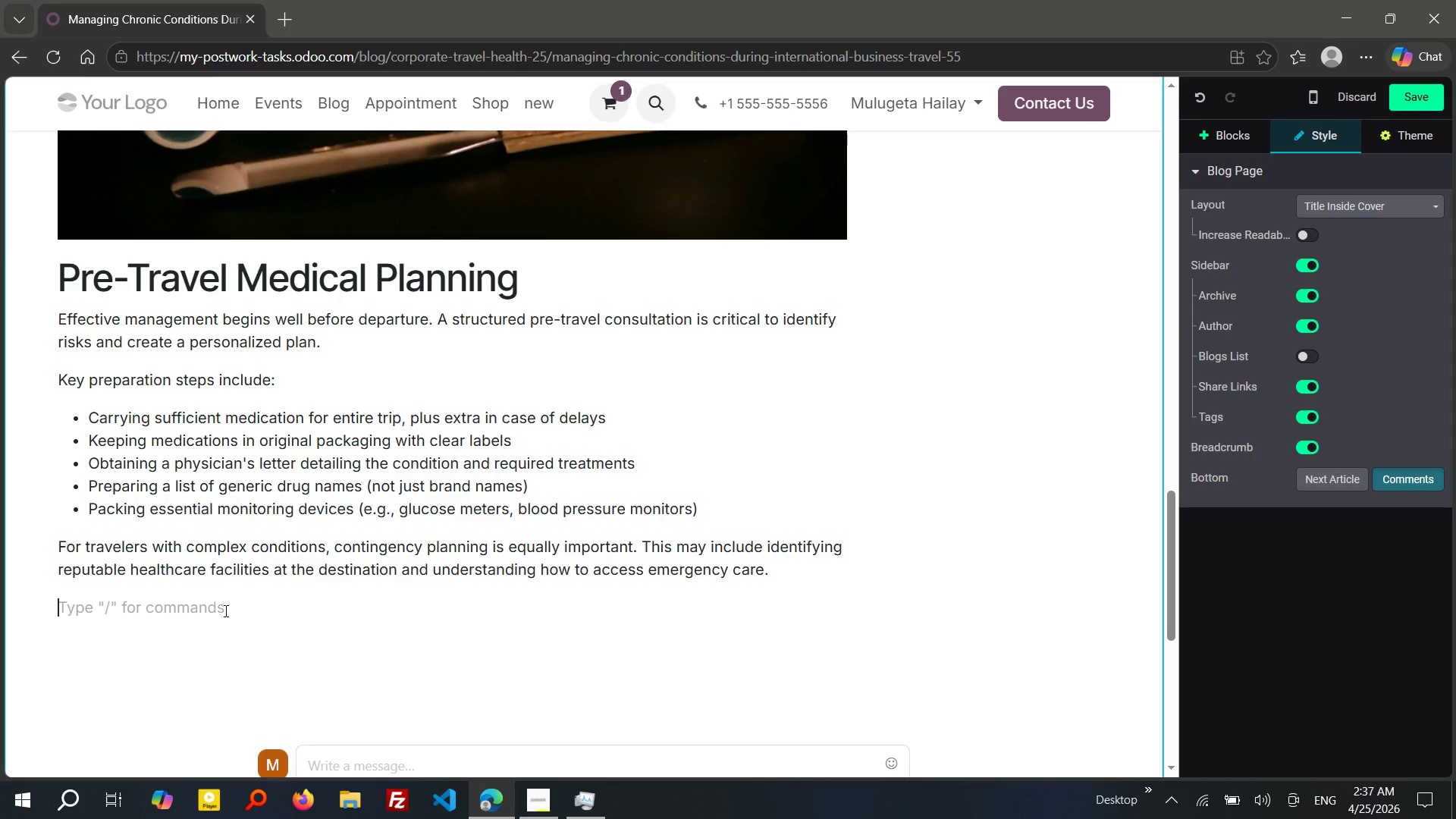 
type(/h2)
 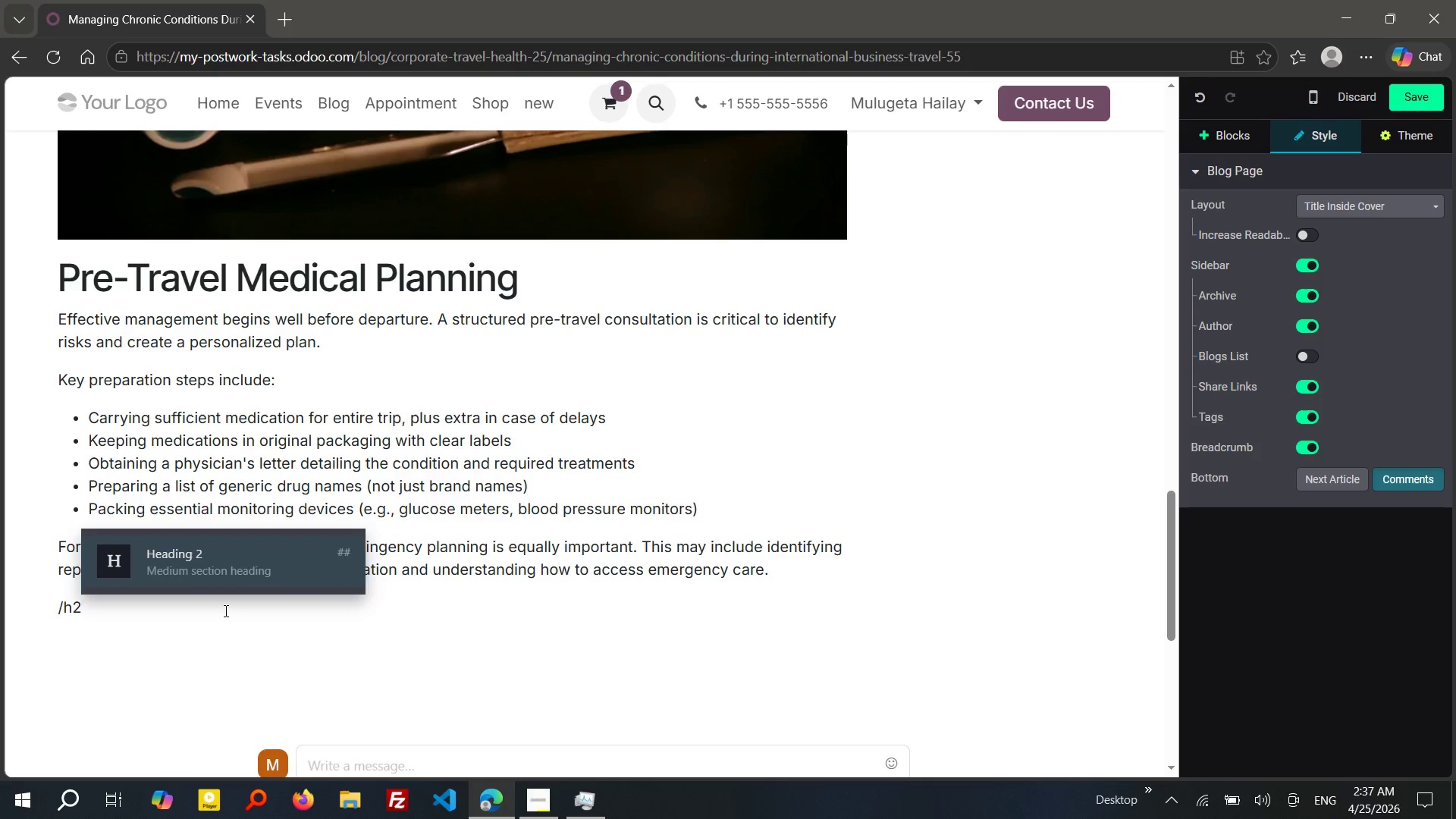 
key(Enter)
 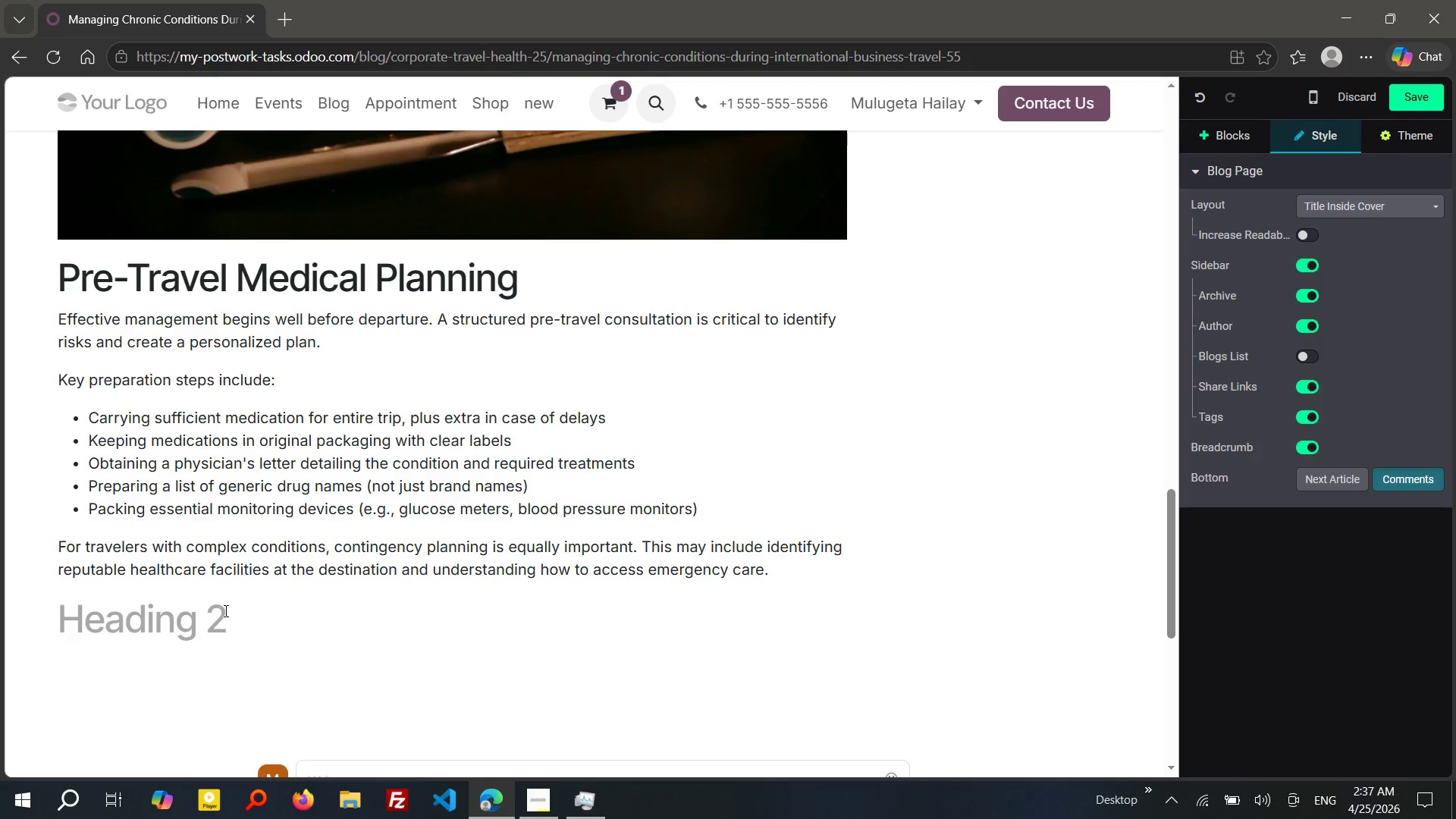 
hold_key(key=ShiftLeft, duration=0.36)
 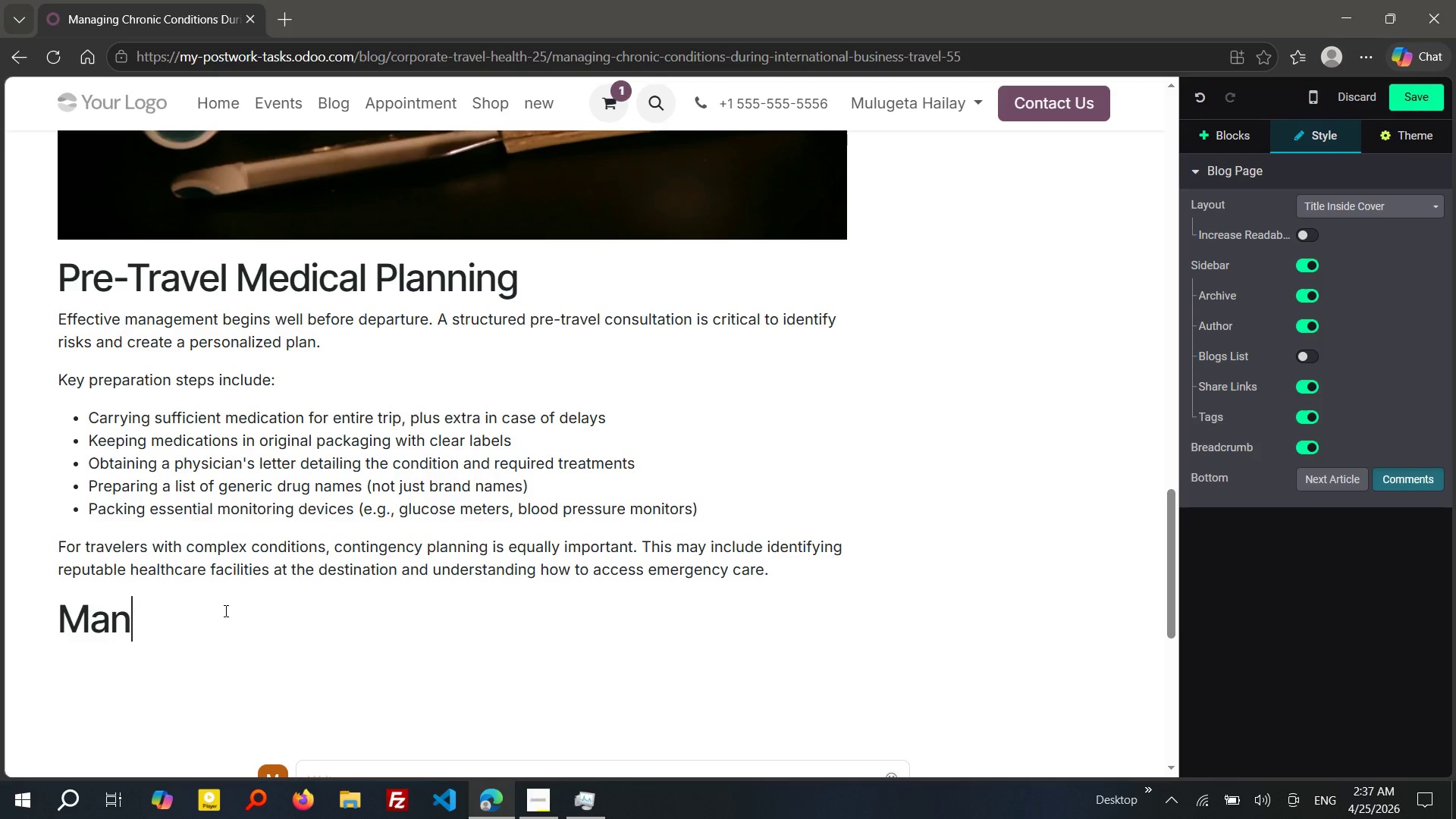 
type(managein)
key(Backspace)
key(Backspace)
key(Backspace)
type(ing health )
 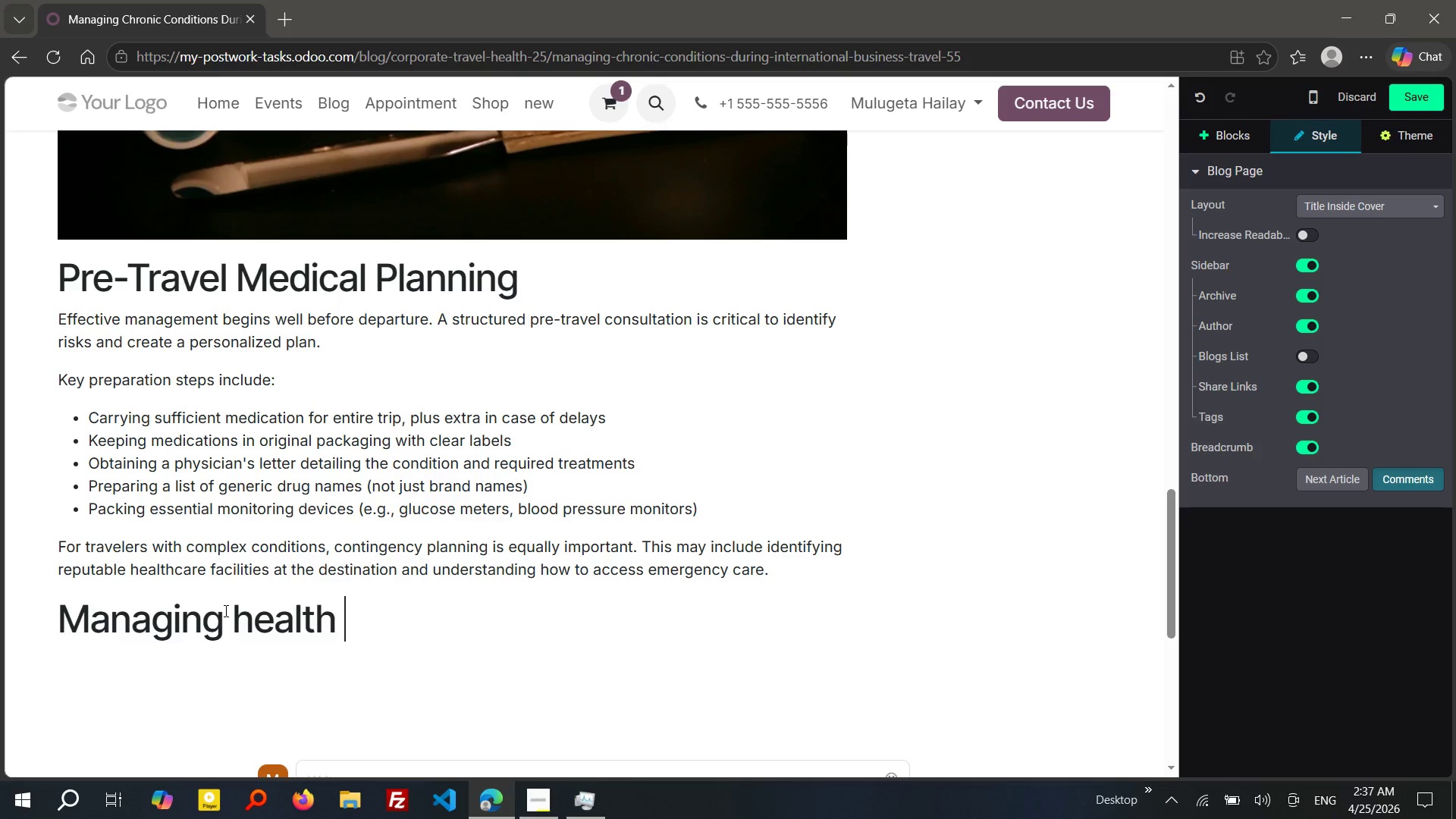 
key(Control+ArrowLeft)
 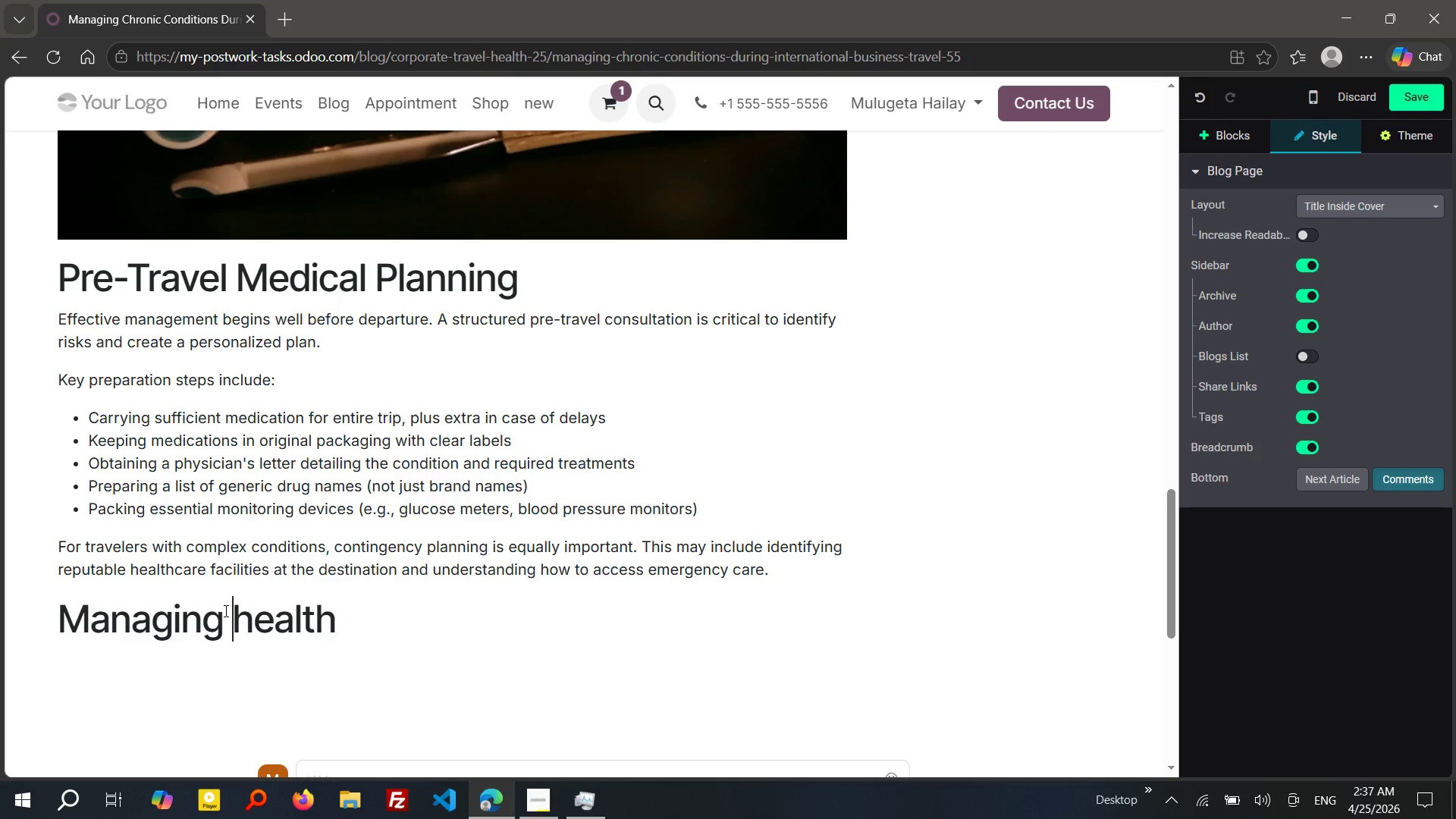 
key(Control+Delete)
 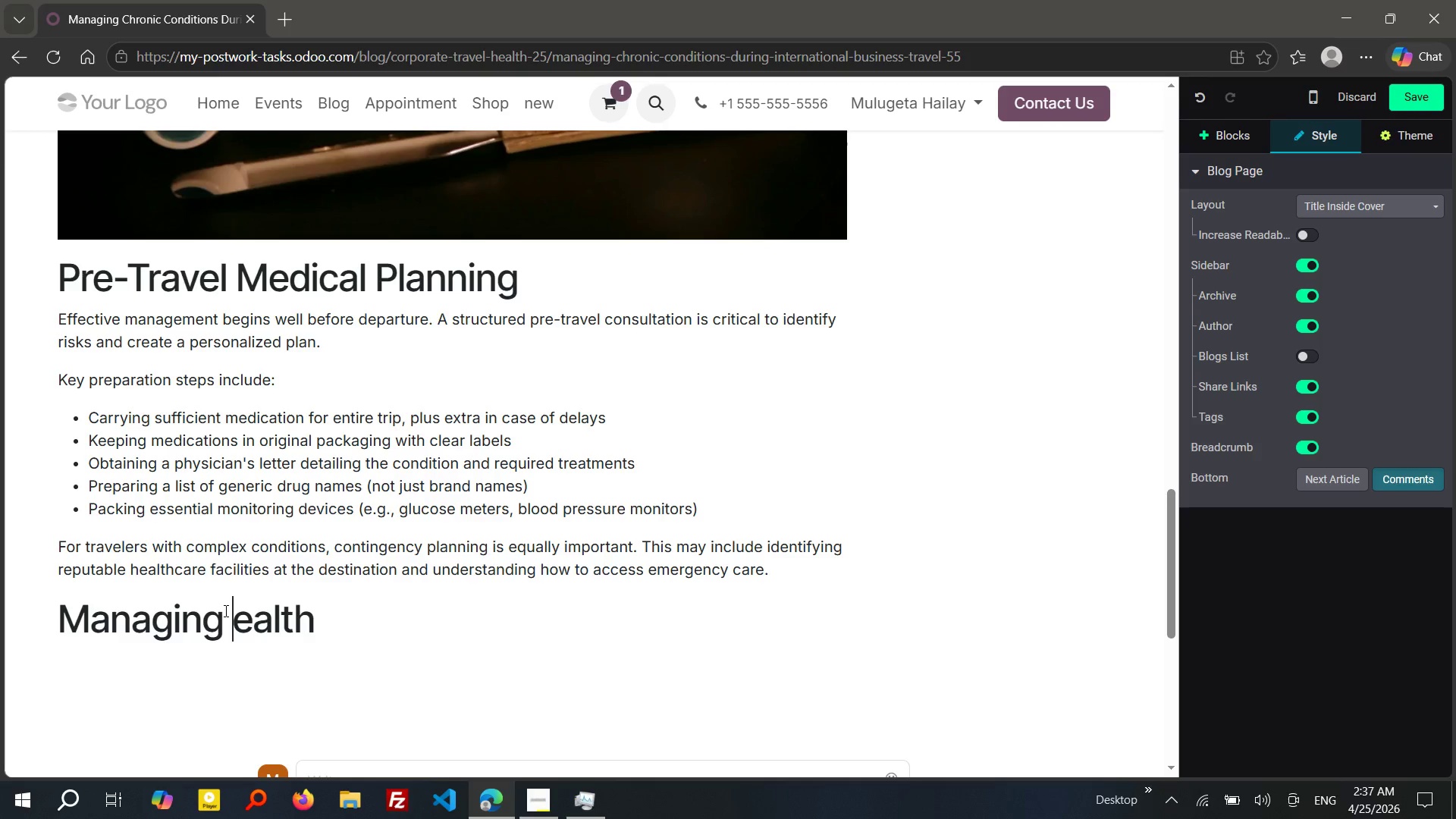 
key(Control+Shift+H)
 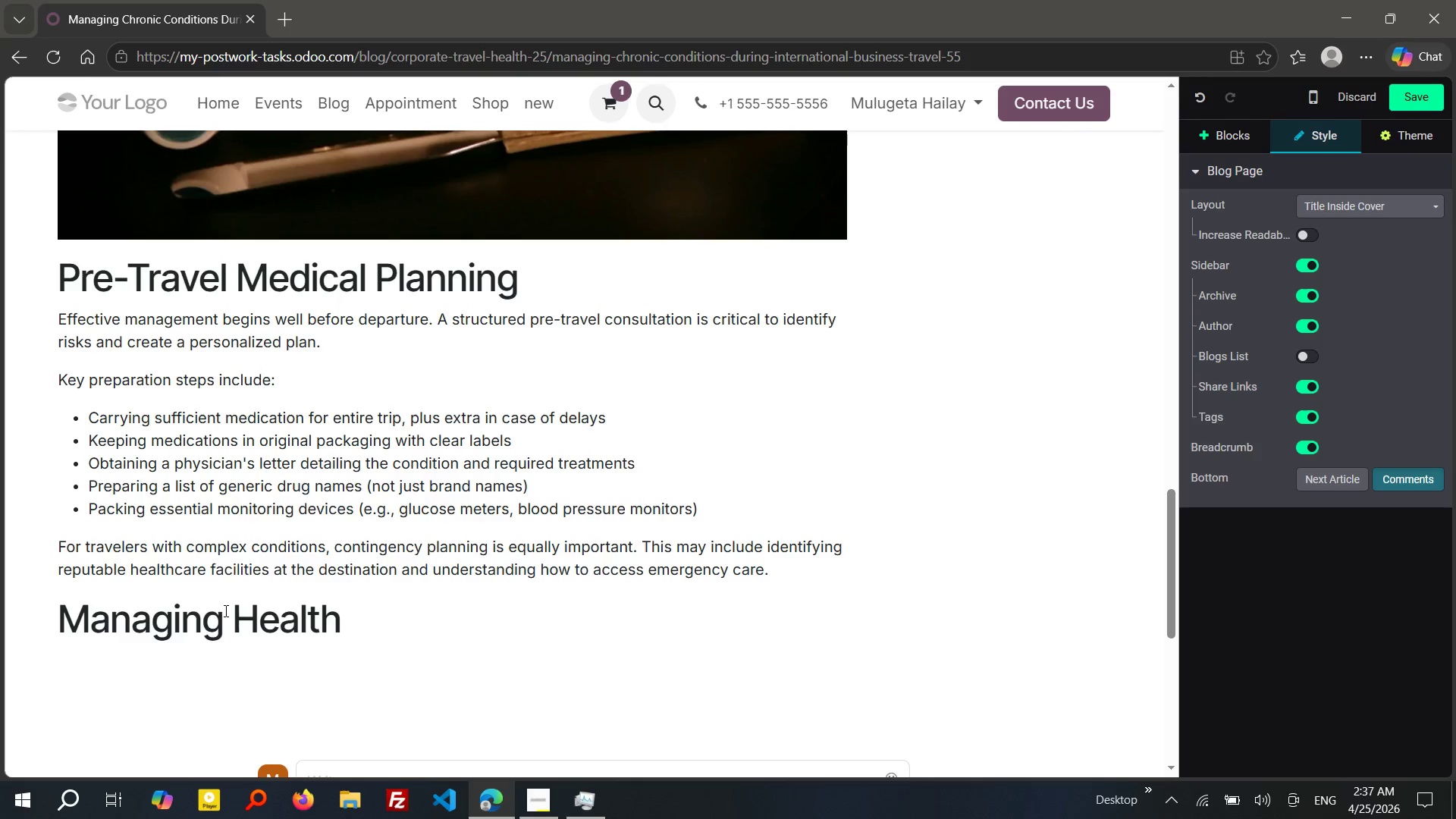 
key(Control+Shift+ArrowRight)
 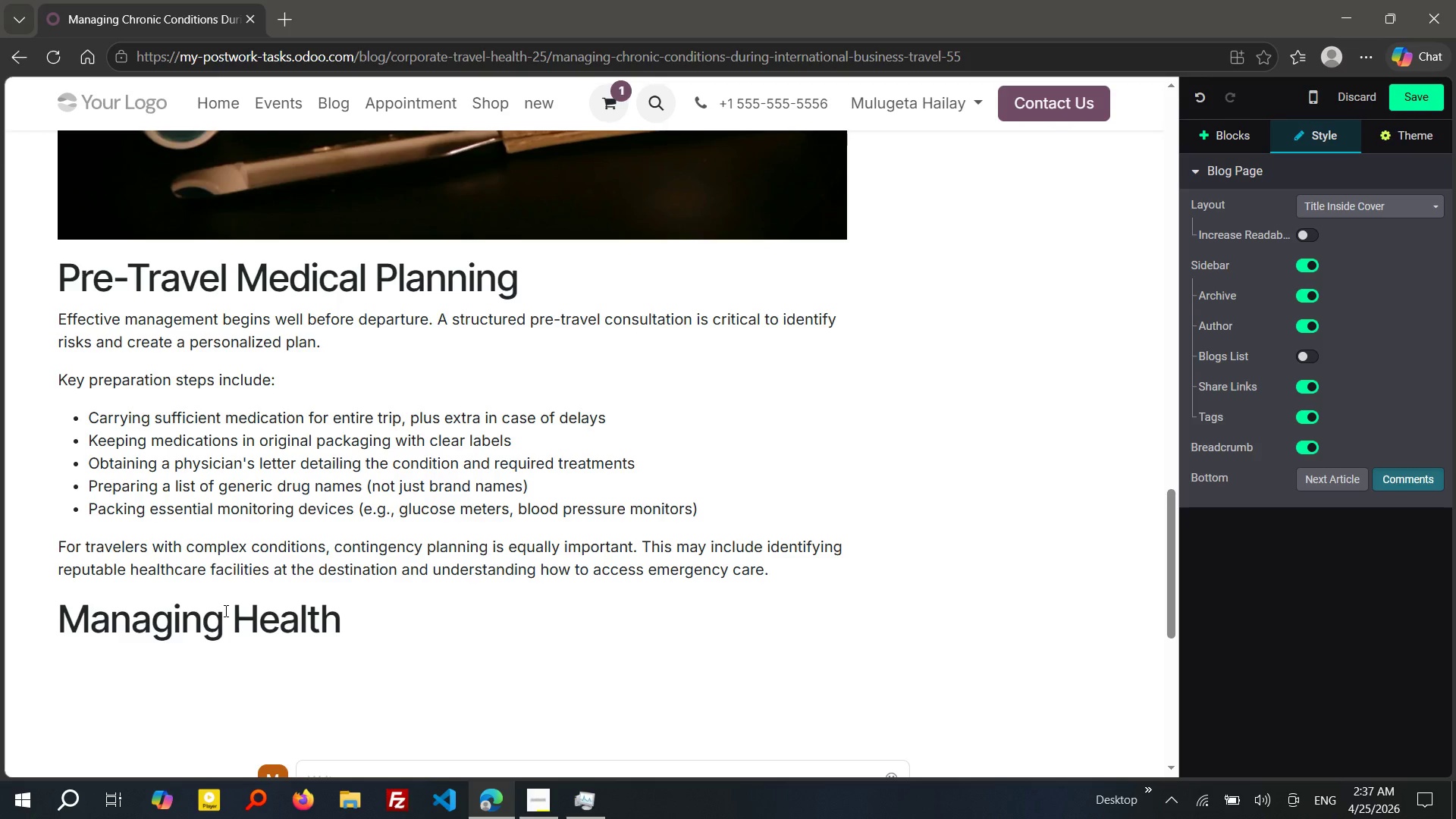 
key(Control+Space)
 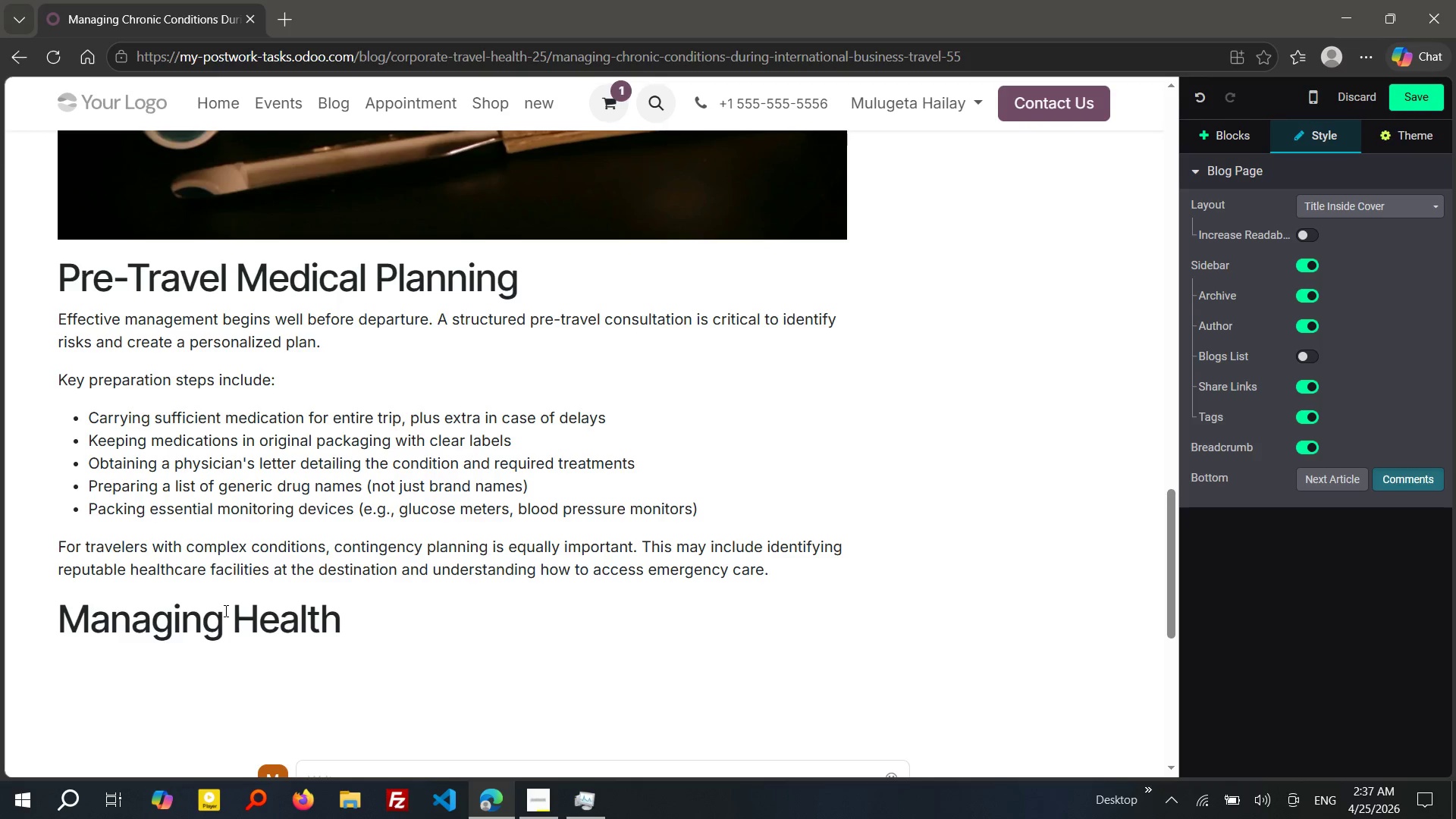 
type(DURing Travel)
 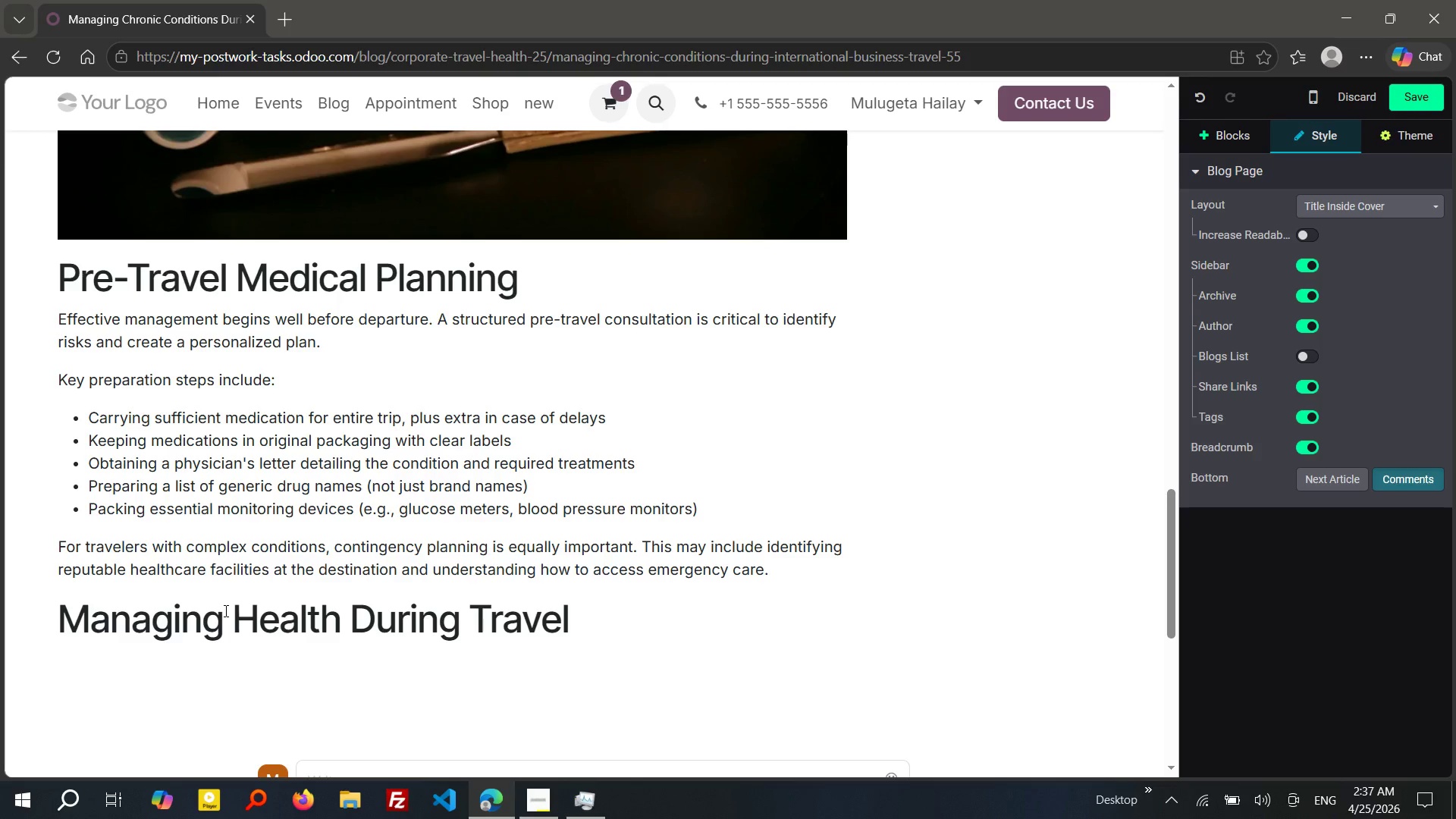 
key(Enter)
 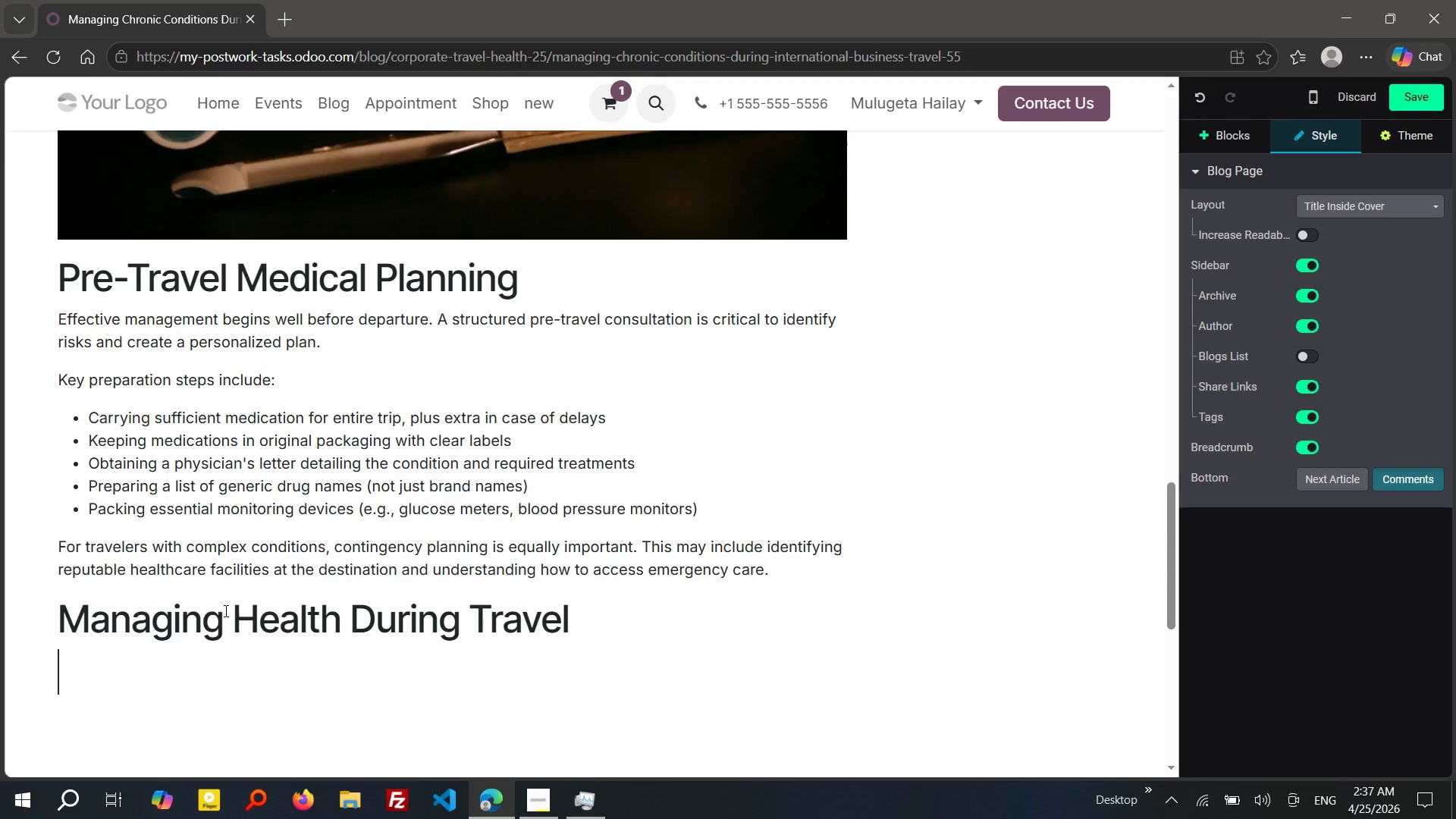 
wait(7.55)
 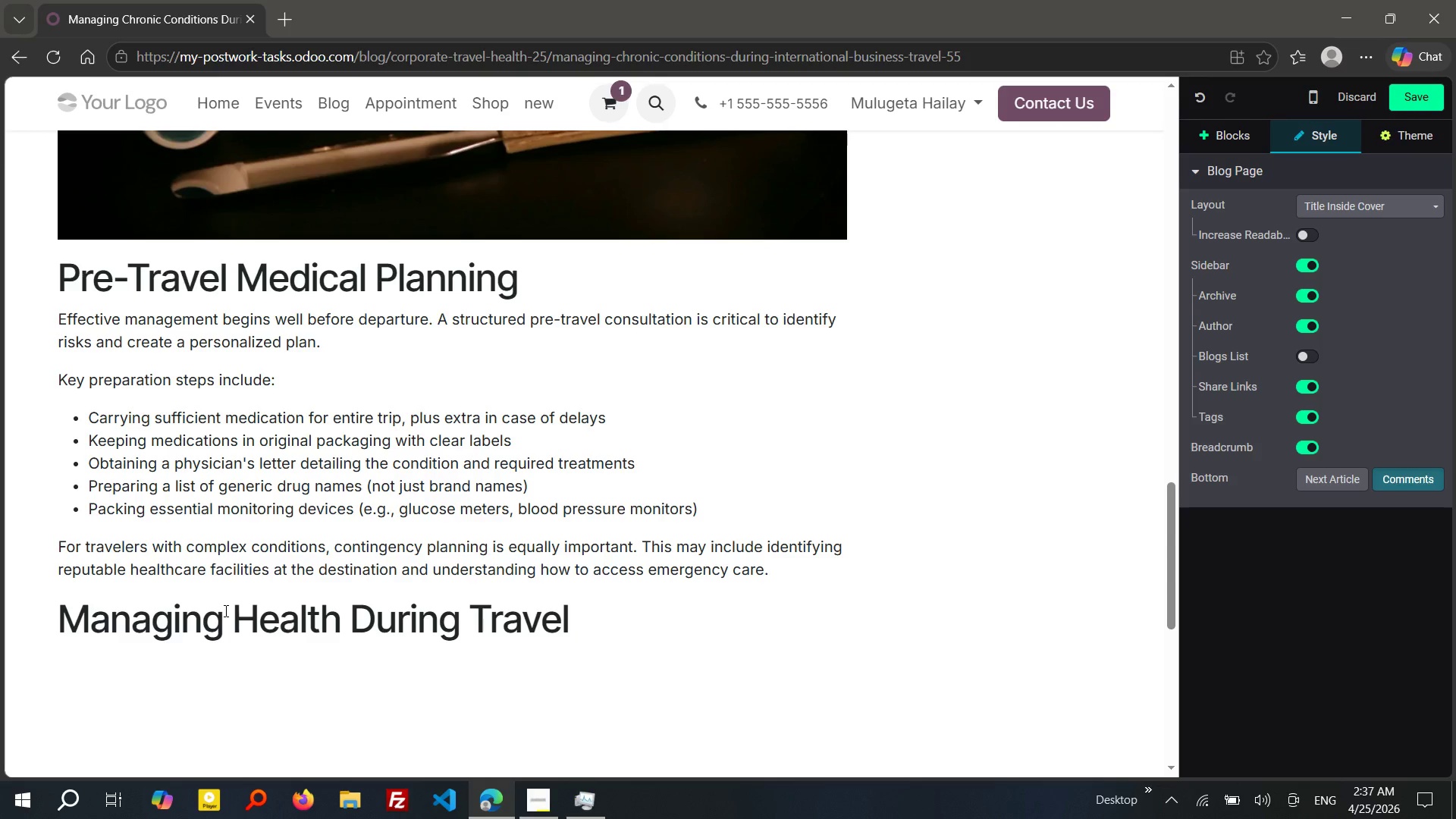 
left_click([61, 377])
 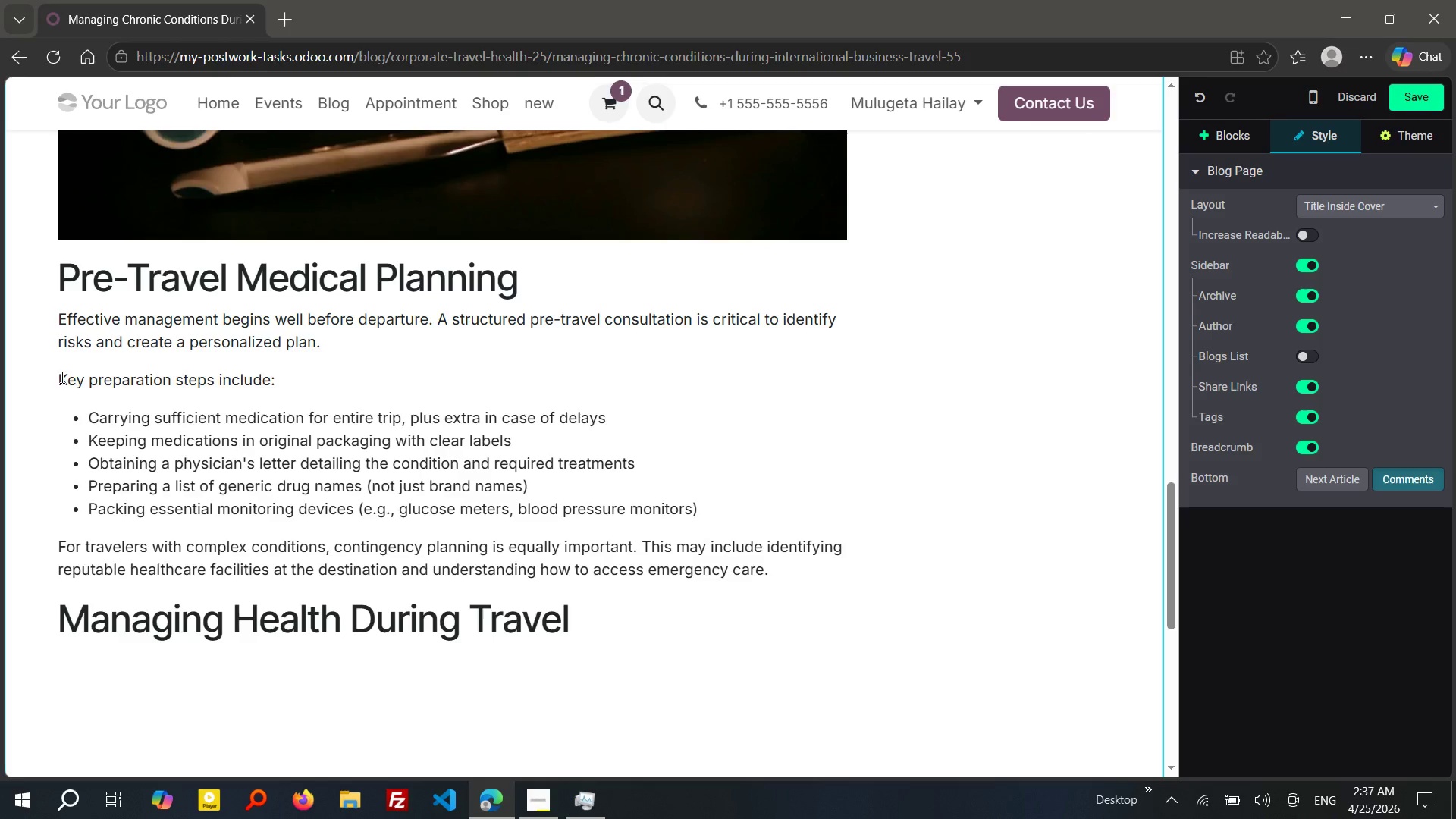 
key(Enter)
 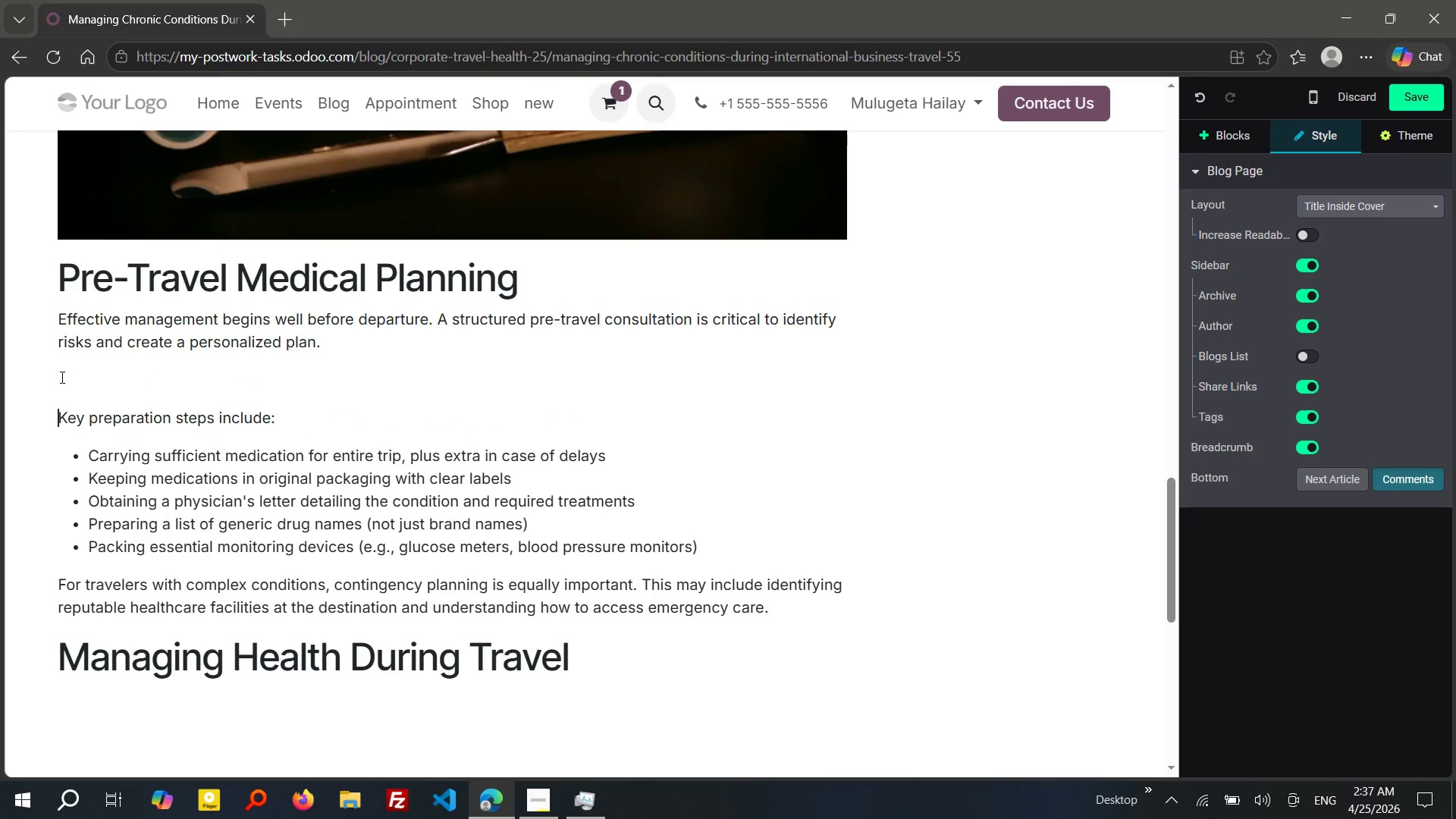 
key(Q)
 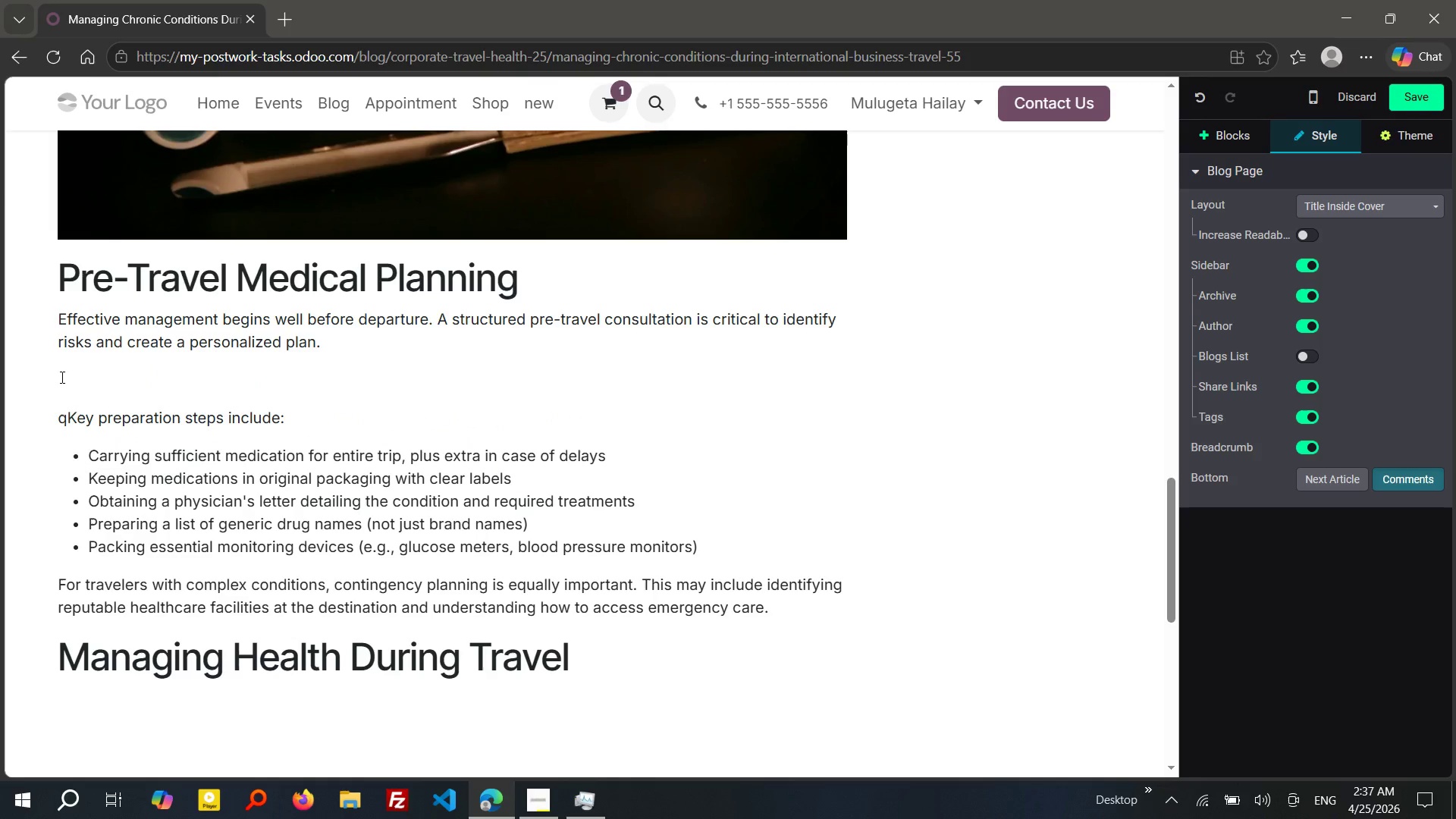 
key(Backspace)
 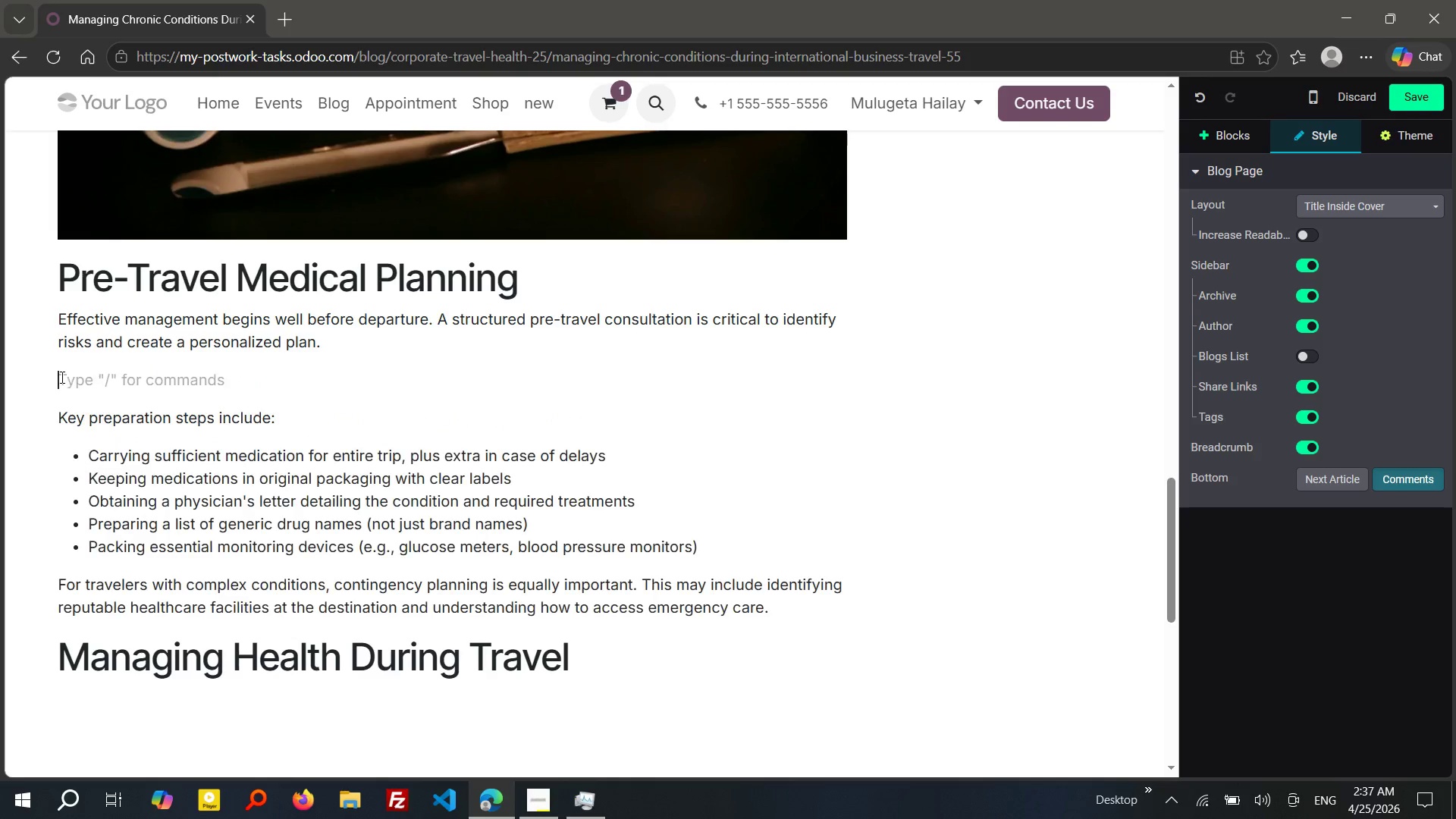 
key(ArrowUp)
 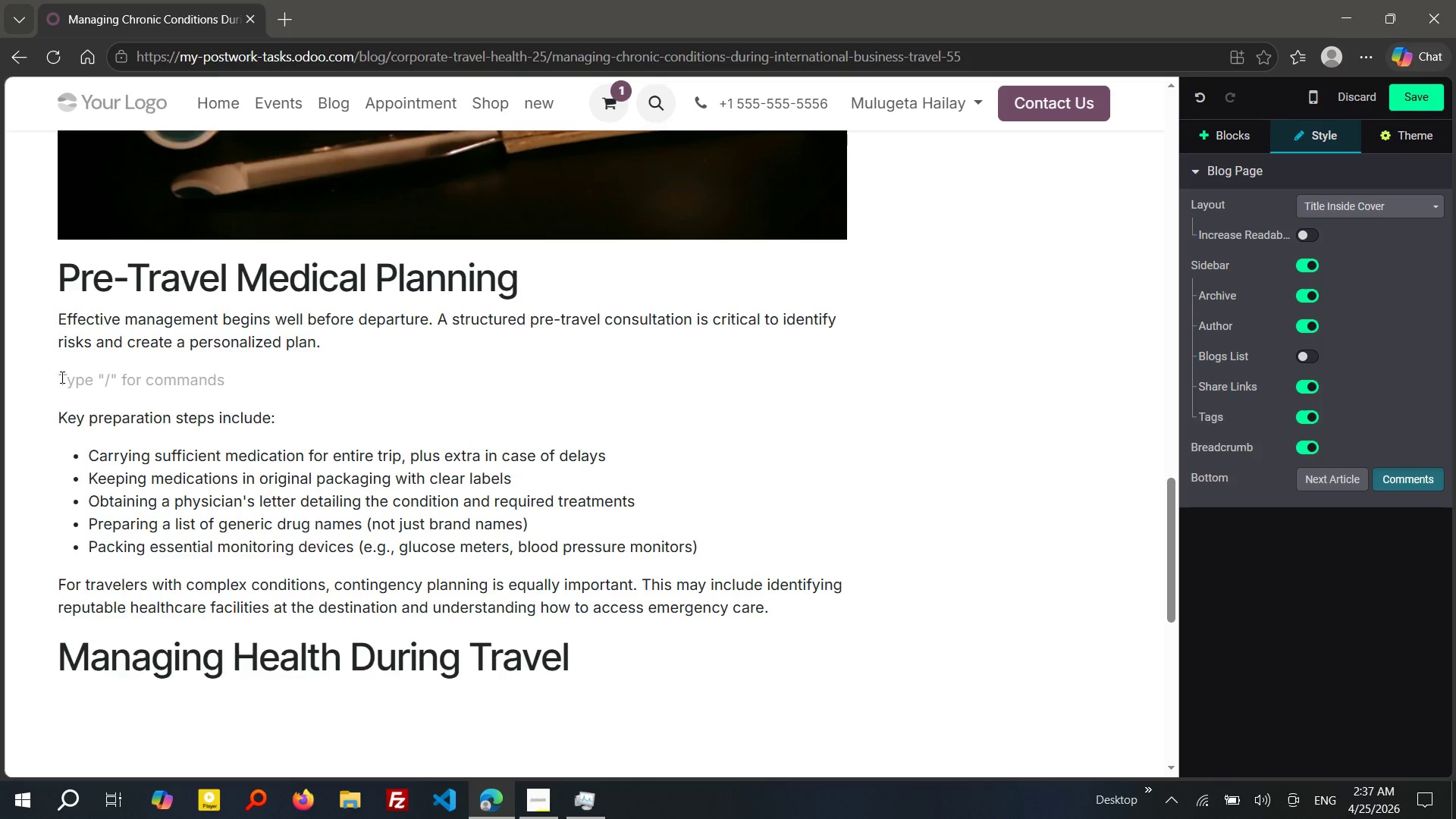 
key(Slash)
 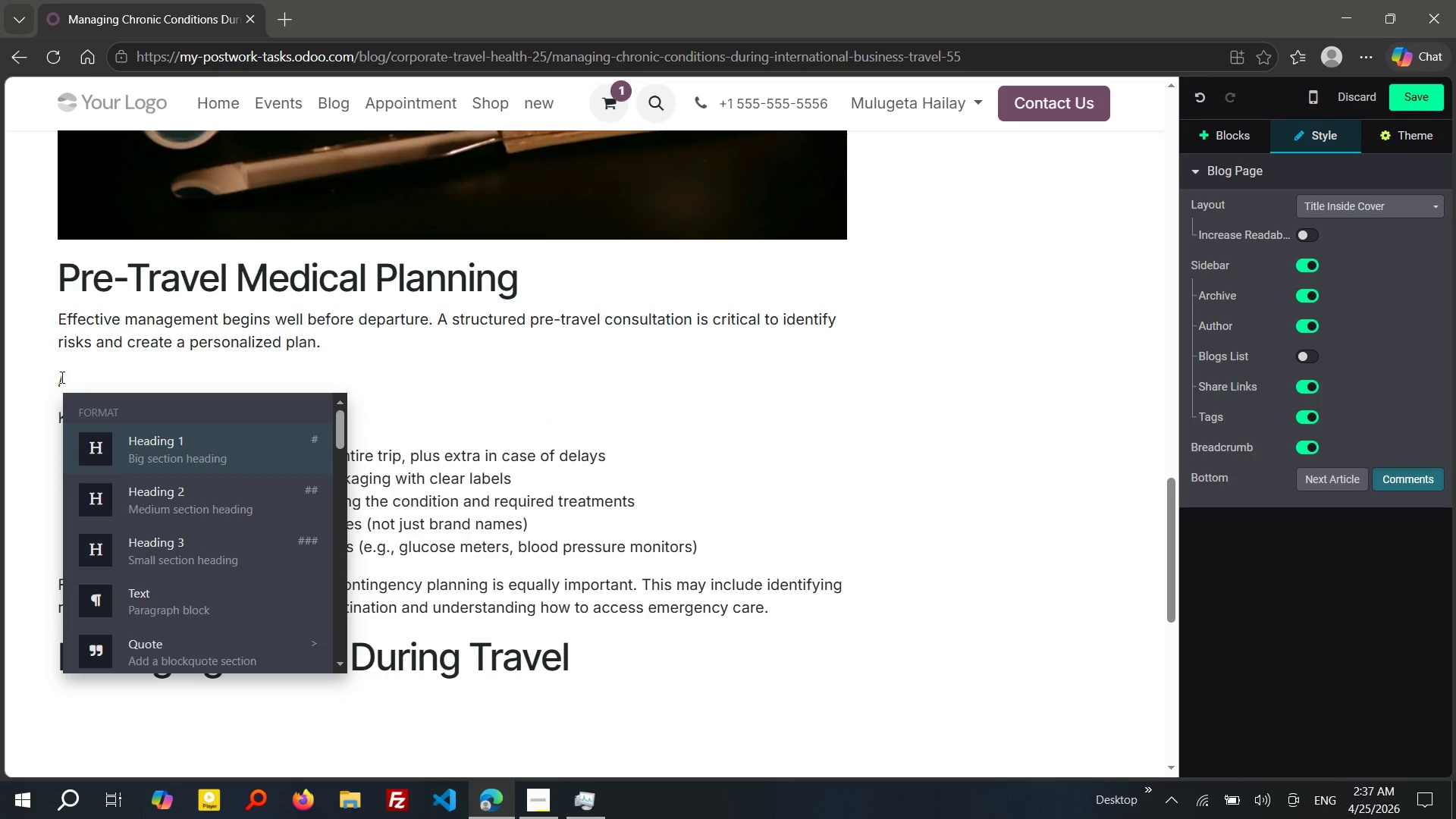 
key(Q)
 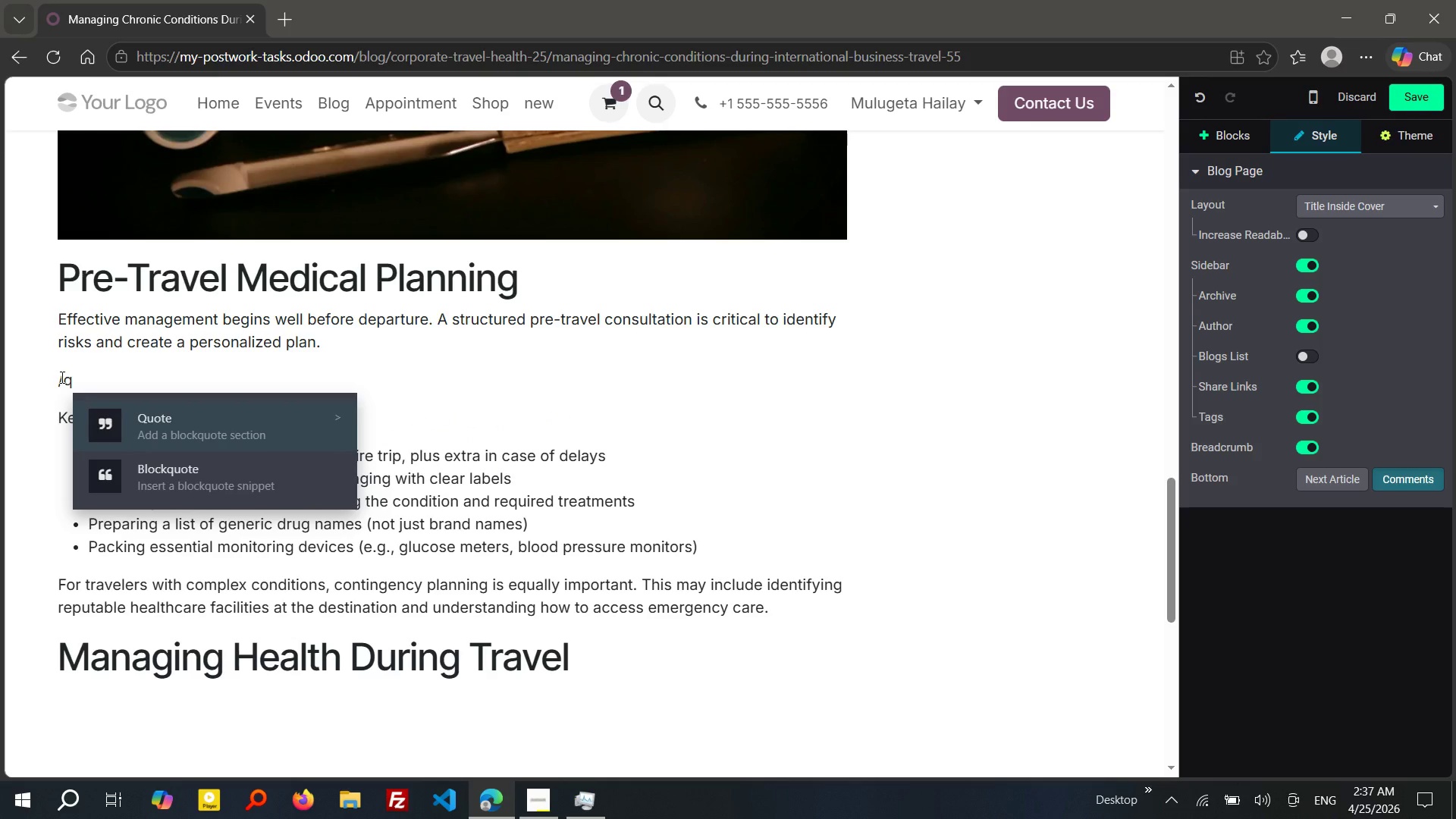 
key(Enter)
 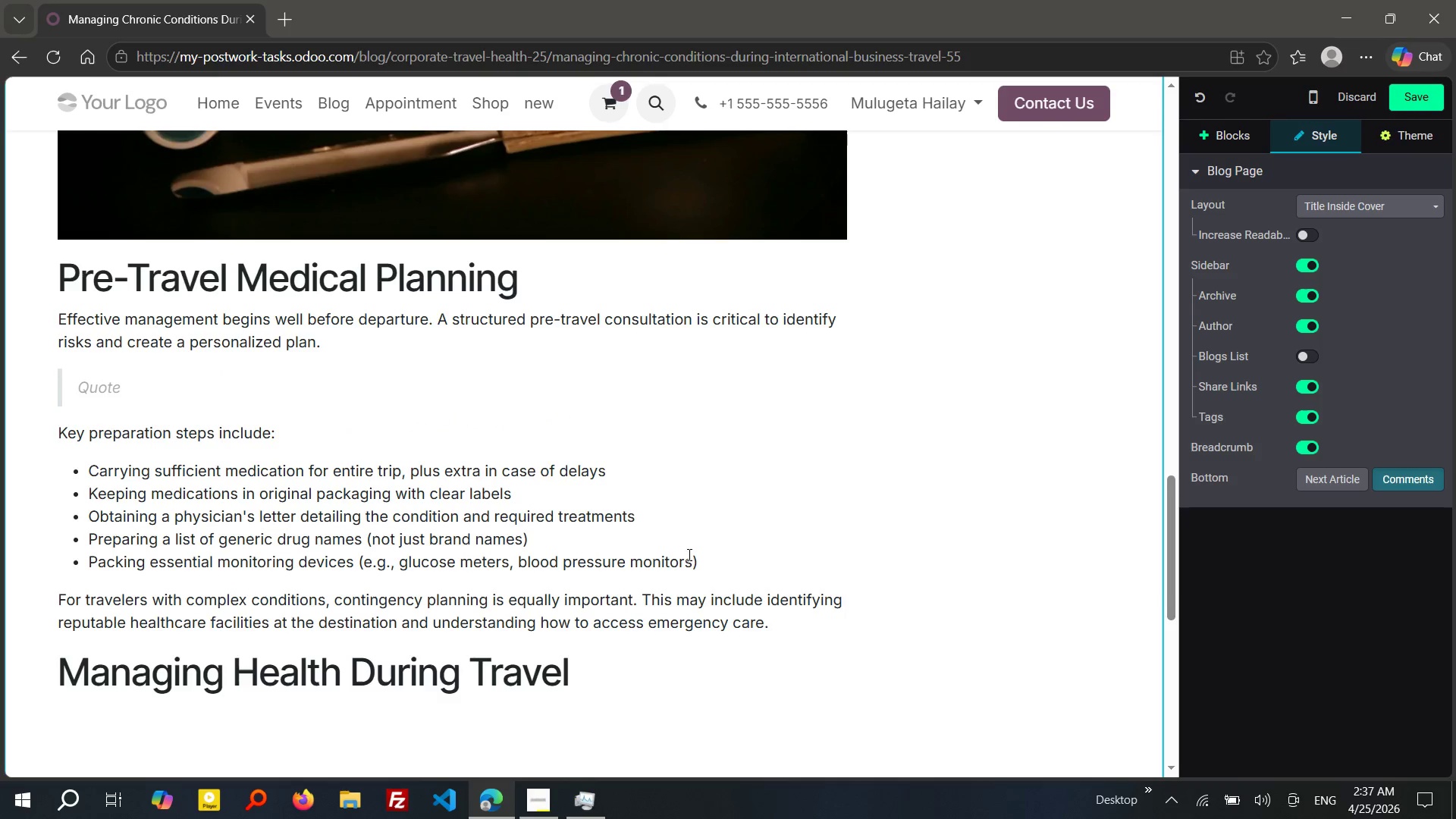 
left_click_drag(start_coordinate=[714, 557], to_coordinate=[0, 434])
 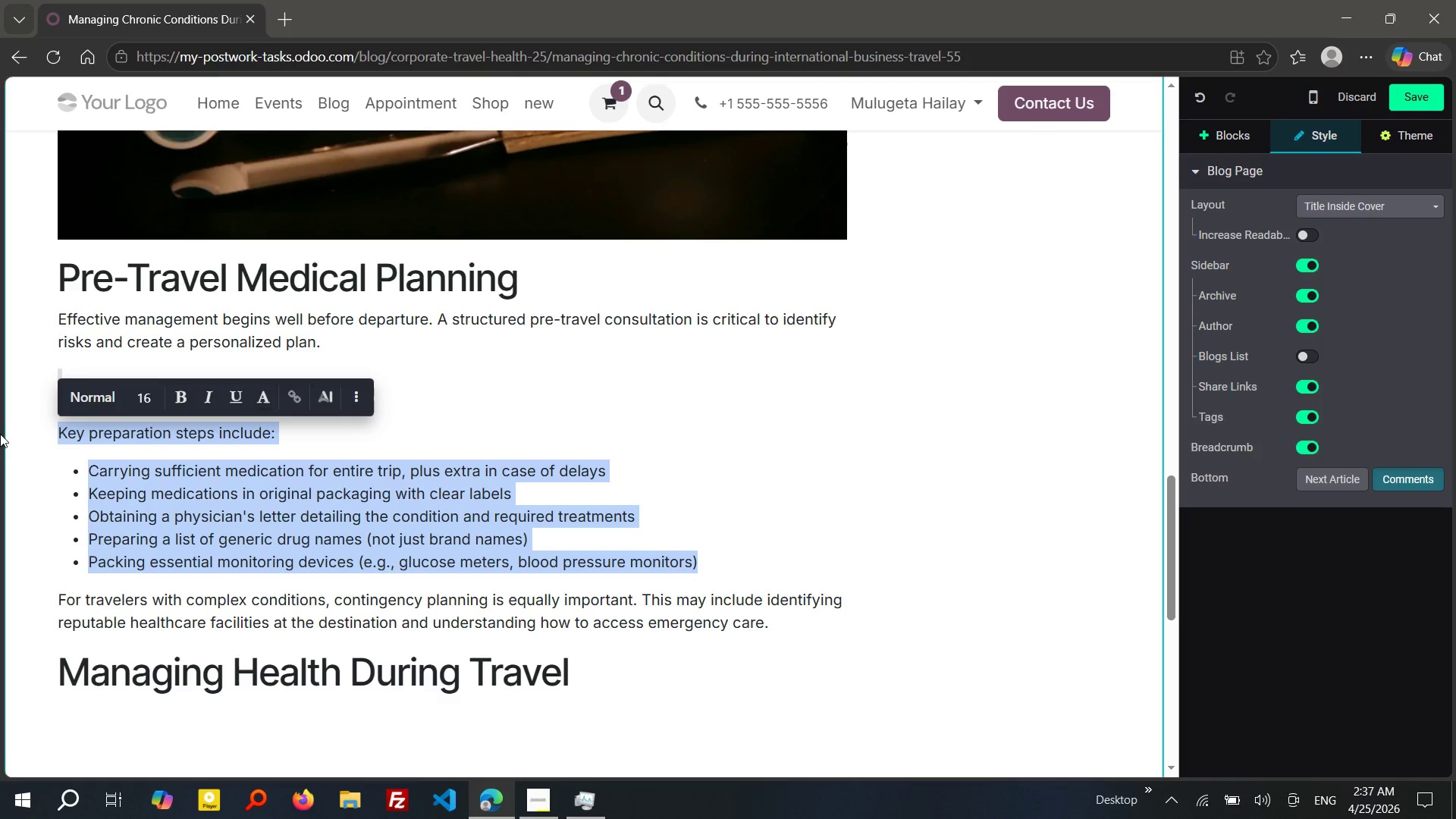 
hold_key(key=ControlLeft, duration=0.36)
 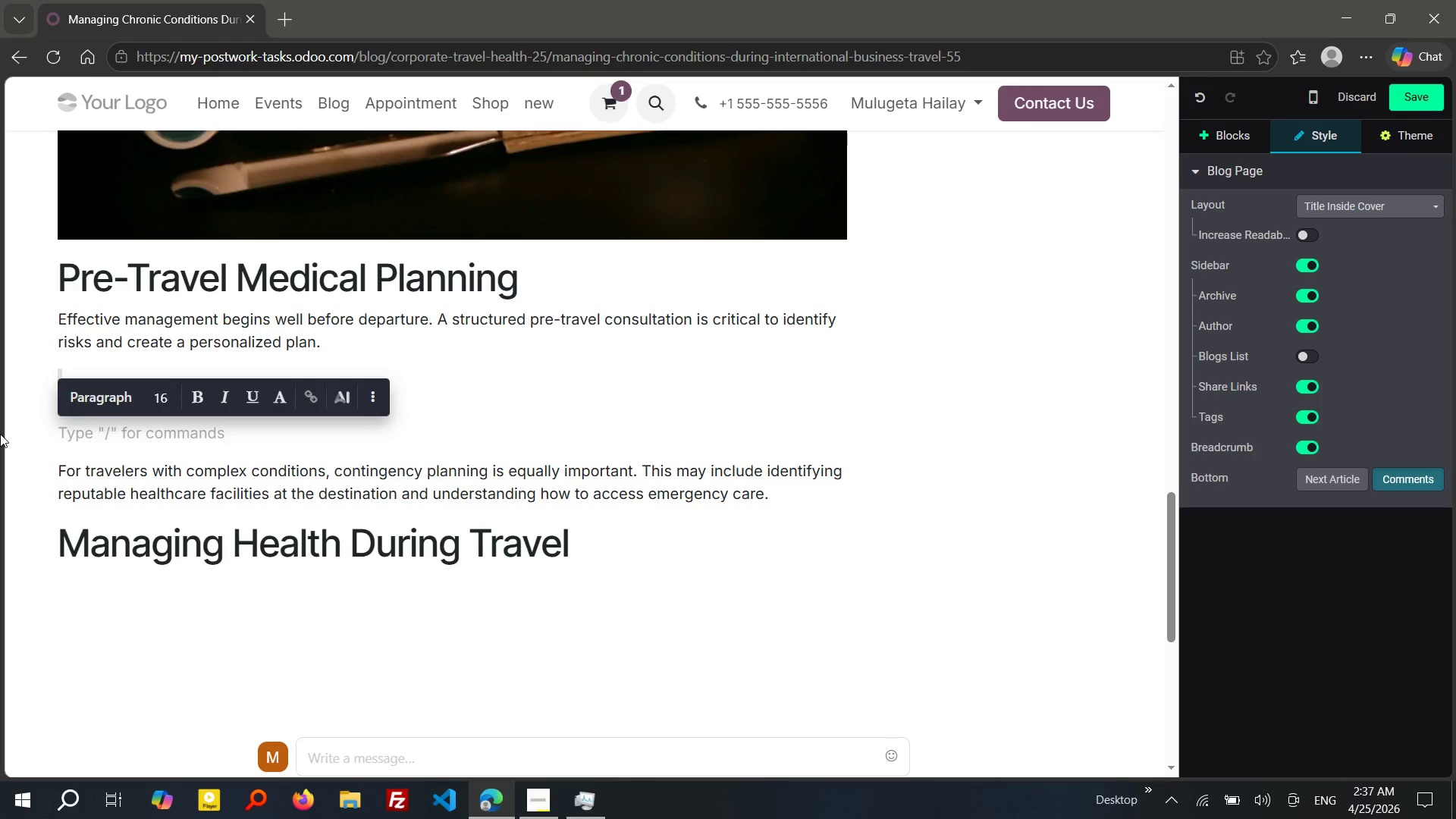 
key(X)
 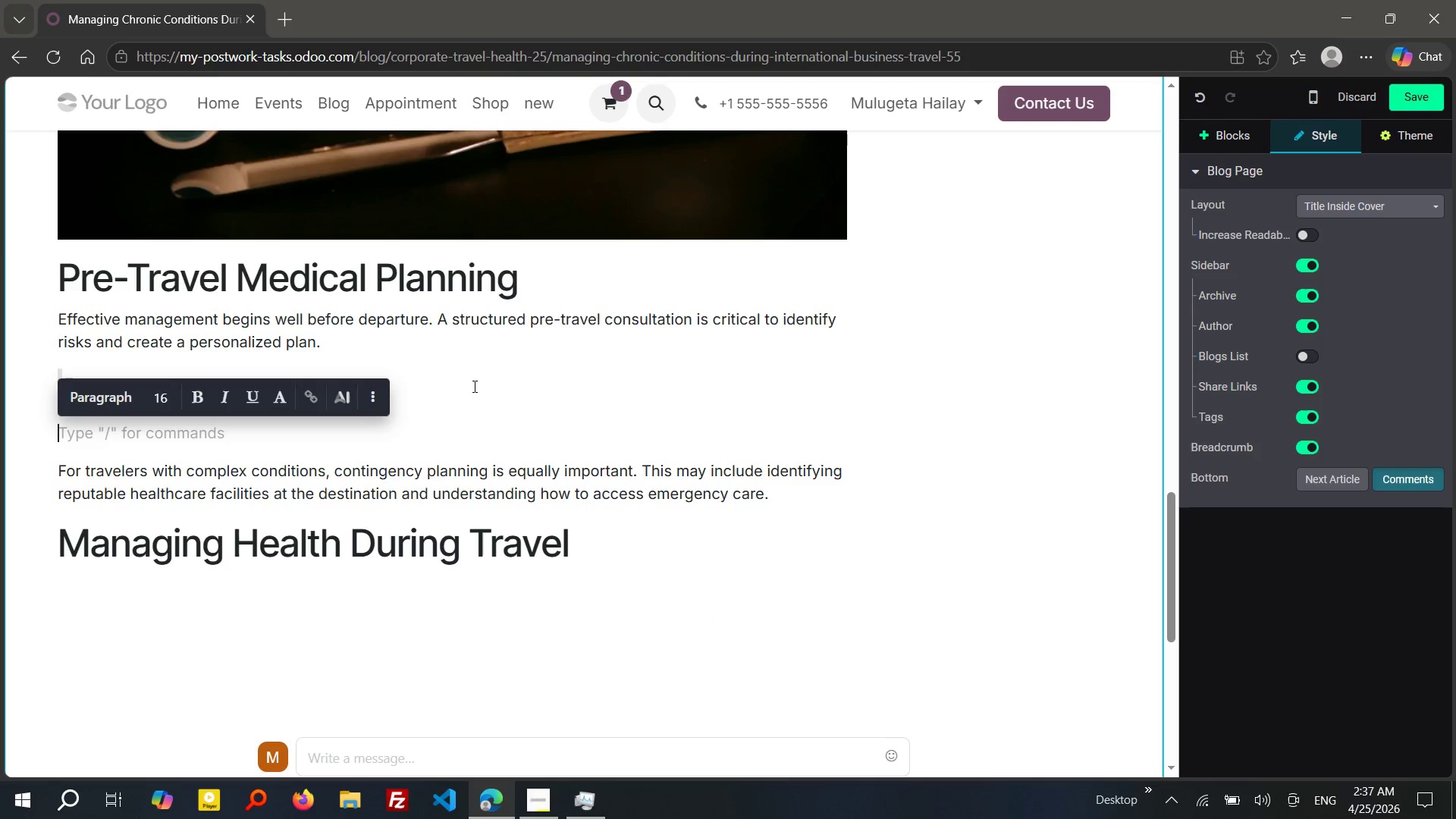 
left_click([473, 394])
 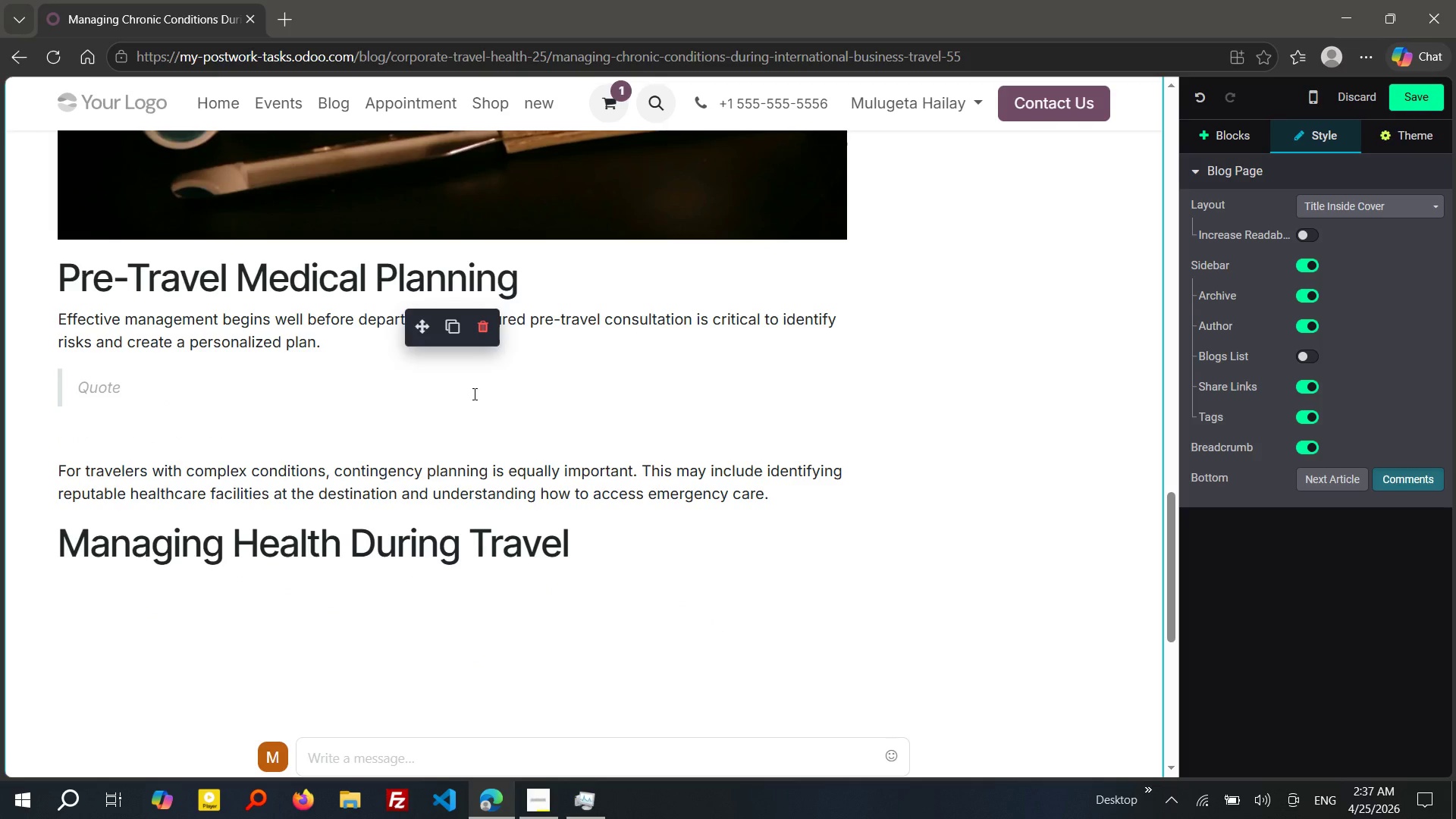 
key(Control+V)
 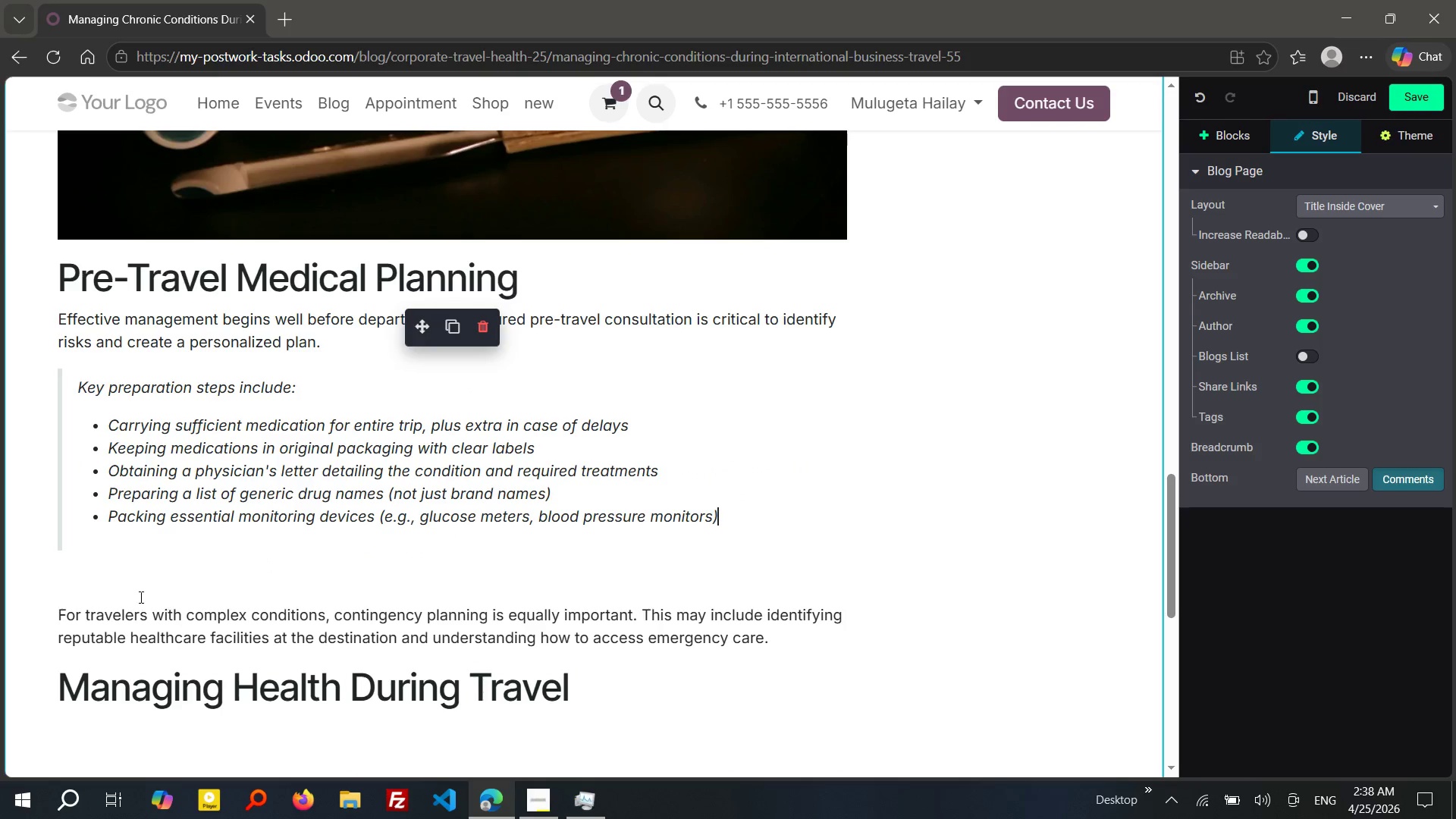 
left_click([139, 586])
 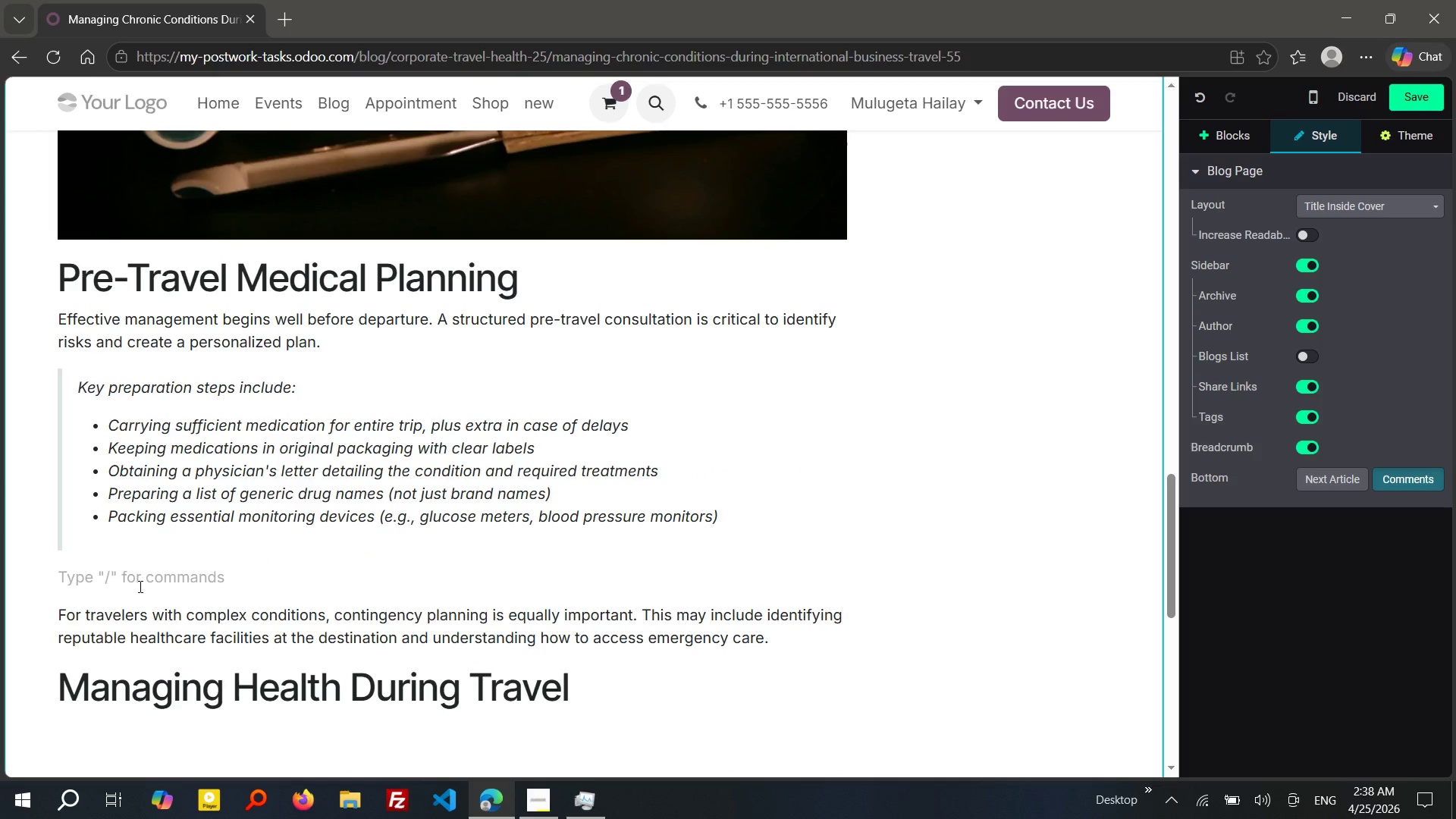 
key(Delete)
 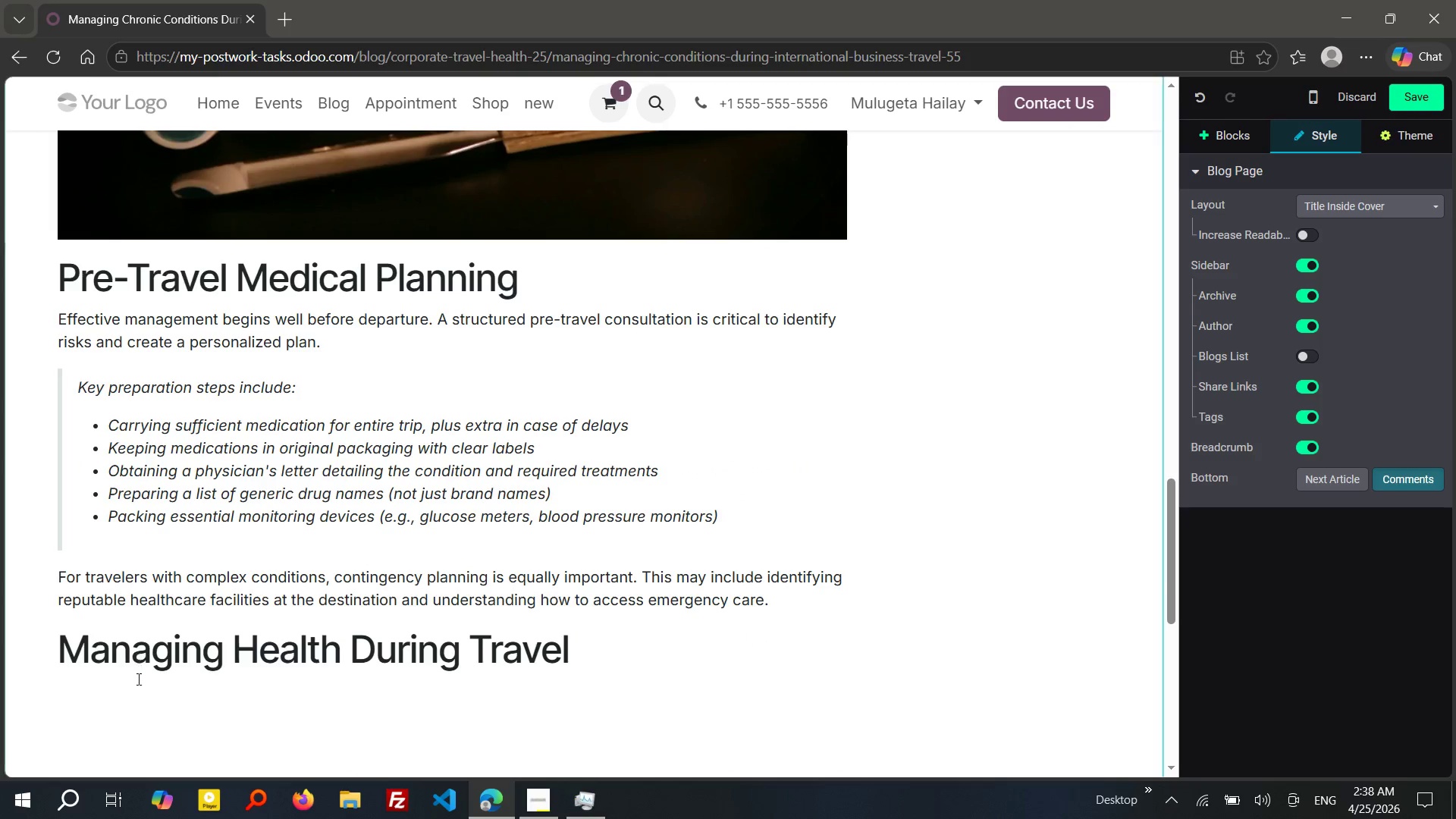 
left_click([137, 705])
 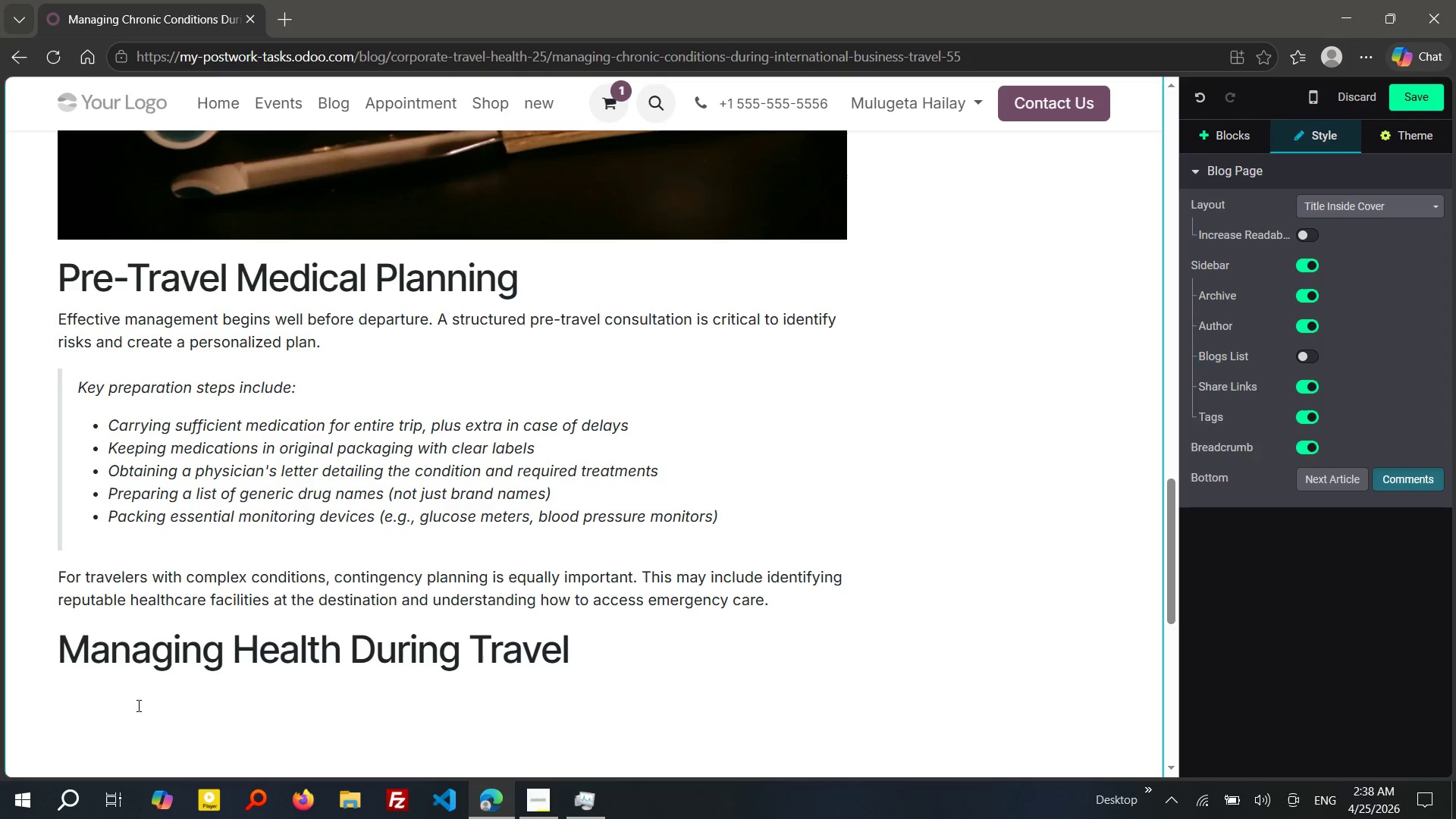 
key(Slash)
 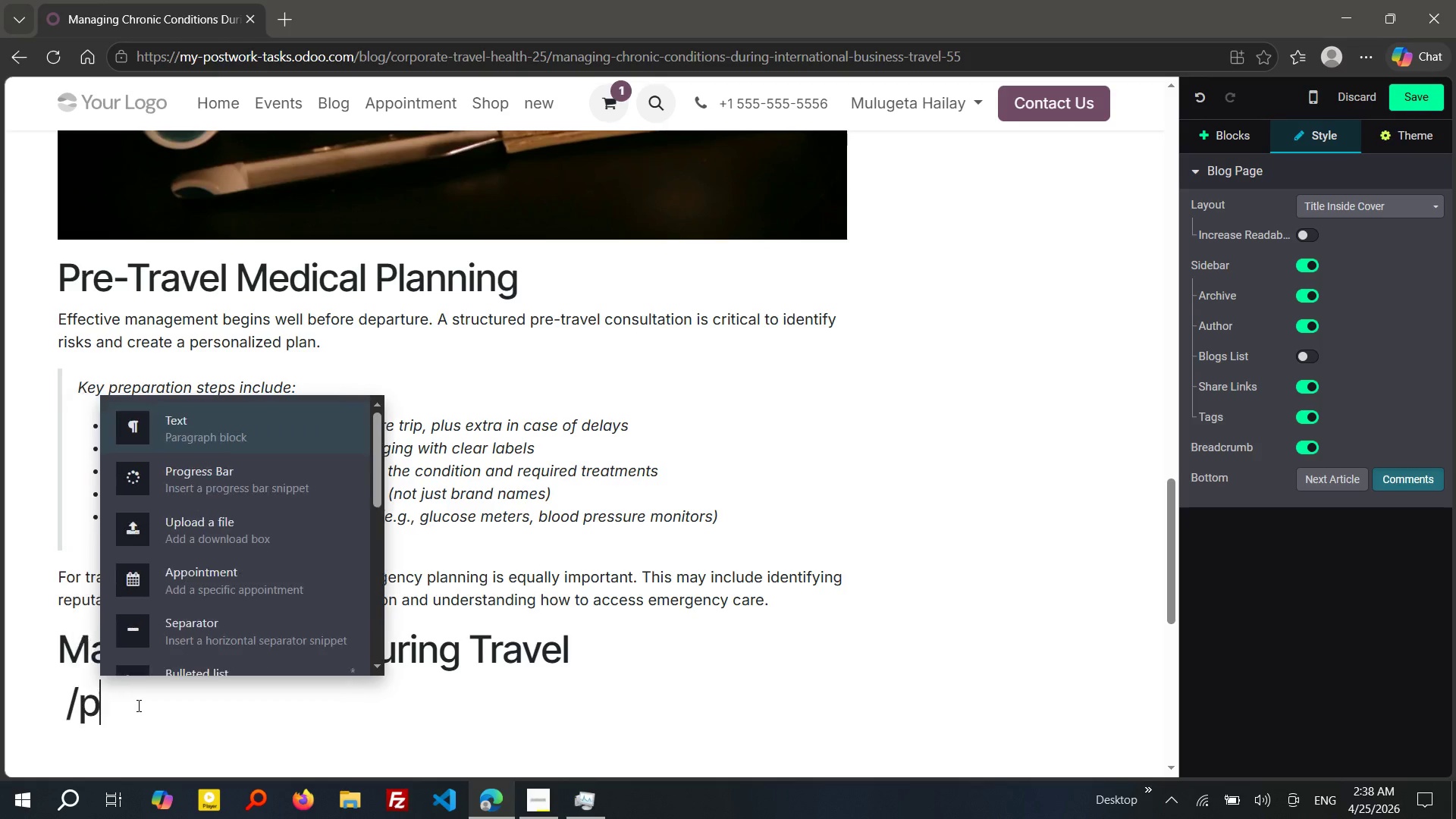 
key(P)
 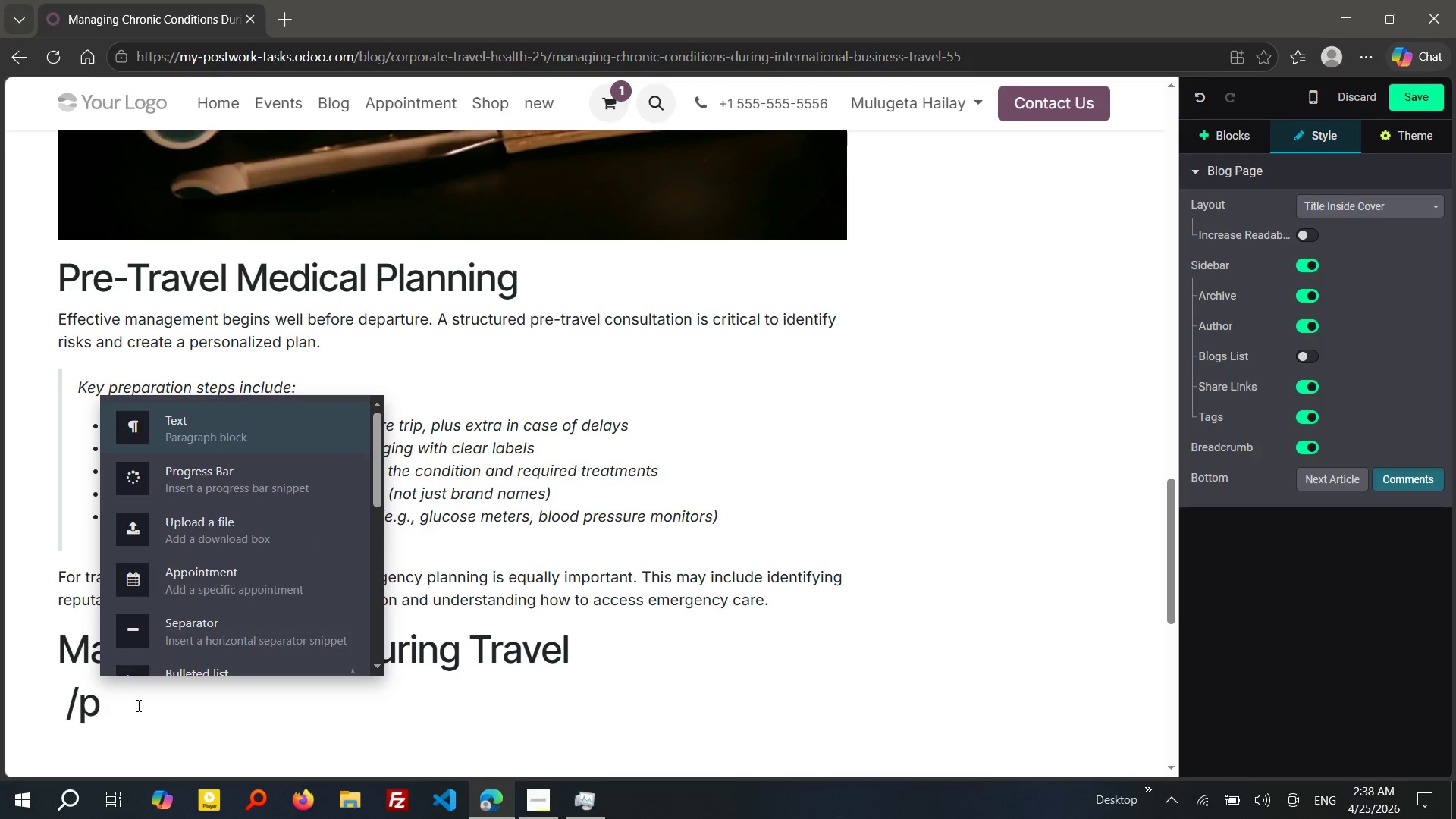 
key(Backspace)
 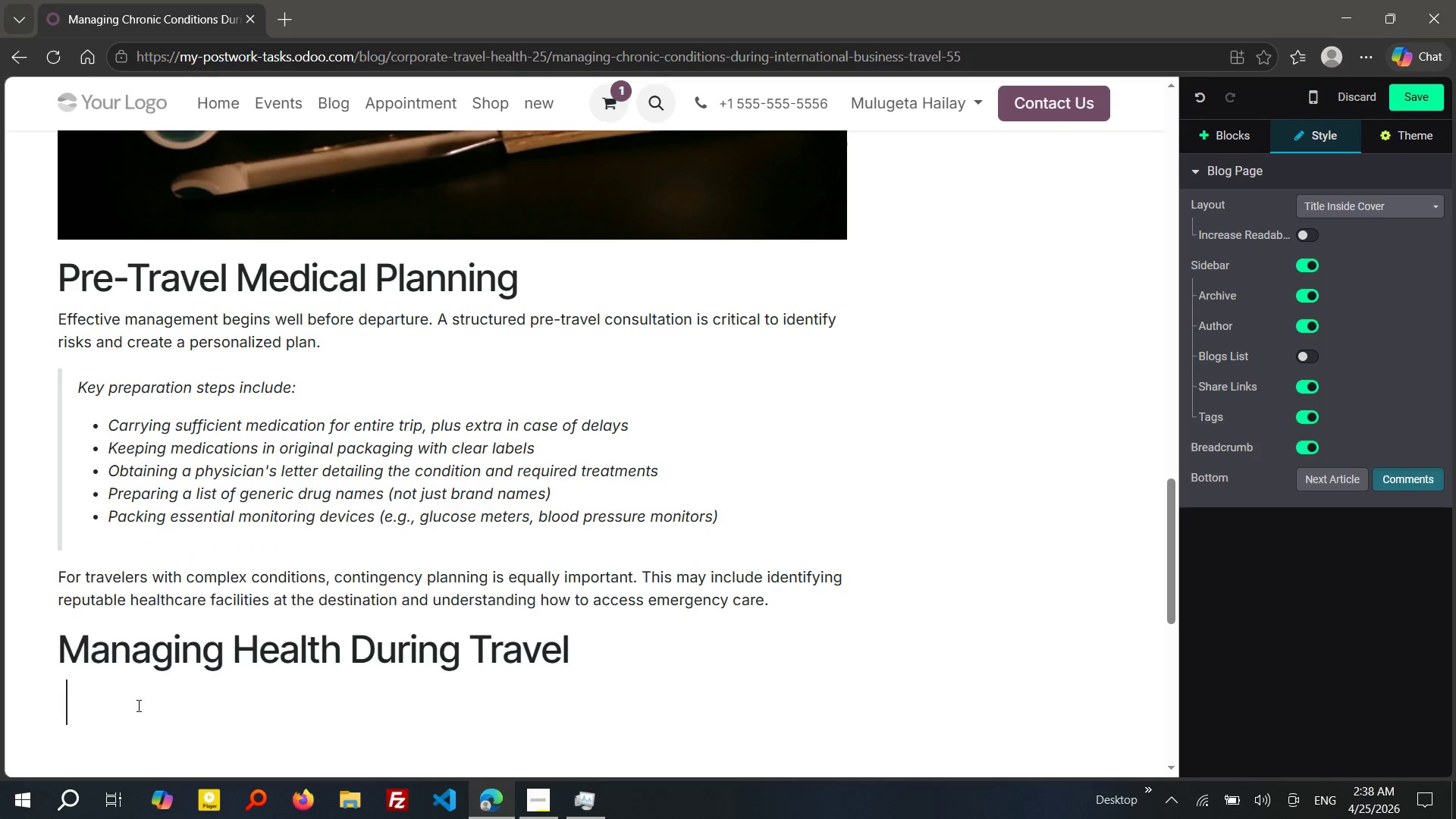 
key(Backspace)
 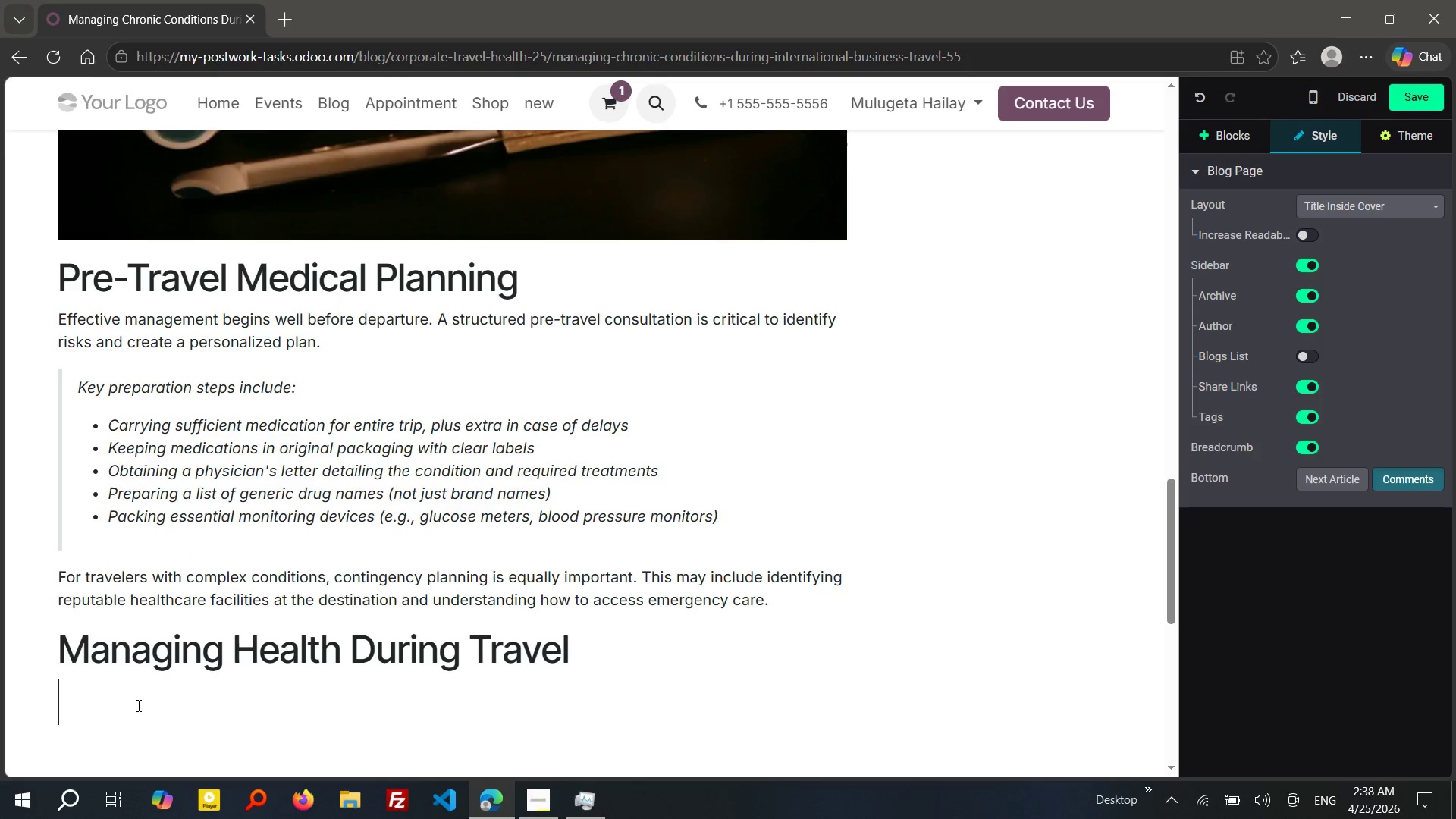 
key(Backspace)
 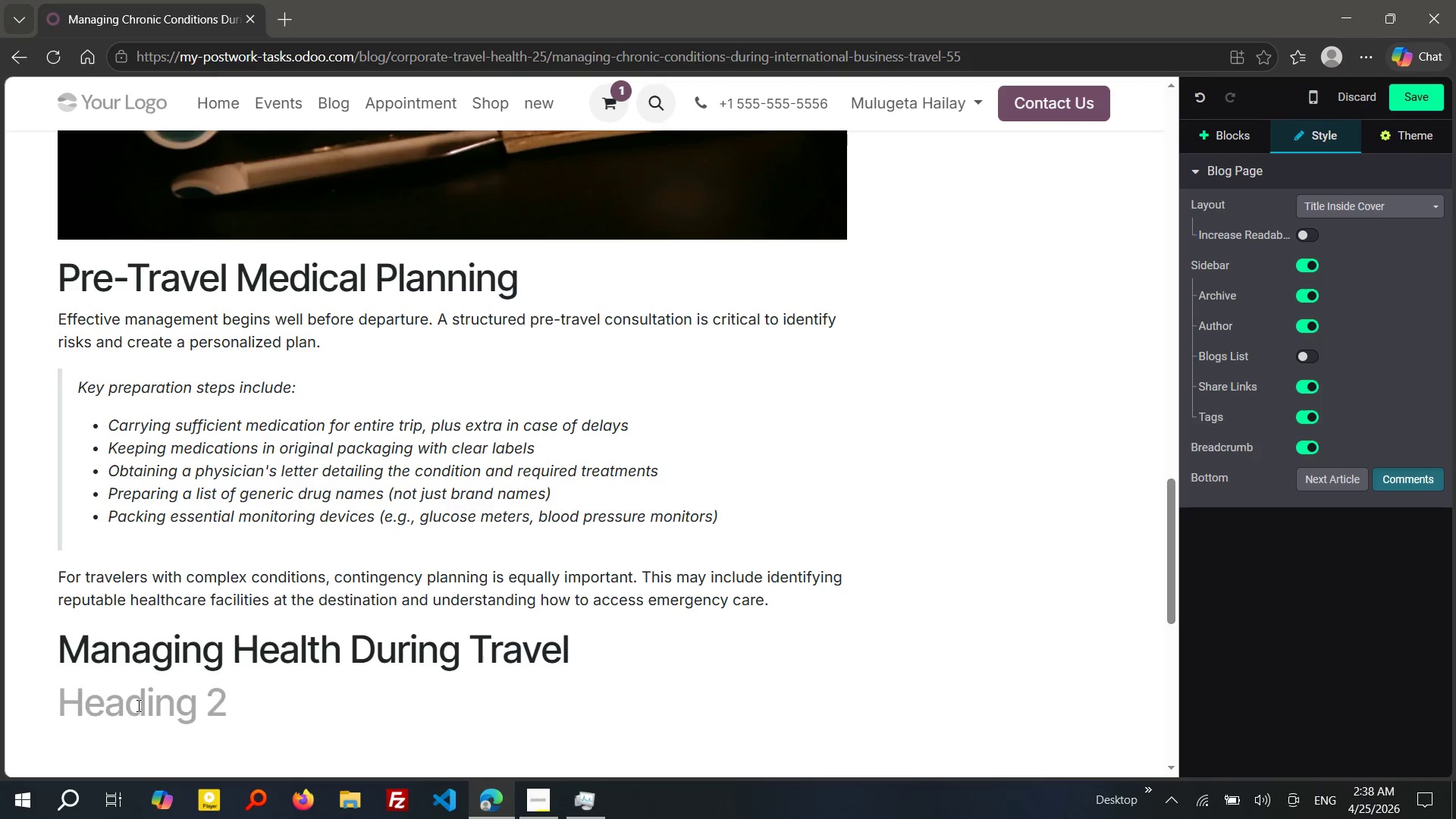 
key(Backspace)
 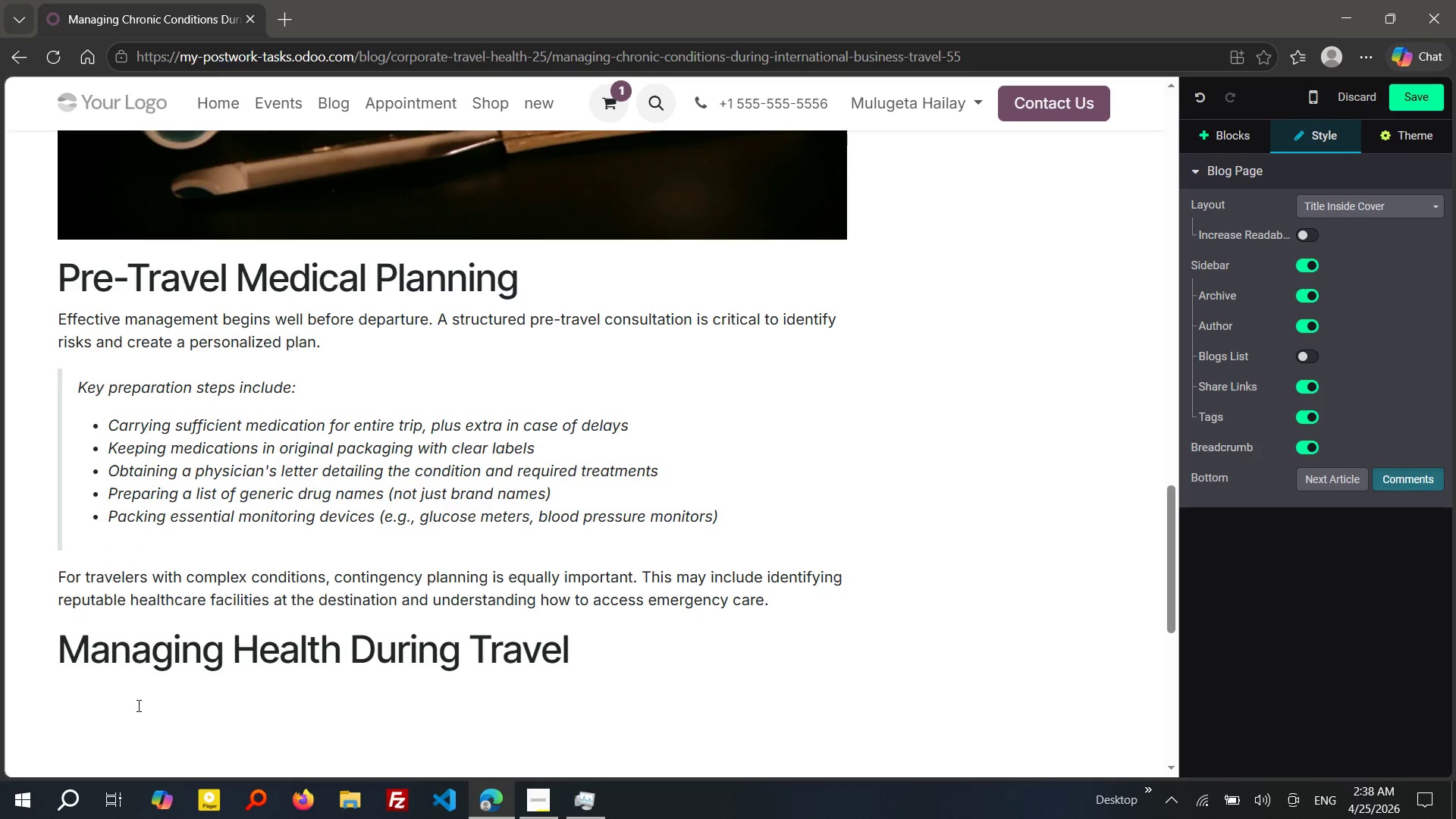 
key(Enter)
 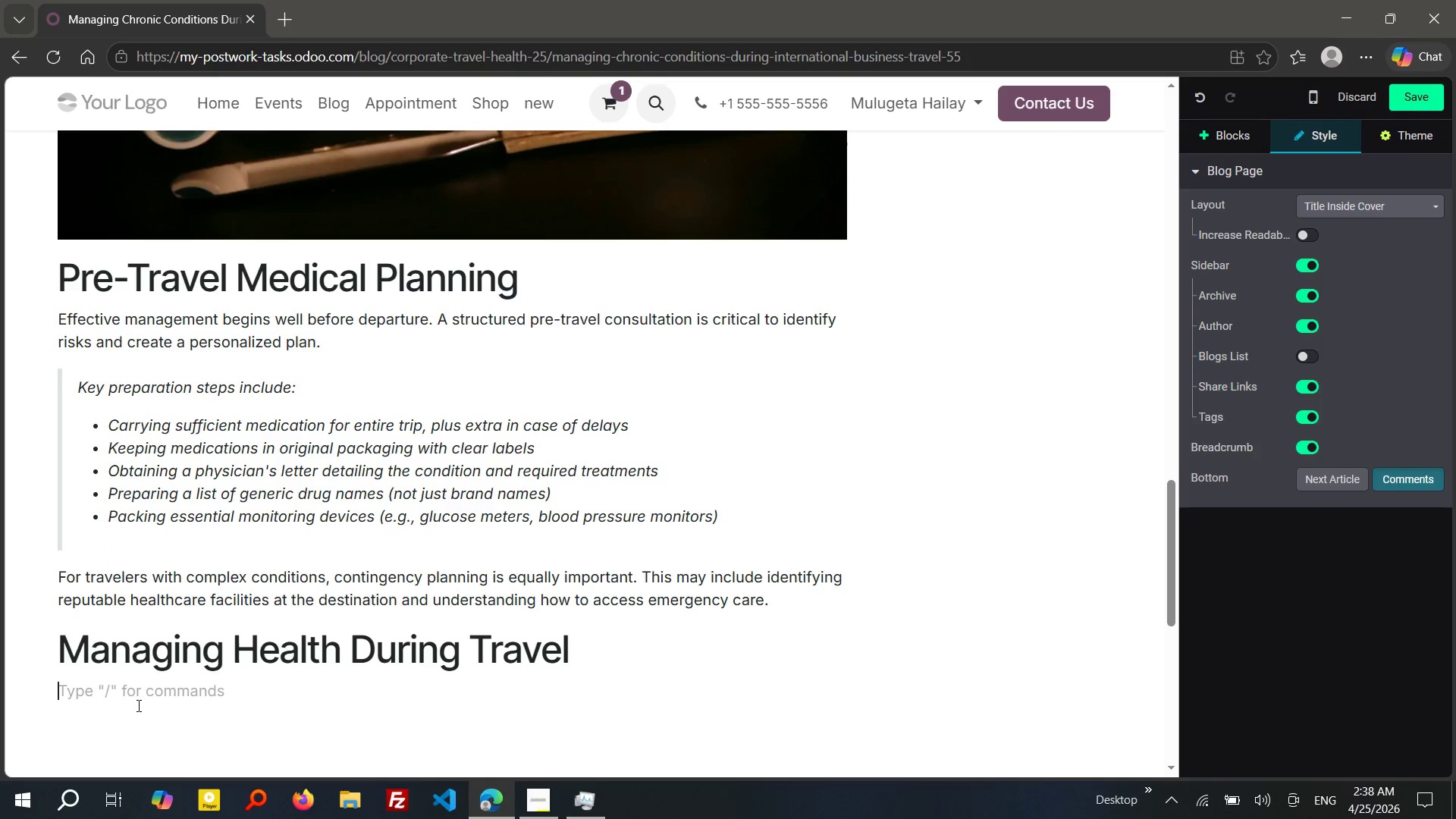 
type(Once abroad, maintaining)
 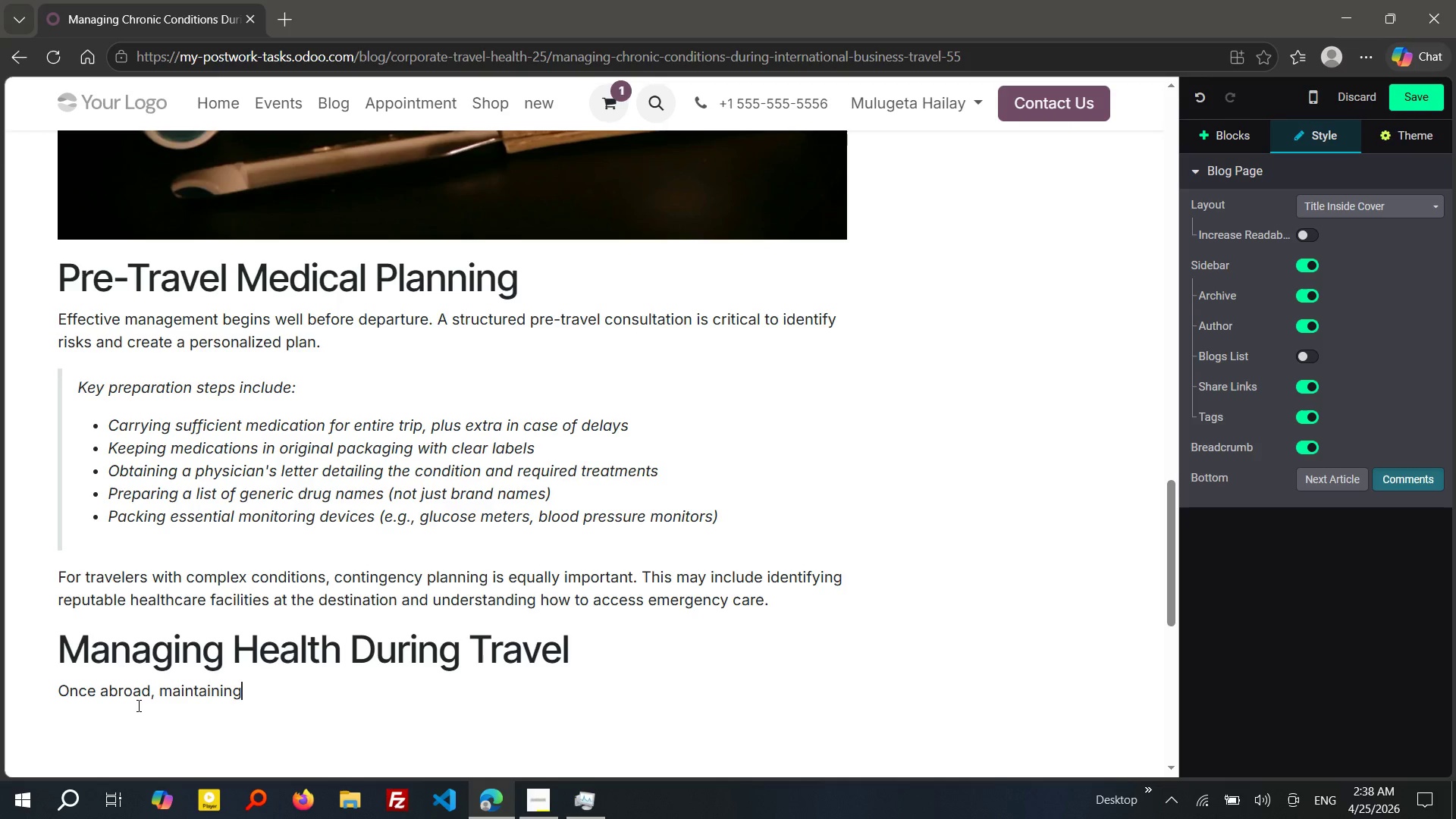 
type( stability requie)
key(Backspace)
type(res discipline and aa)
key(Backspace)
type(war)
key(Tab)
type(.)
 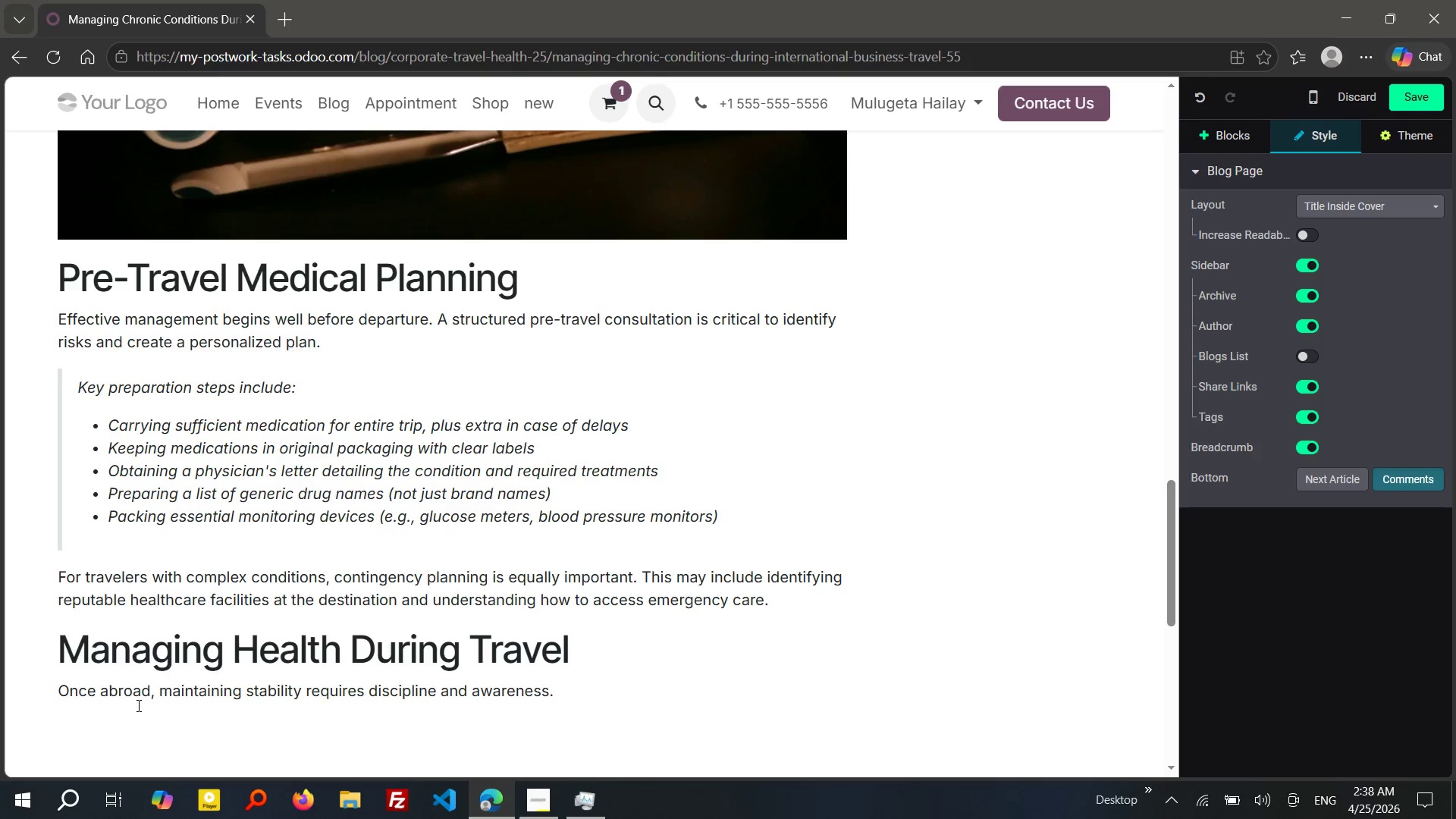 
key(Enter)
 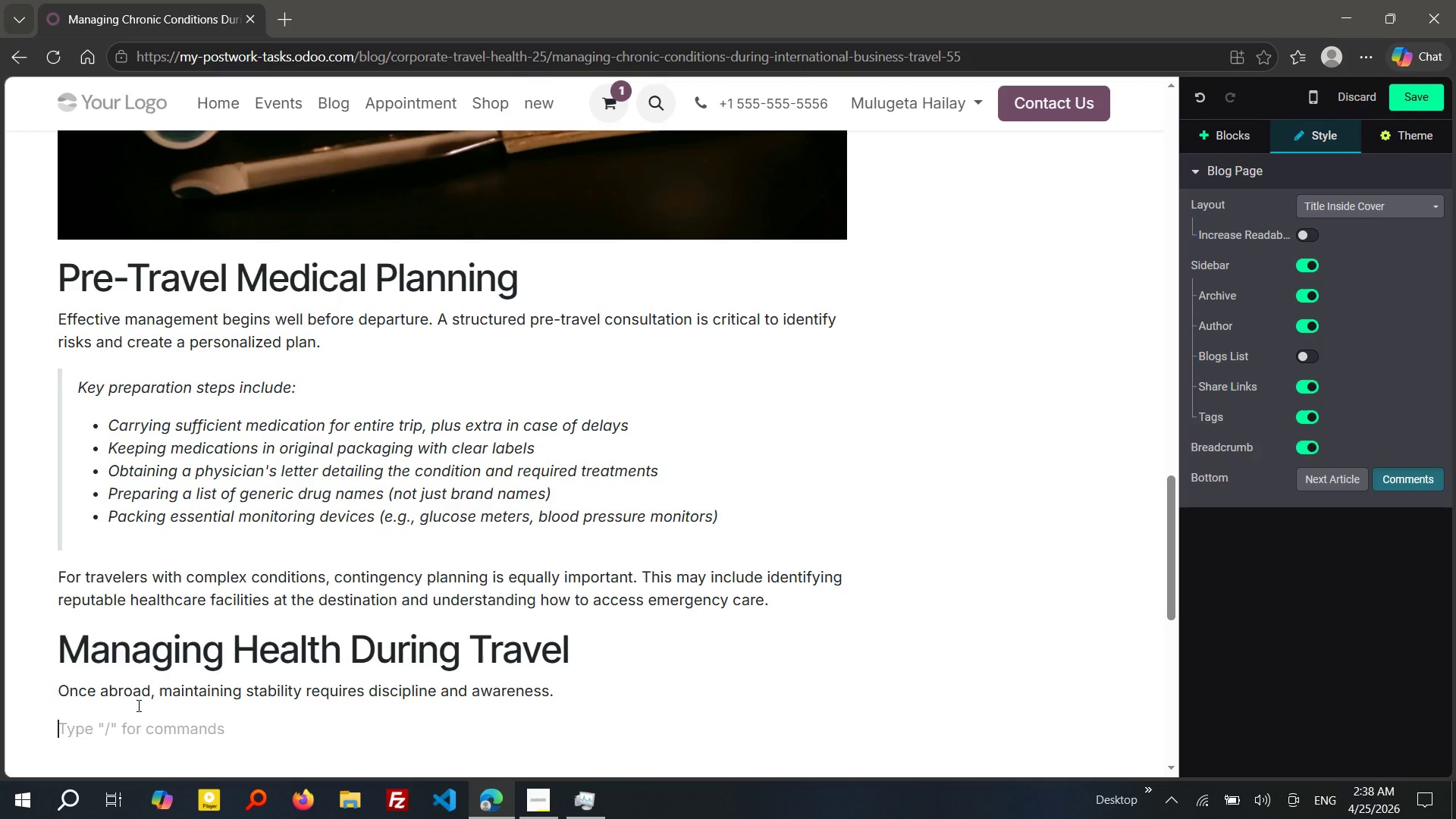 
type(FOR exam)
key(Backspace)
type(:)
 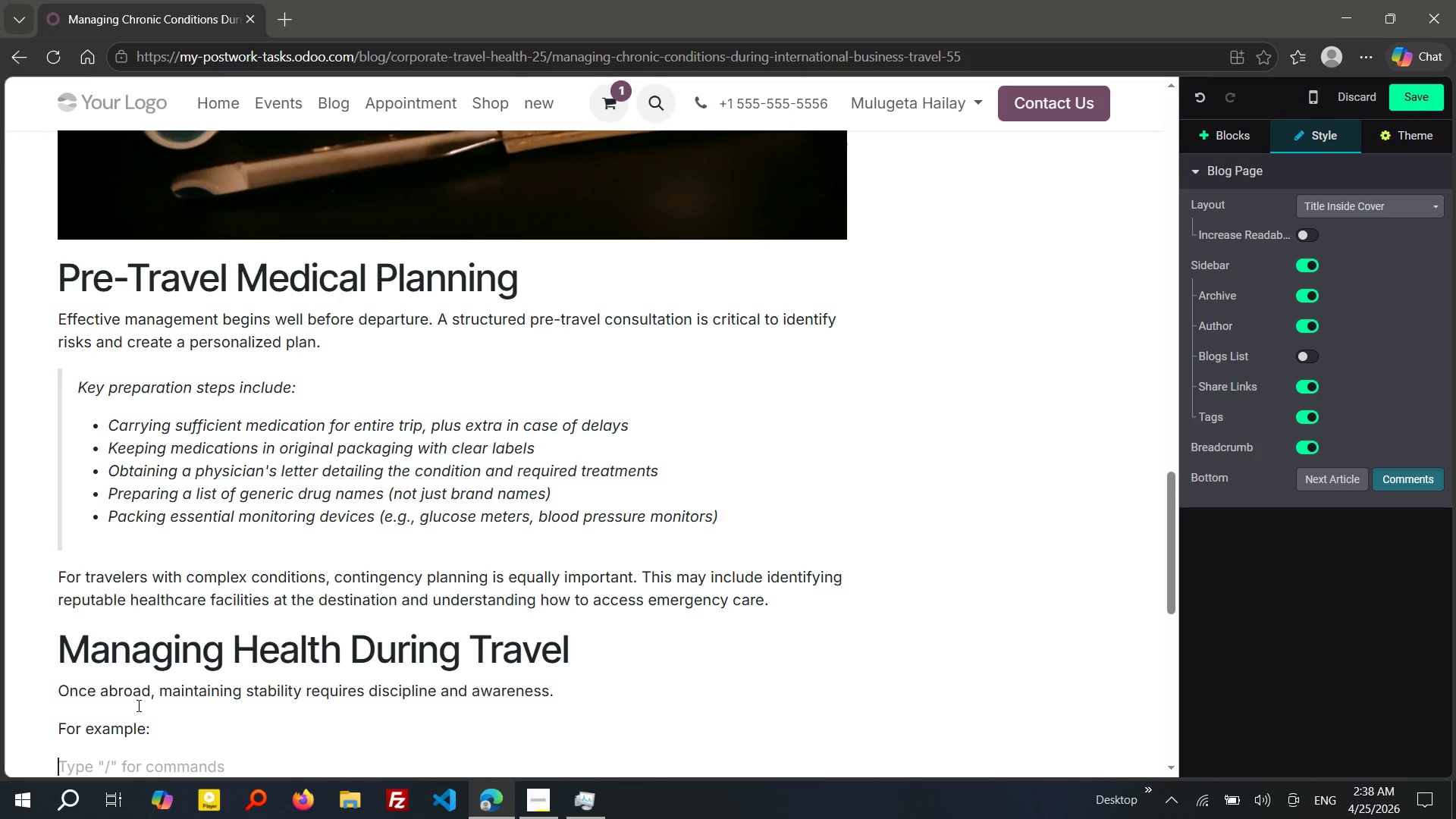 
 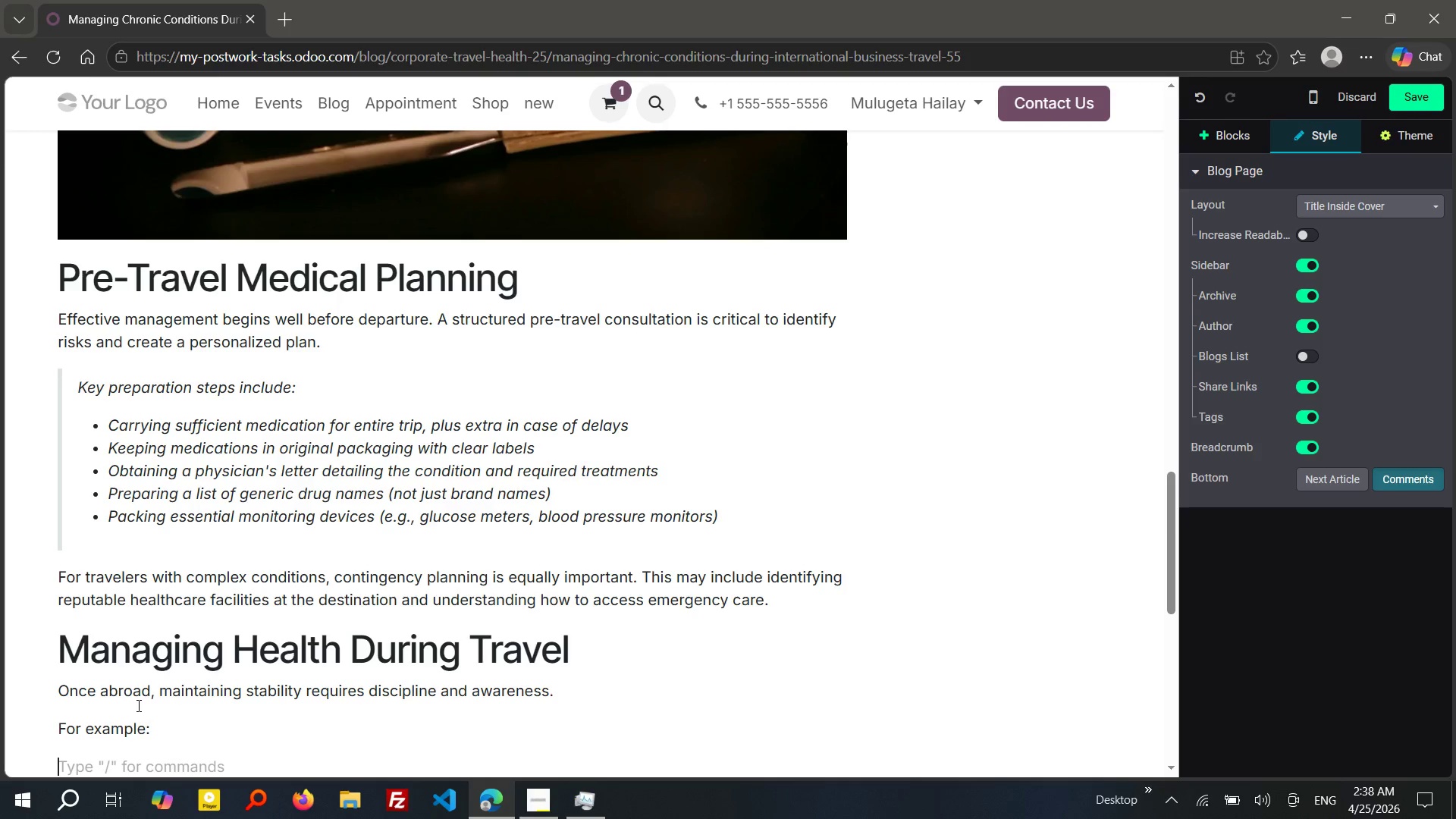 
key(Enter)
 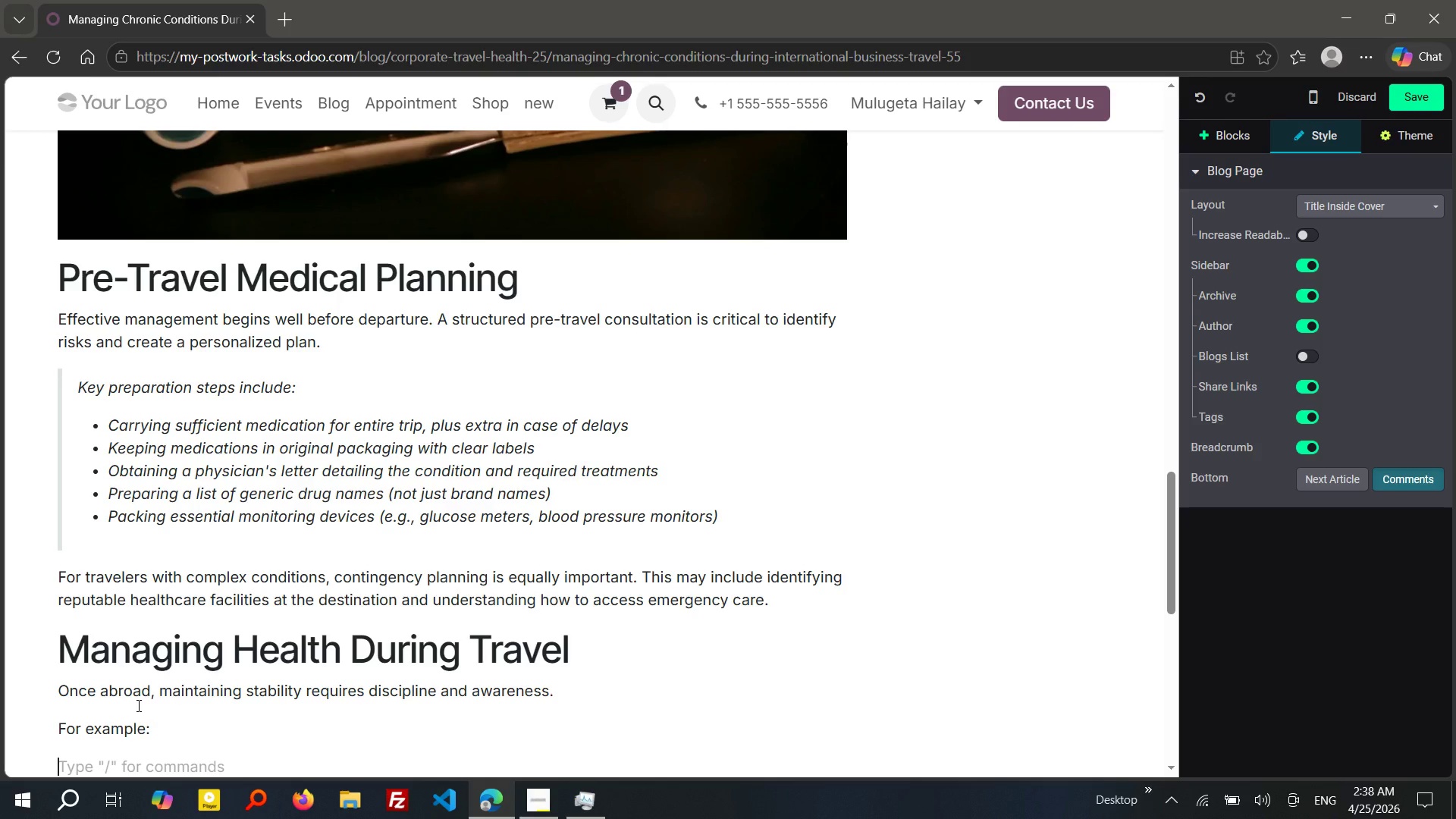 
key(Slash)
 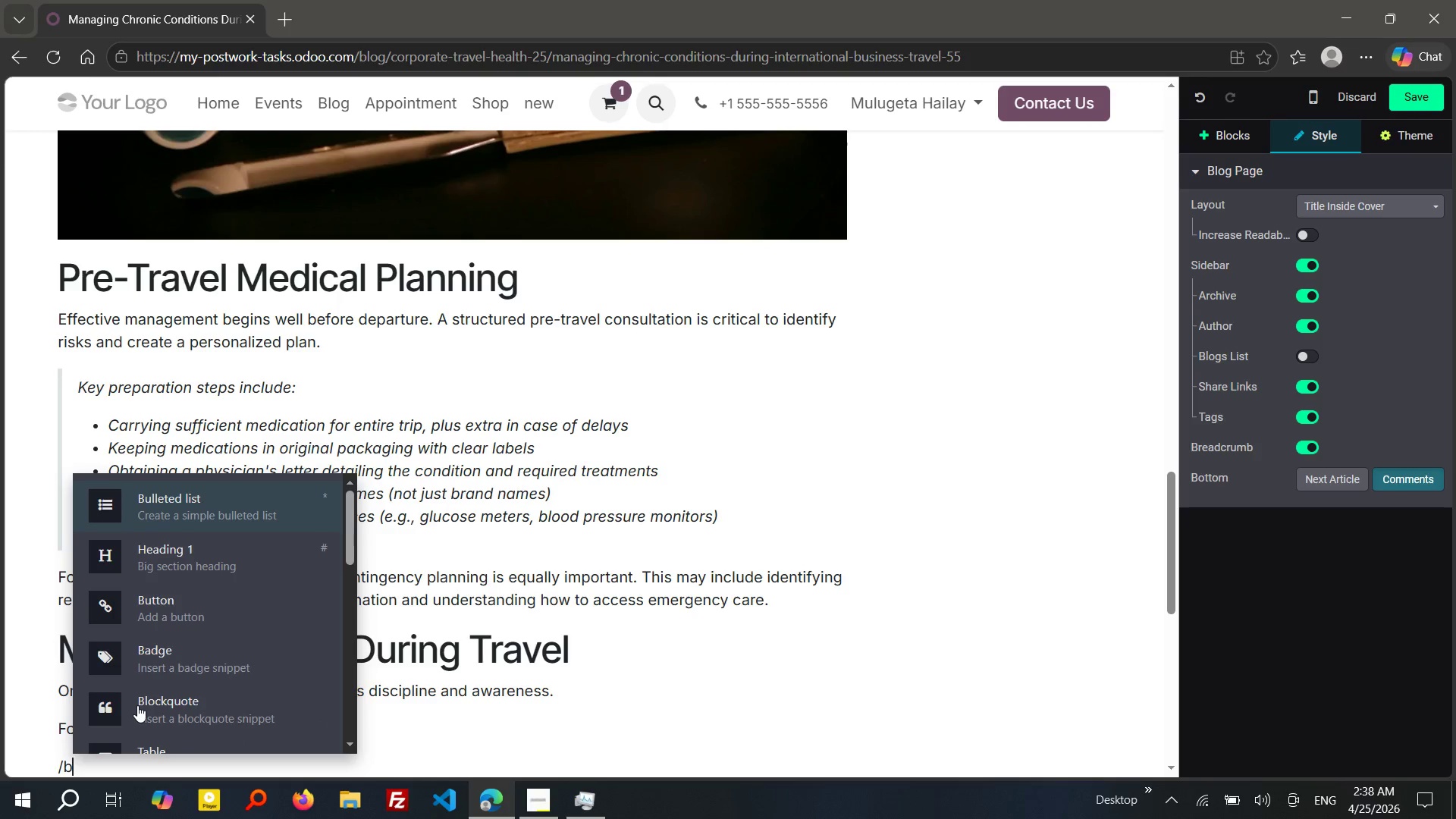 
key(B)
 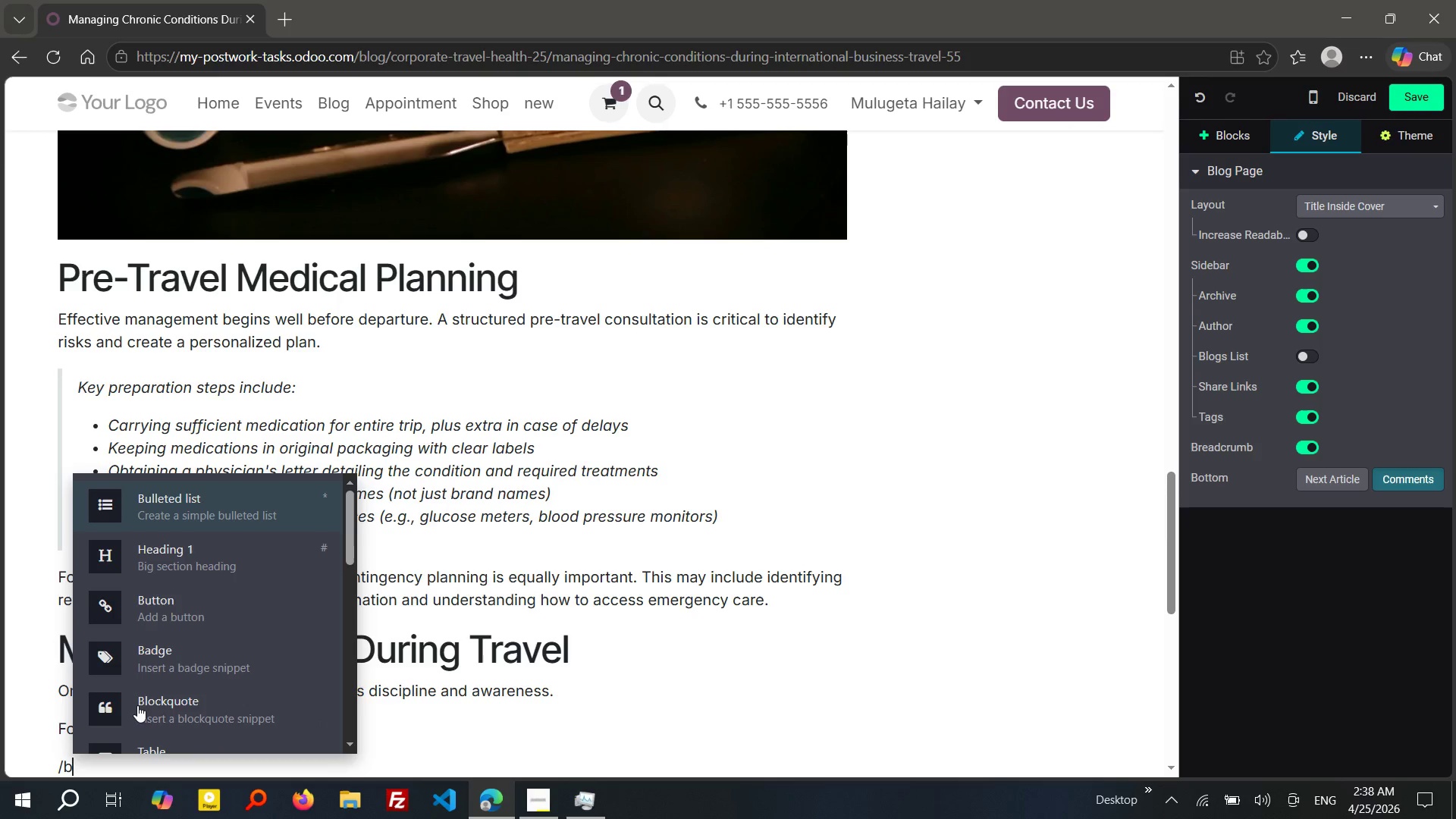 
key(Enter)
 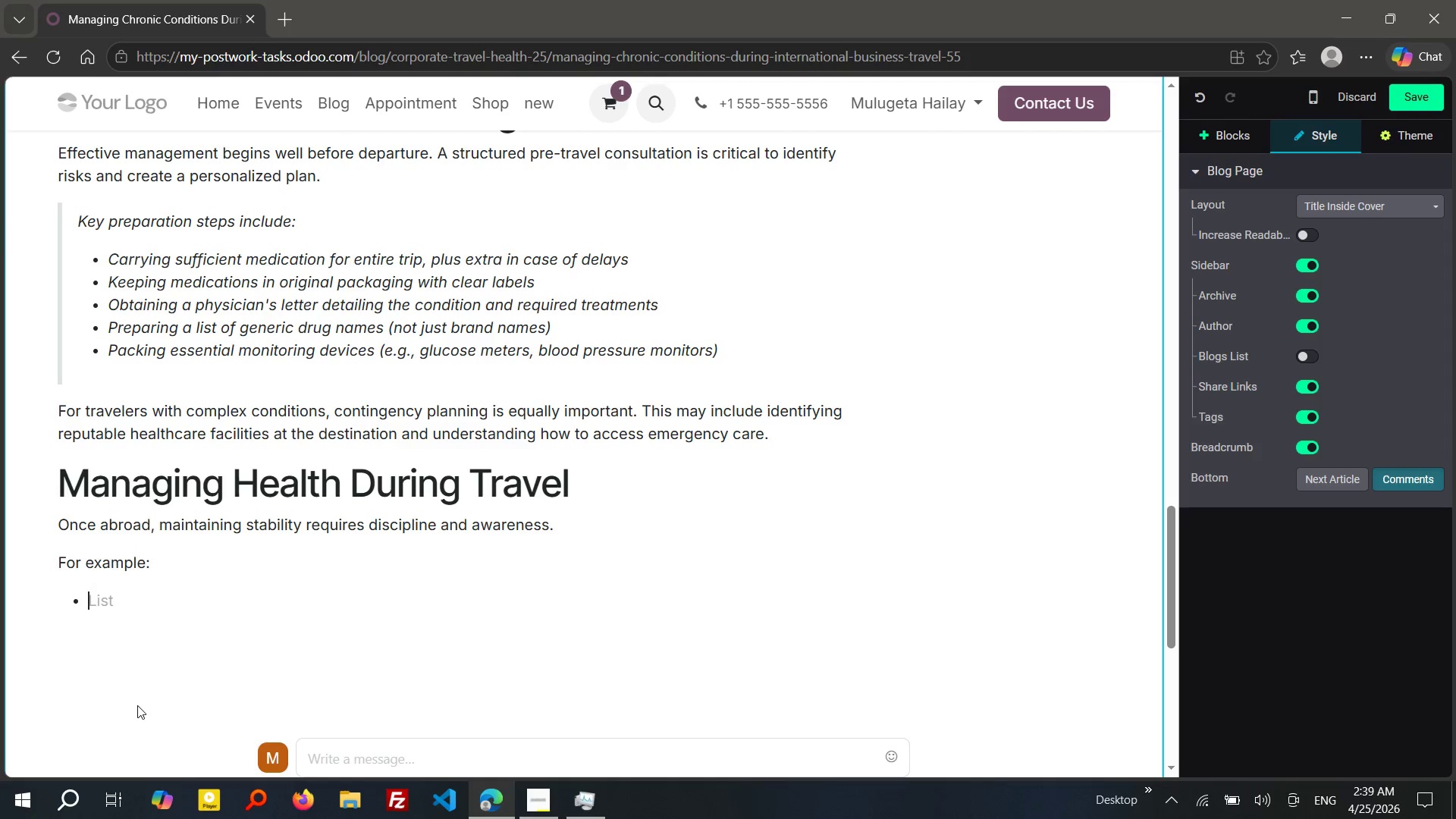 
wait(24.05)
 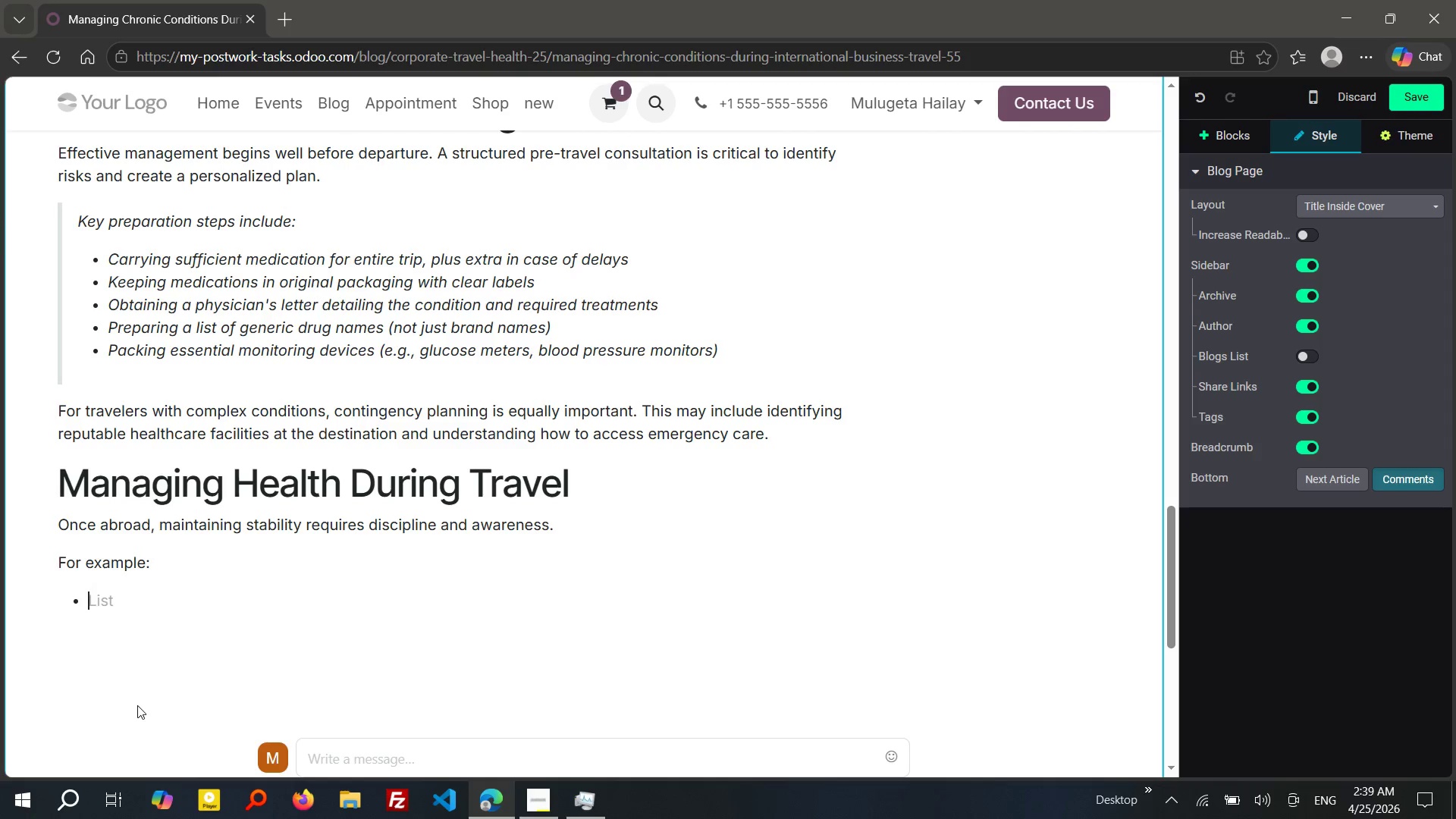 
type(dIAbetic travelers should monitor blood glc)
key(Backspace)
type(ucose more frequ)
key(Tab)
type( due to irreg)
key(Tab)
type( meals and activity levels)
 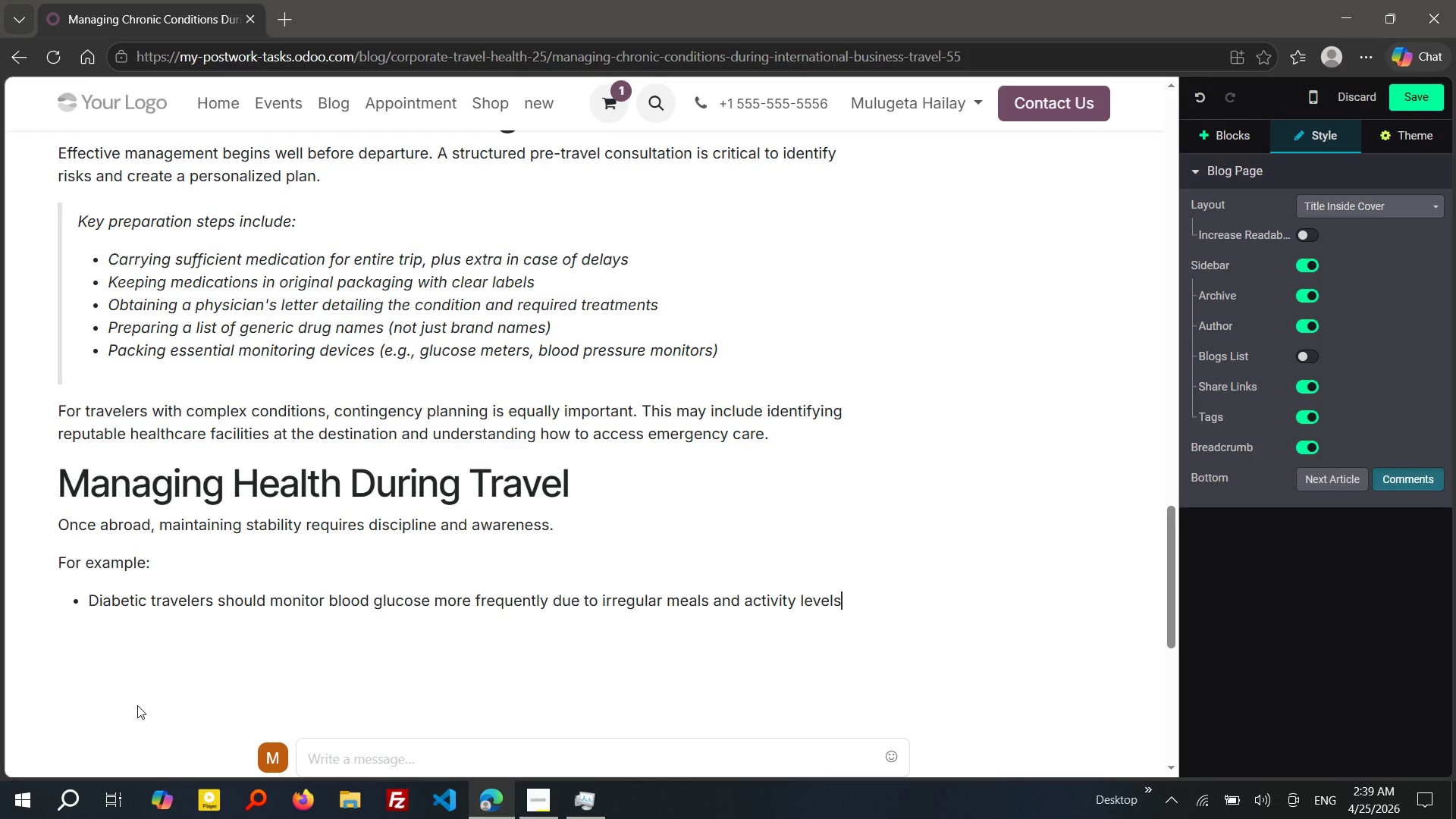 
key(Enter)
 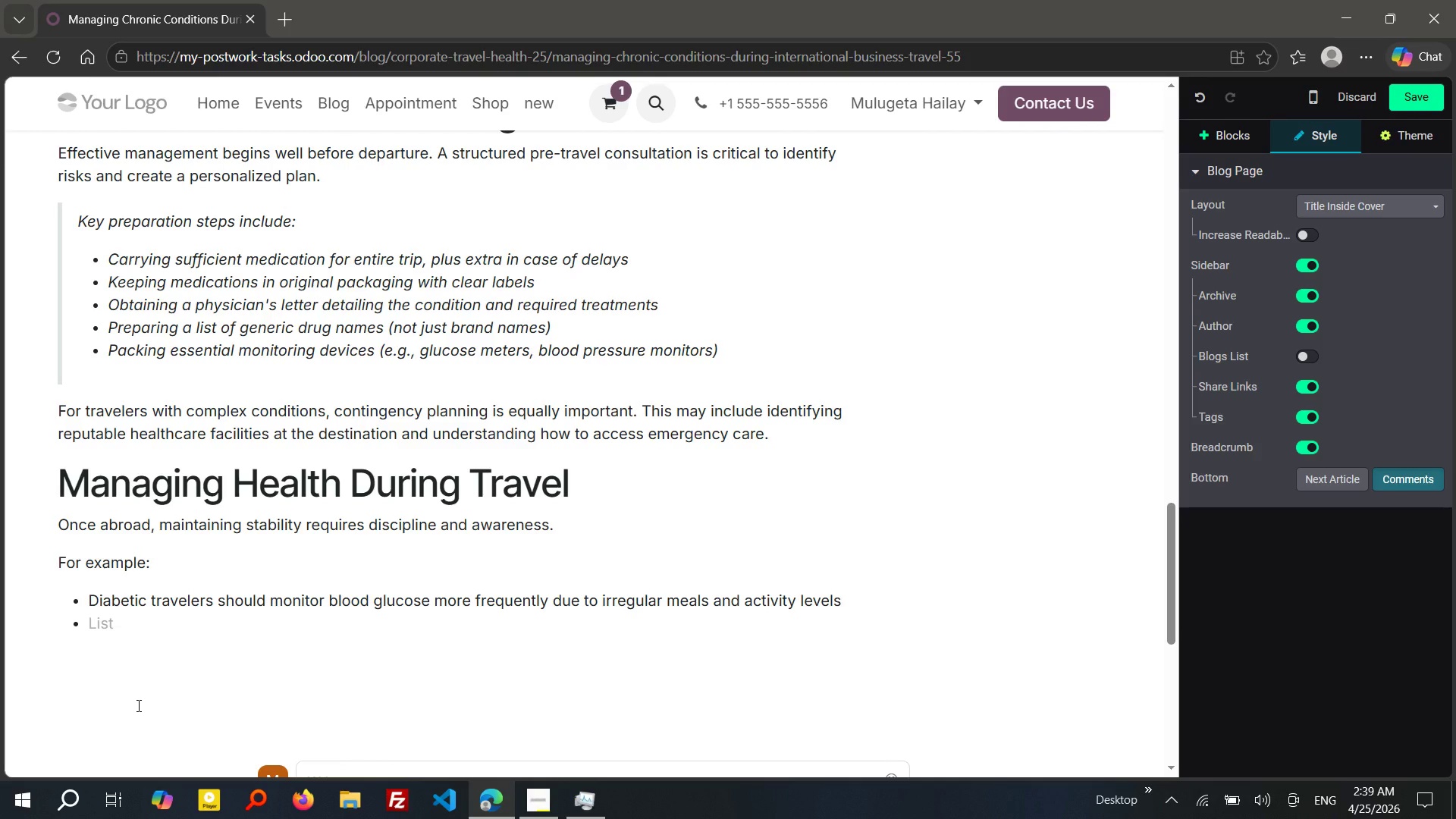 
type(Hypertensive indiv)
key(Tab)
type( mus tay hyd)
key(Tab)
type( and avio)
key(Backspace)
key(Backspace)
type(oid excess)
key(Tab)
type( sodium intake)
 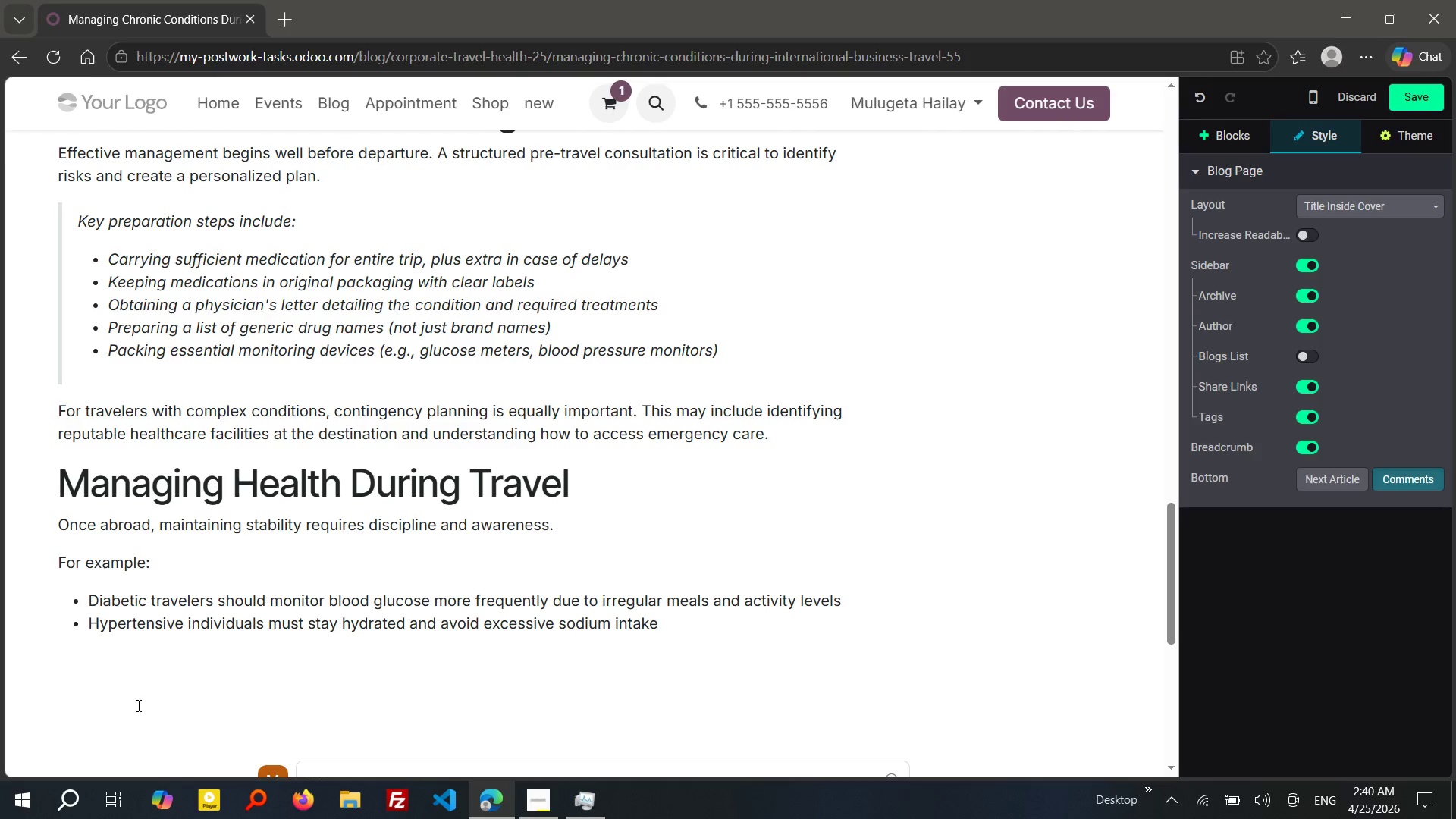 
key(Enter)
 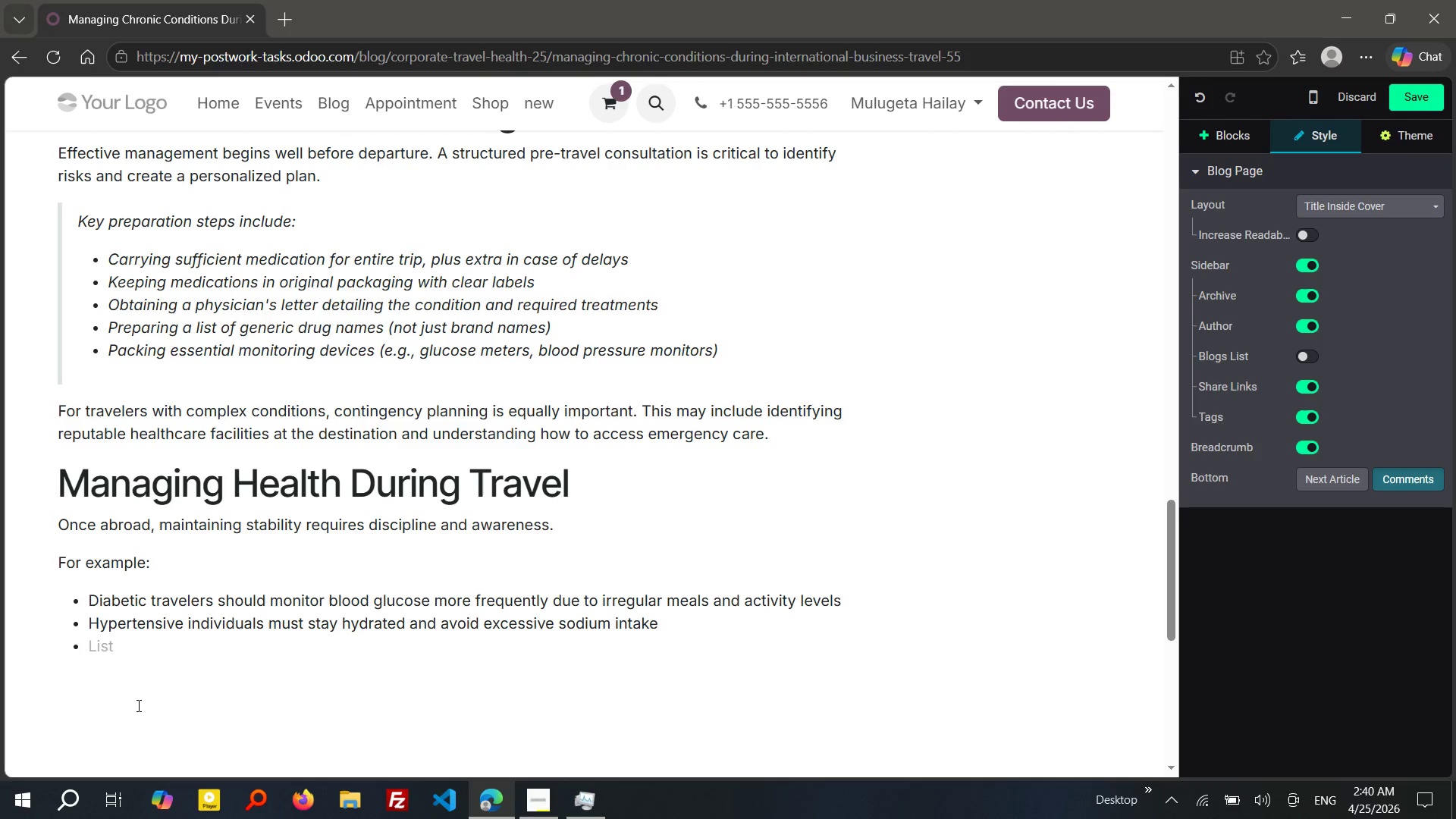 
type(ASTHma patie)
key(Tab)
type( should e)
key(Backspace)
type(be cautous a)
key(Backspace)
type(of air qual)
key(Tab)
type( and carry rescue inhal)
key(Tab)
type( of a)
key(Backspace)
key(Backspace)
key(Backspace)
key(Backspace)
type(at all times)
 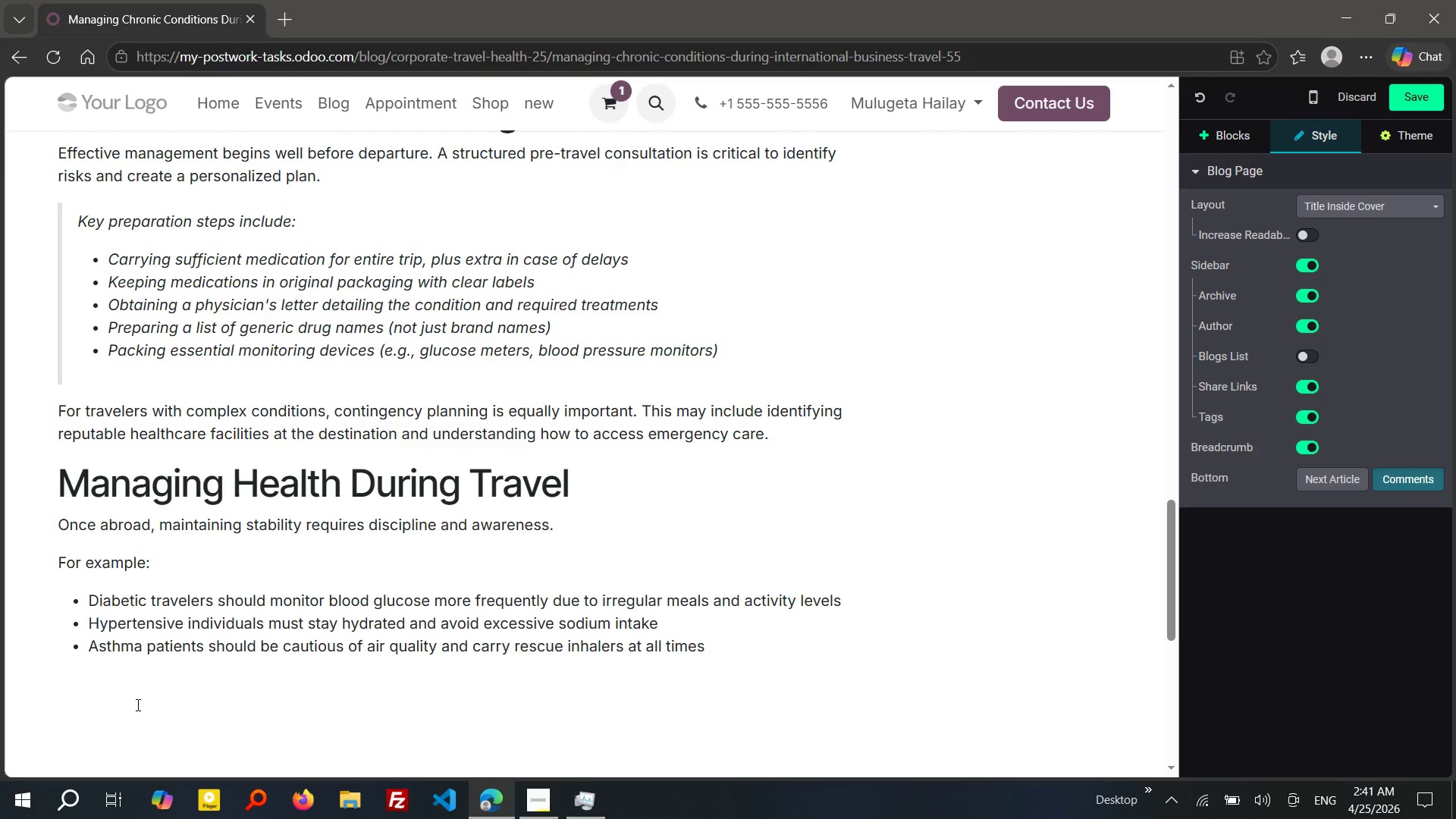 
key(Enter)
 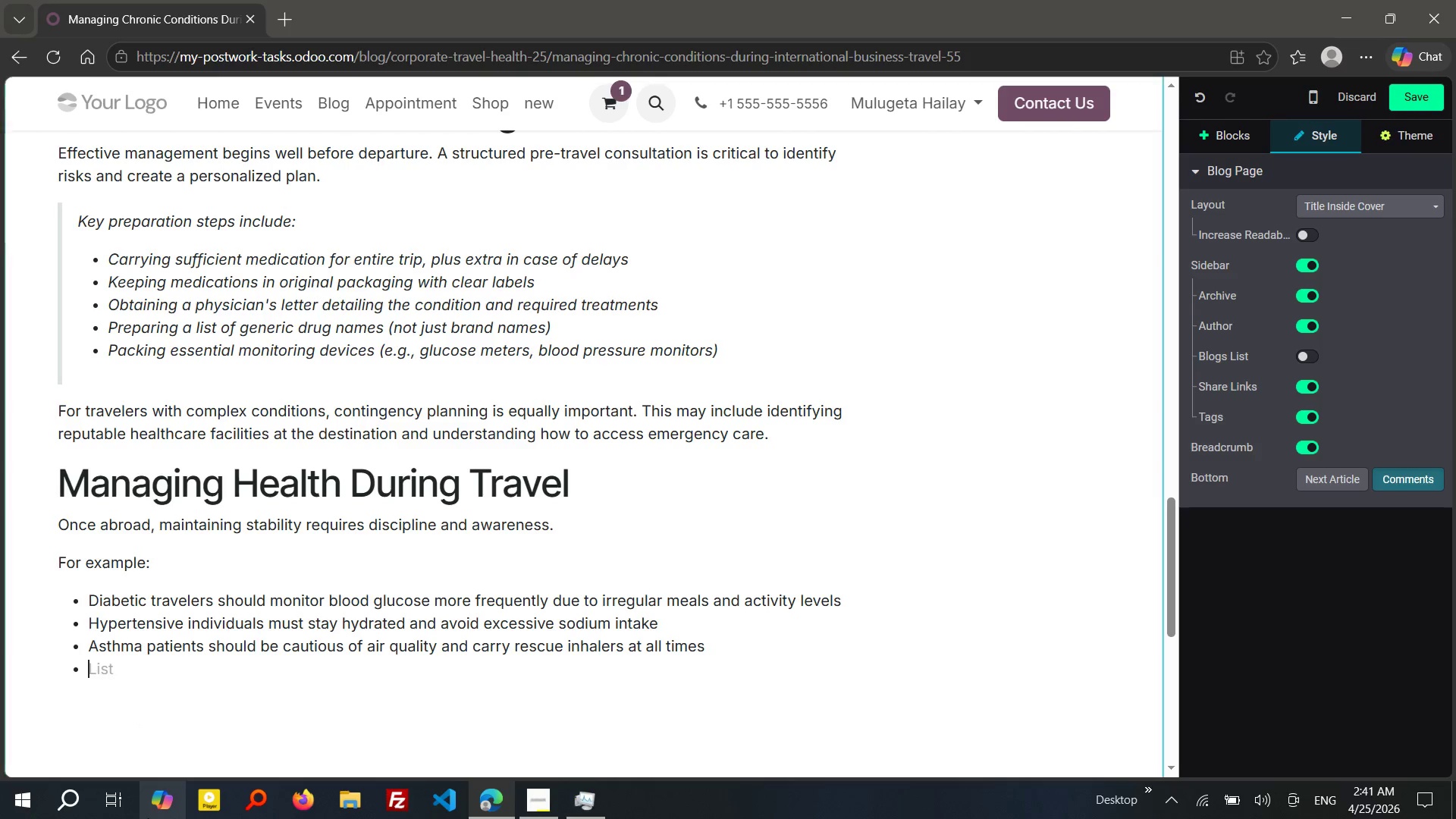 
left_click([576, 793])
 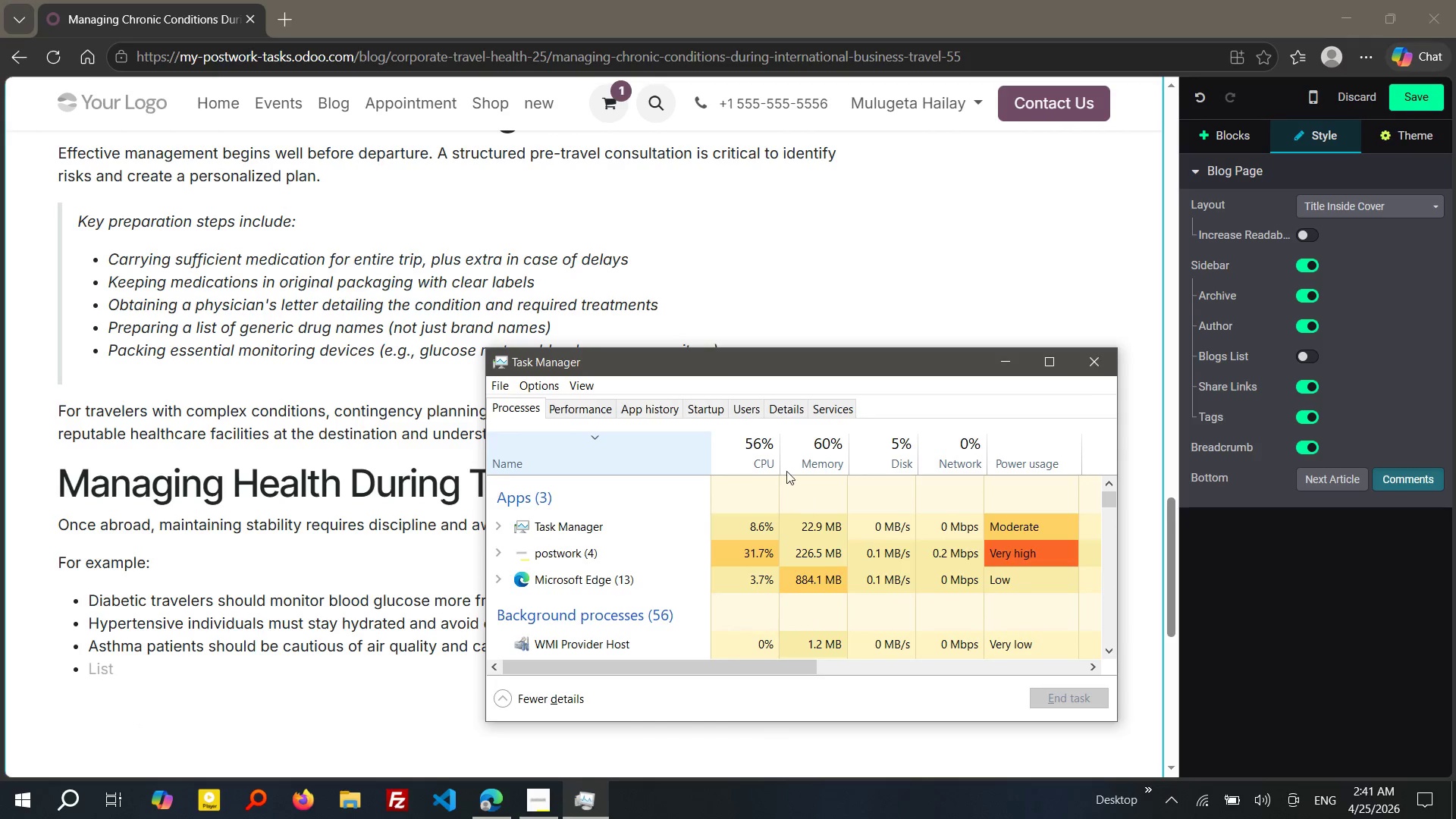 
left_click([811, 447])
 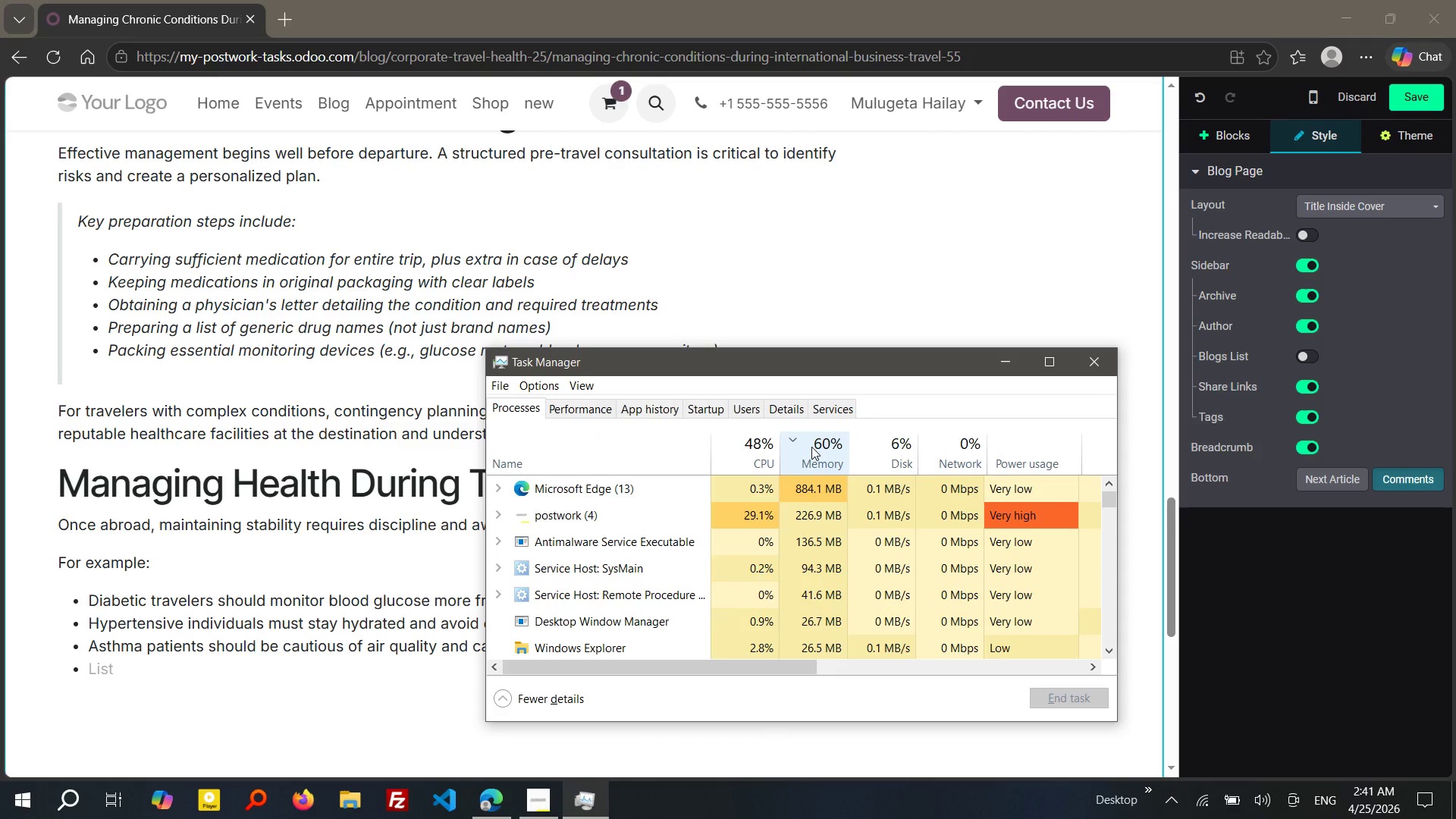 
left_click([811, 447])
 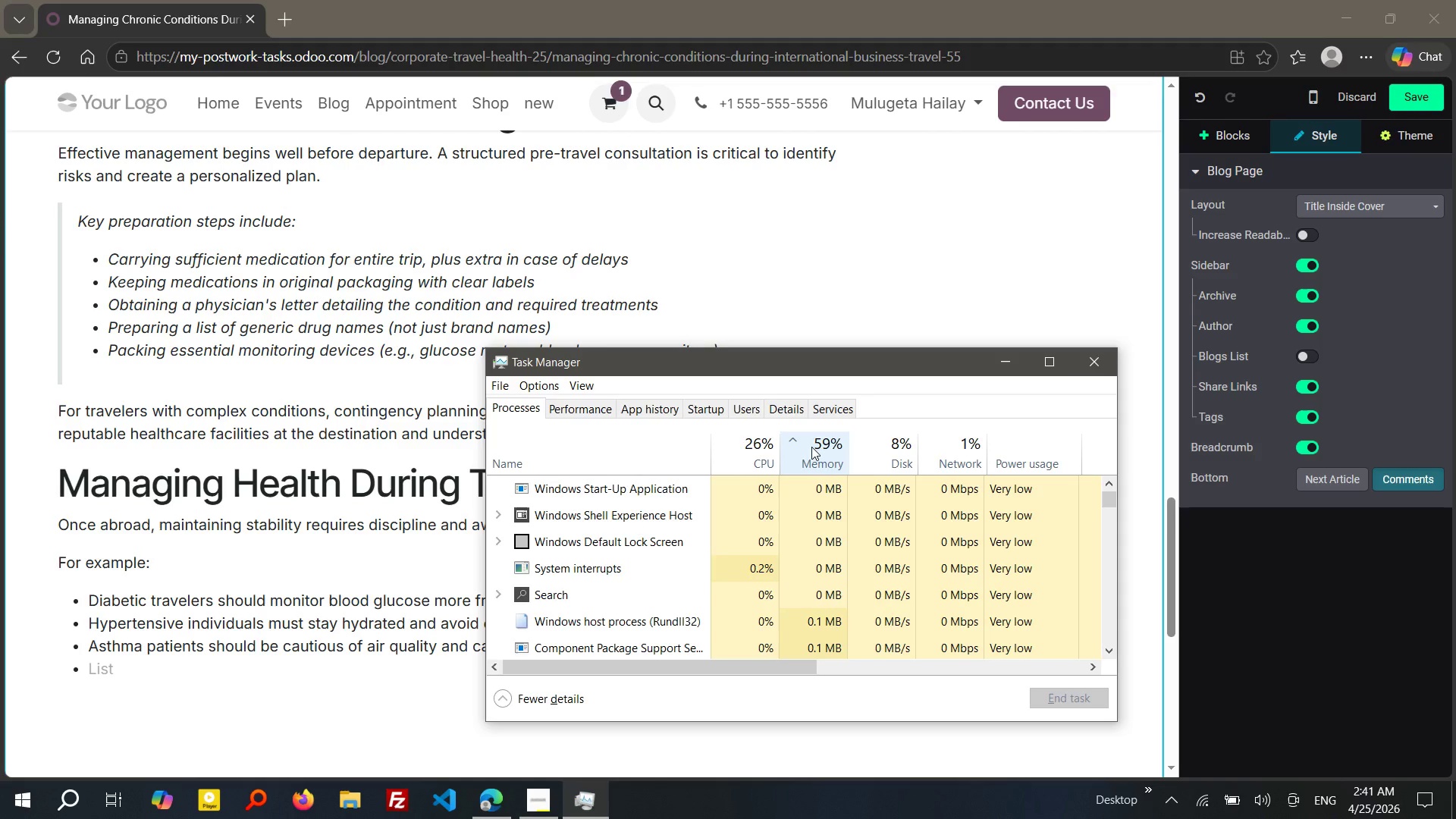 
left_click([723, 447])
 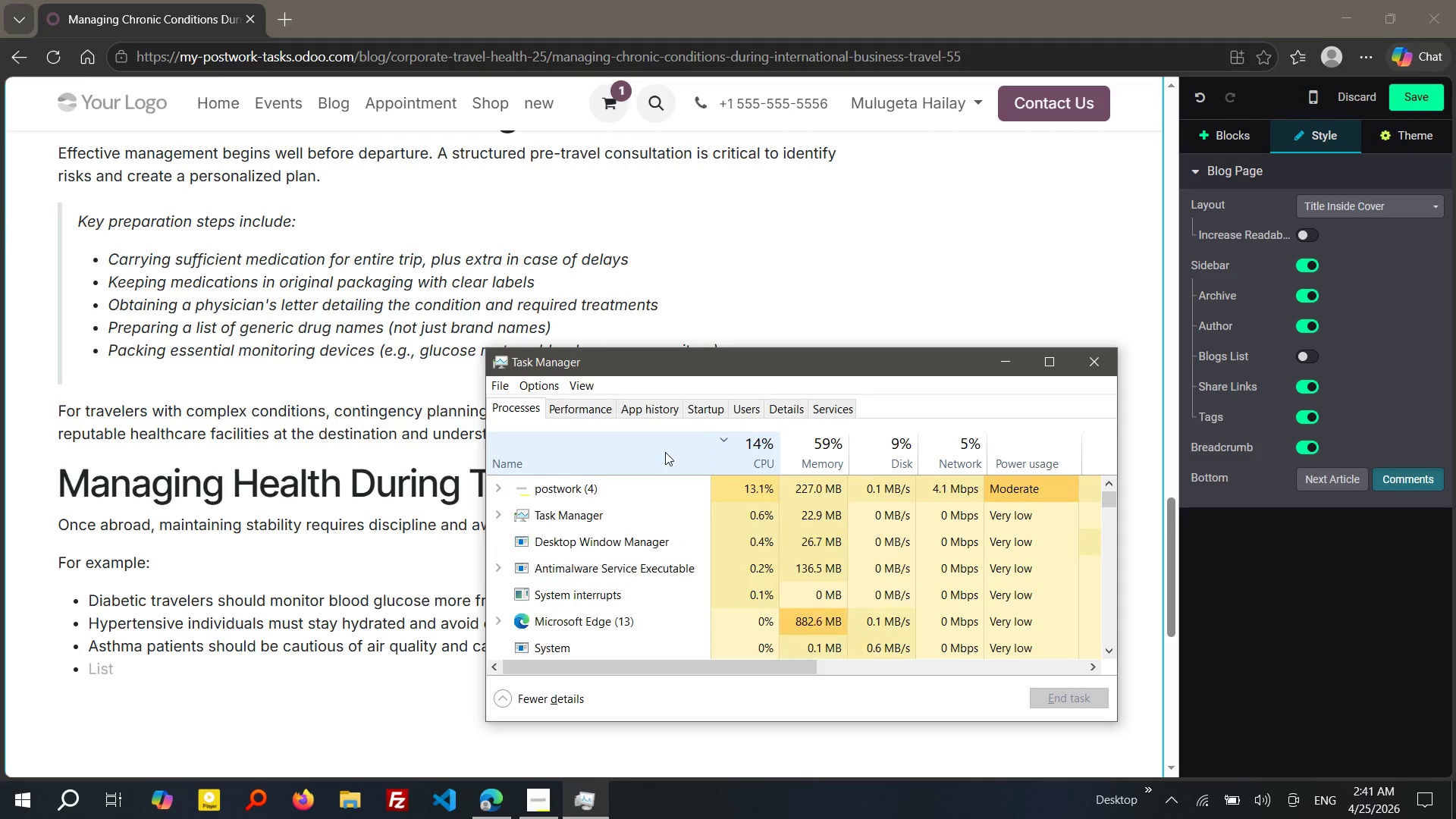 
left_click([665, 452])
 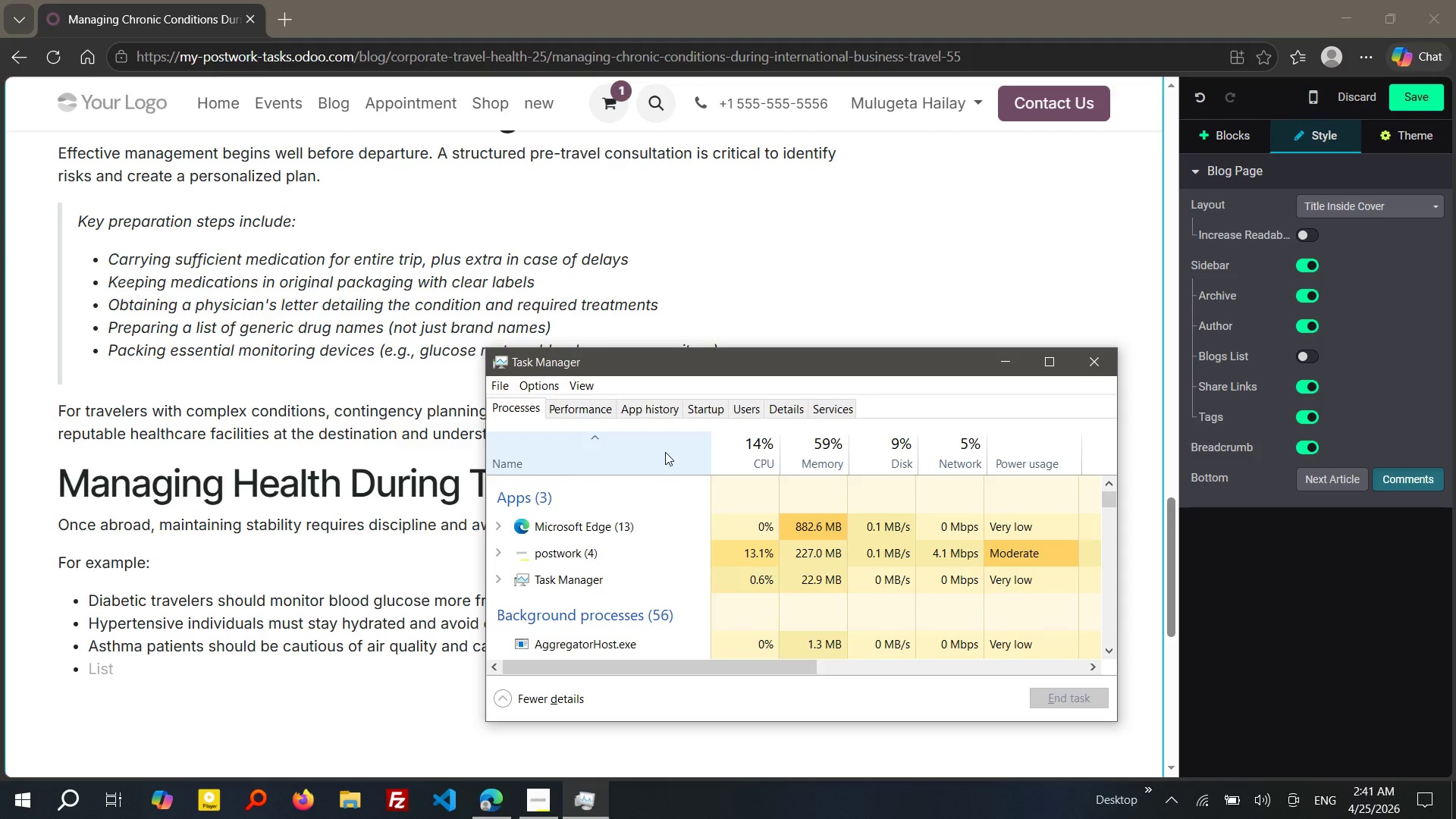 
left_click([665, 452])
 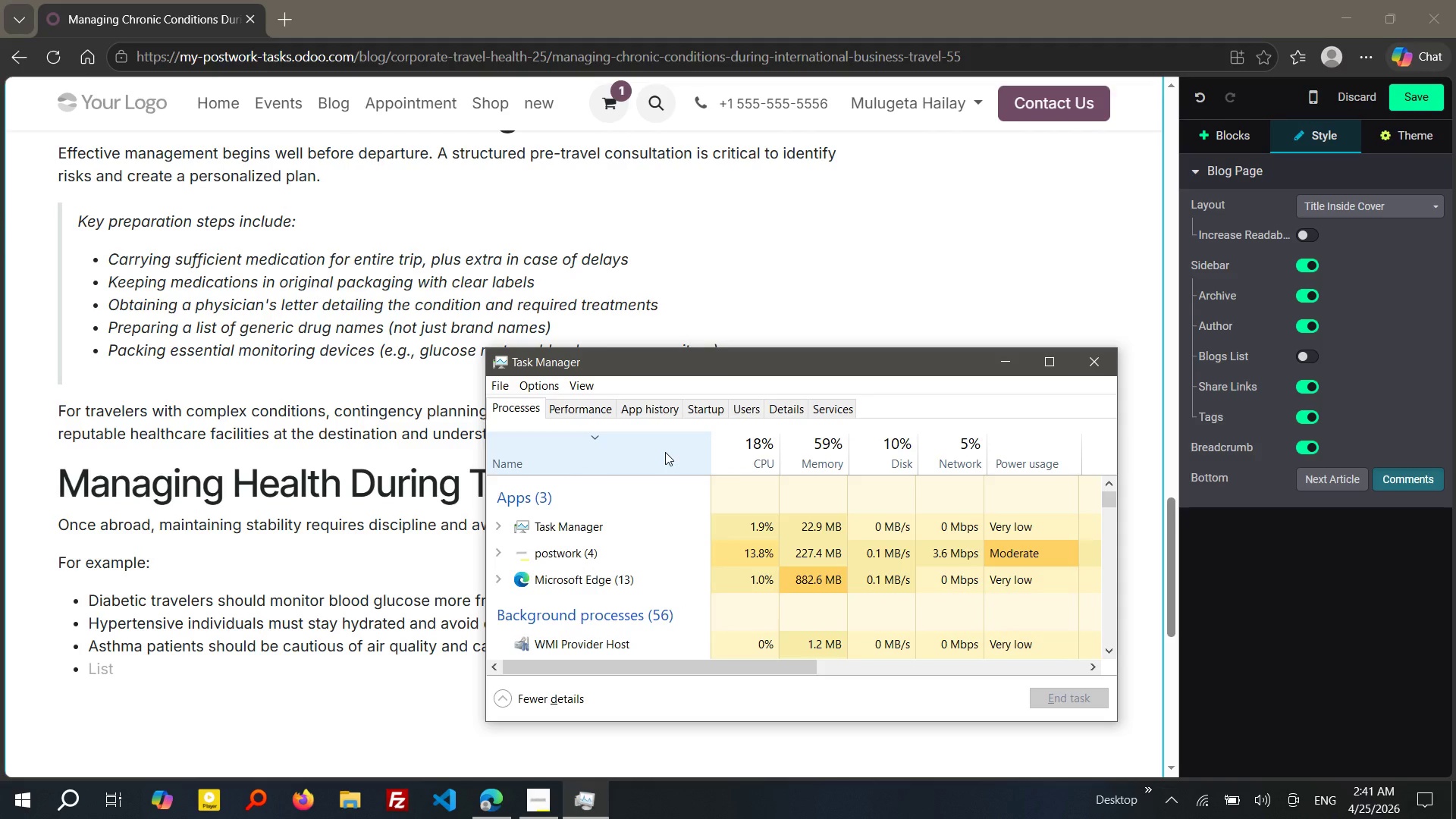 
left_click([665, 452])
 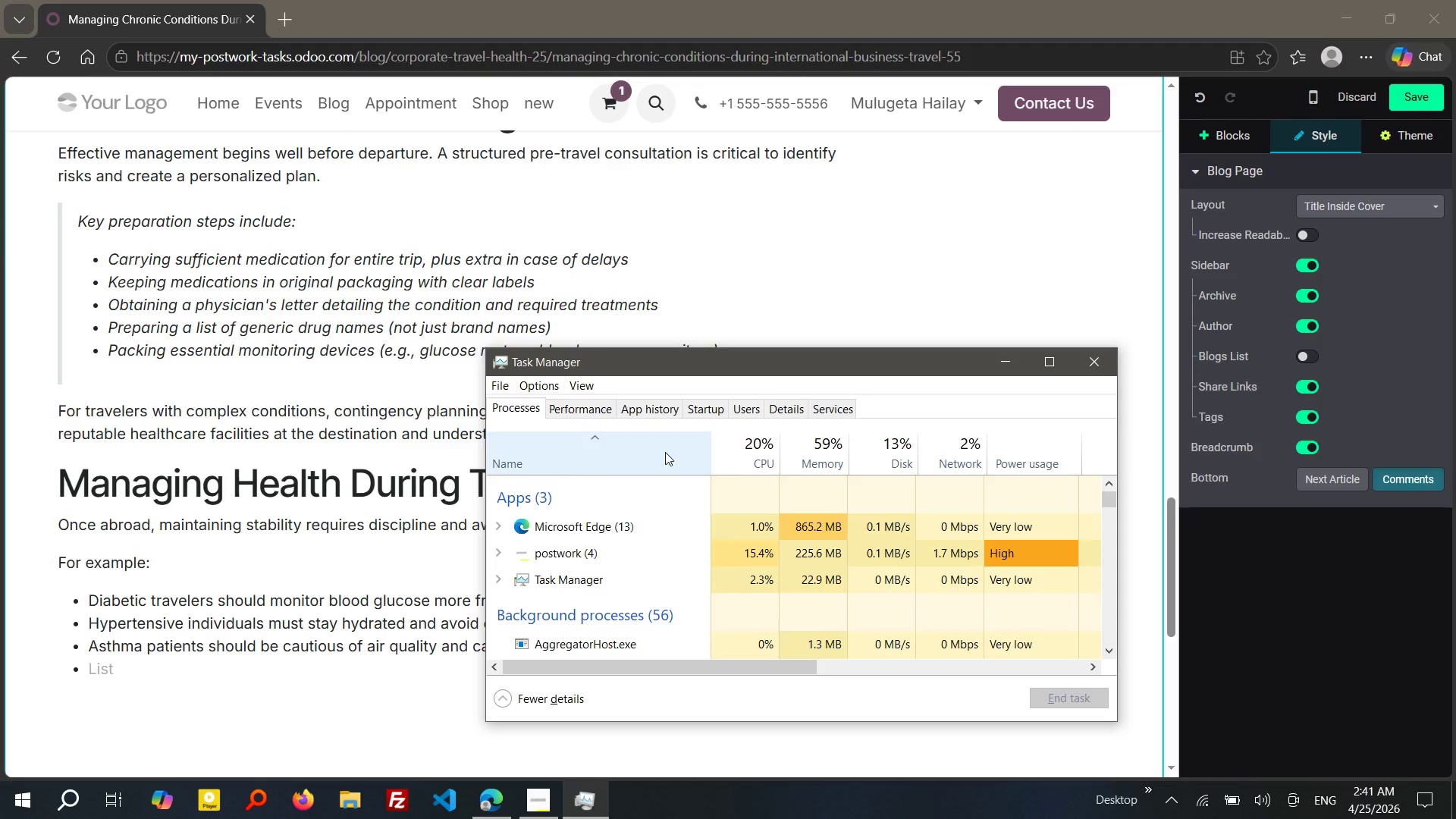 
left_click([665, 452])
 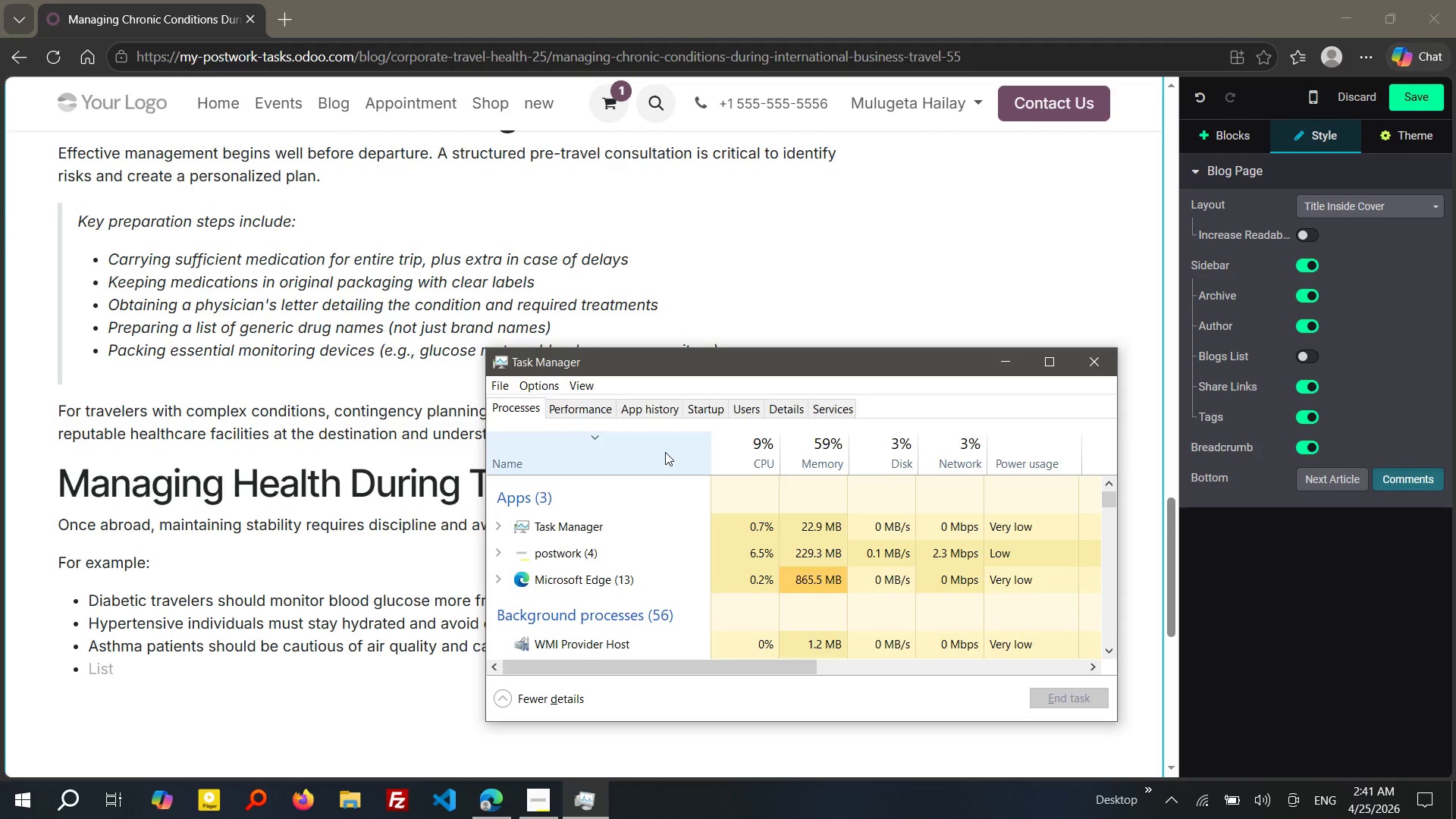 
wait(12.53)
 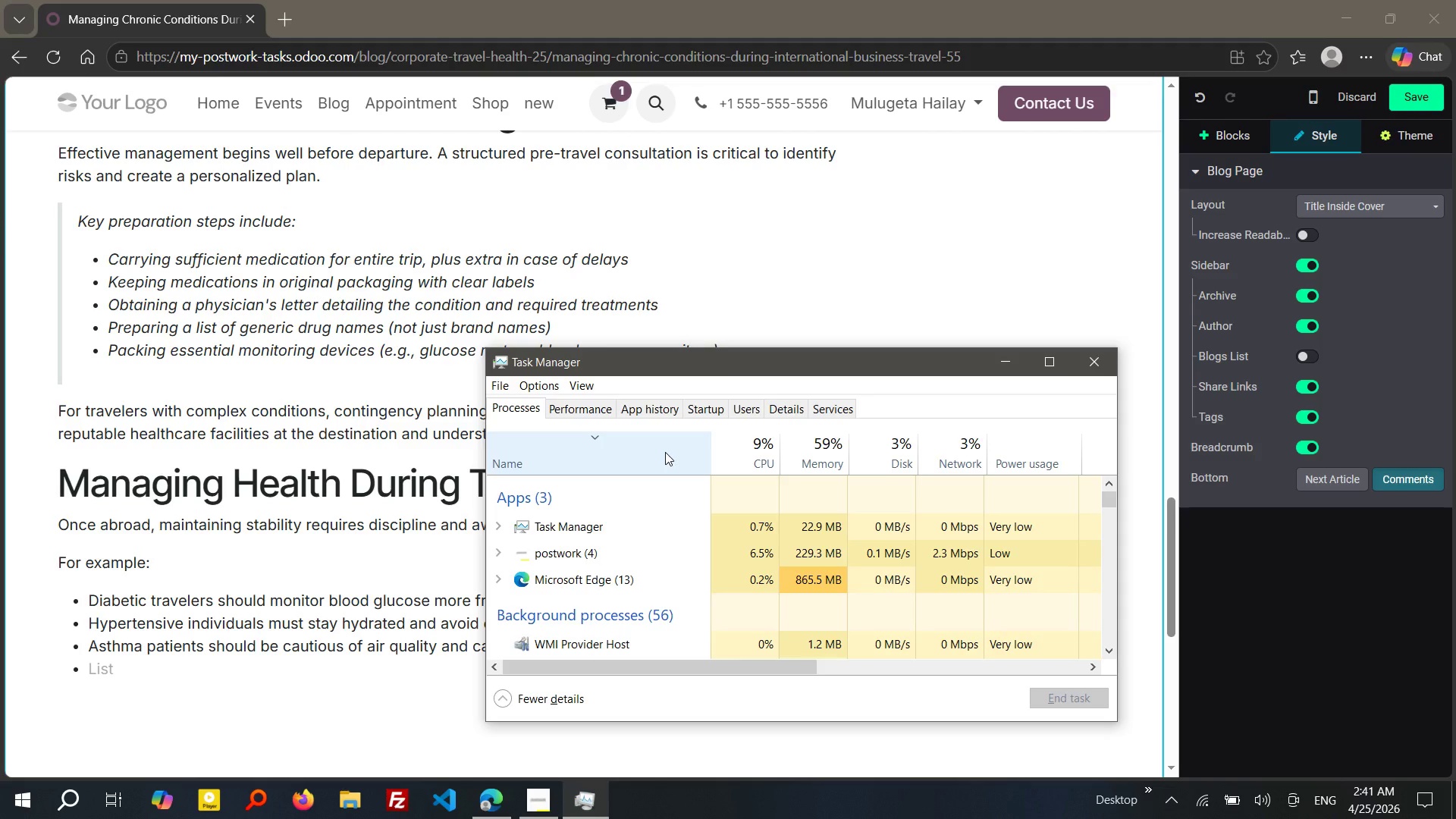 
left_click([181, 668])
 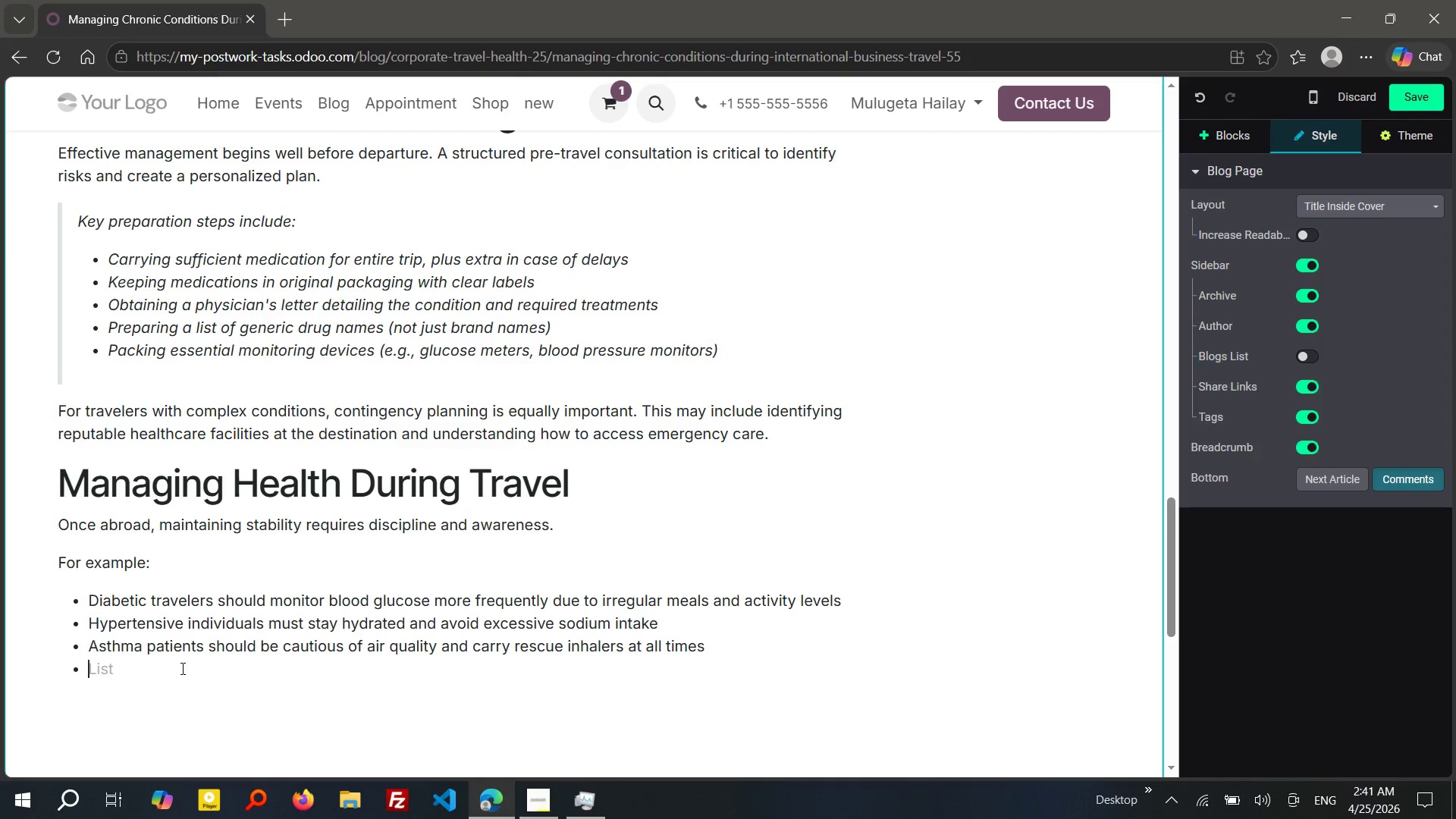 
key(Enter)
 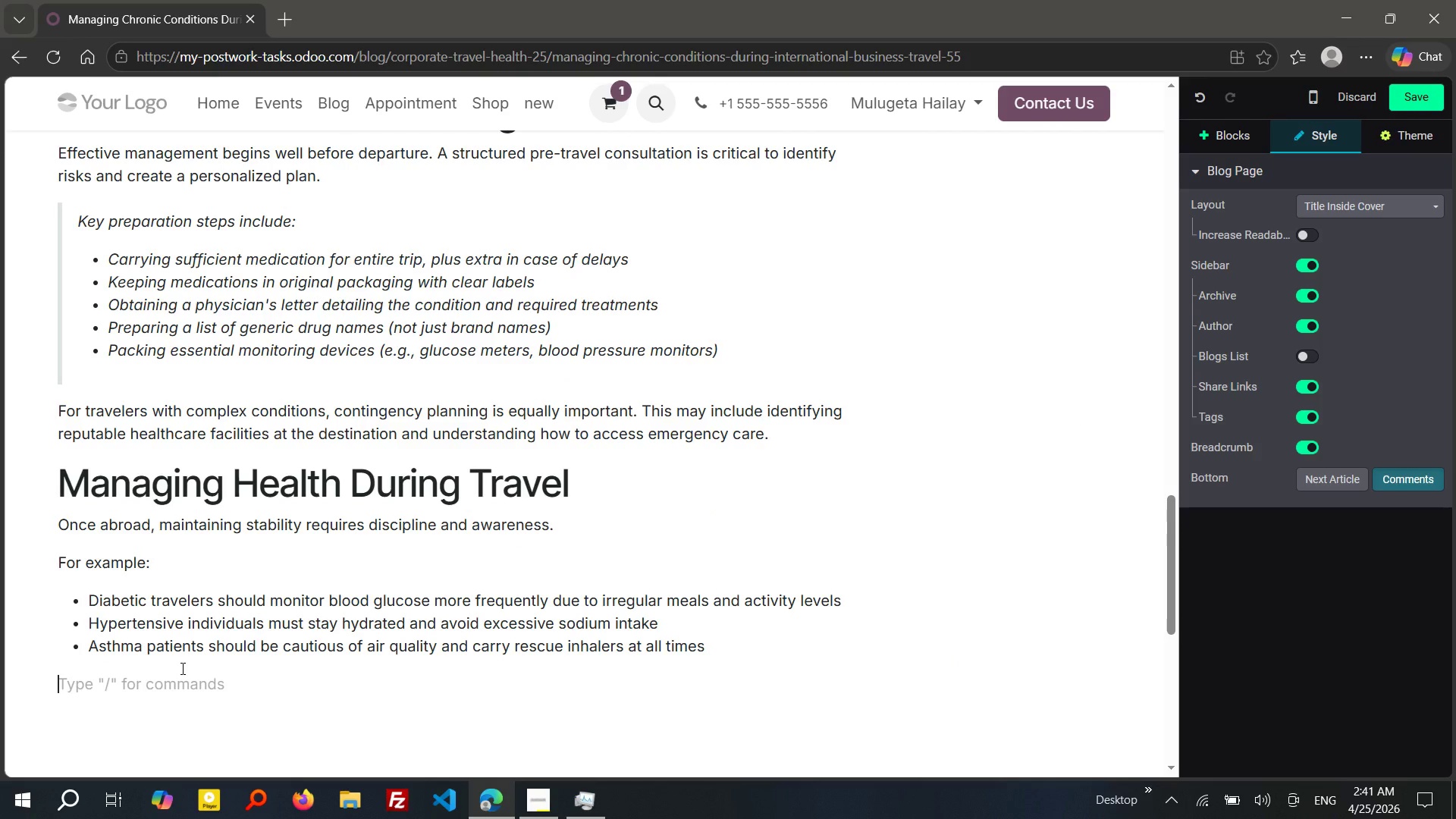 
type(Fatigue and strss from travel schedules can further exacerba)
key(Tab)
type( underlyng con)
key(Tab)
type(. EMPLOyers should avoid)
 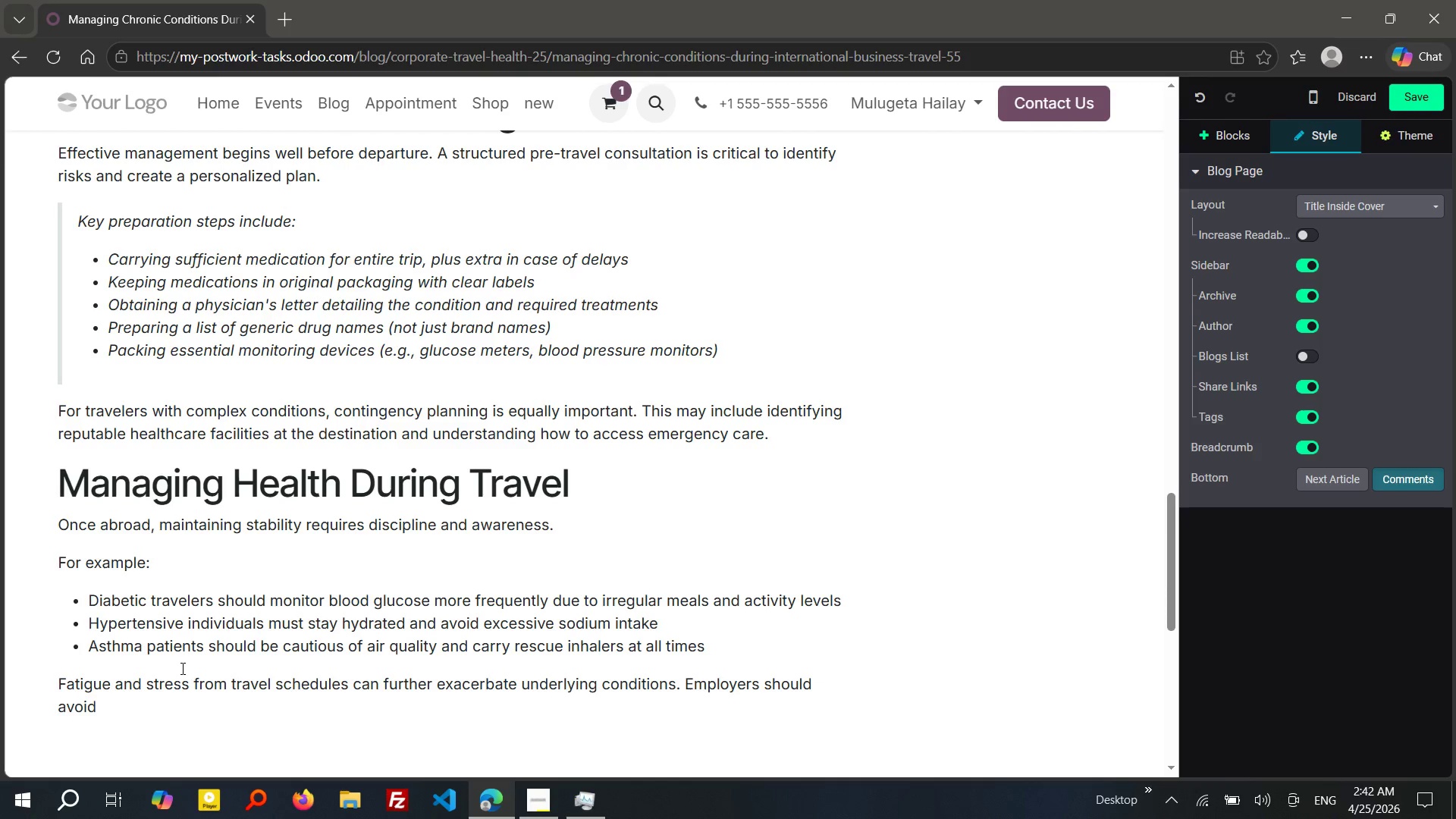 
wait(5.11)
 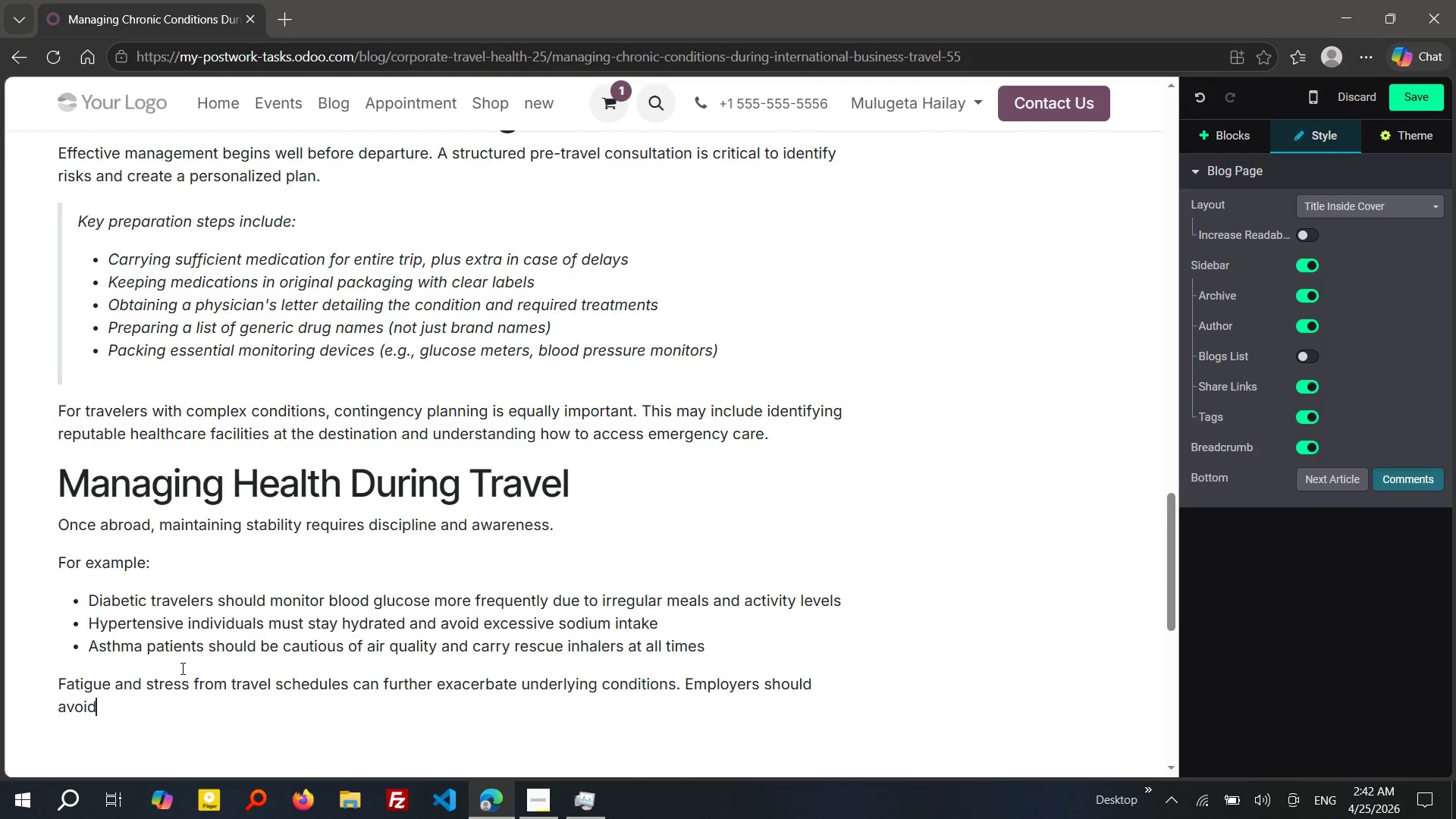 
type( overly aggressive itiner)
 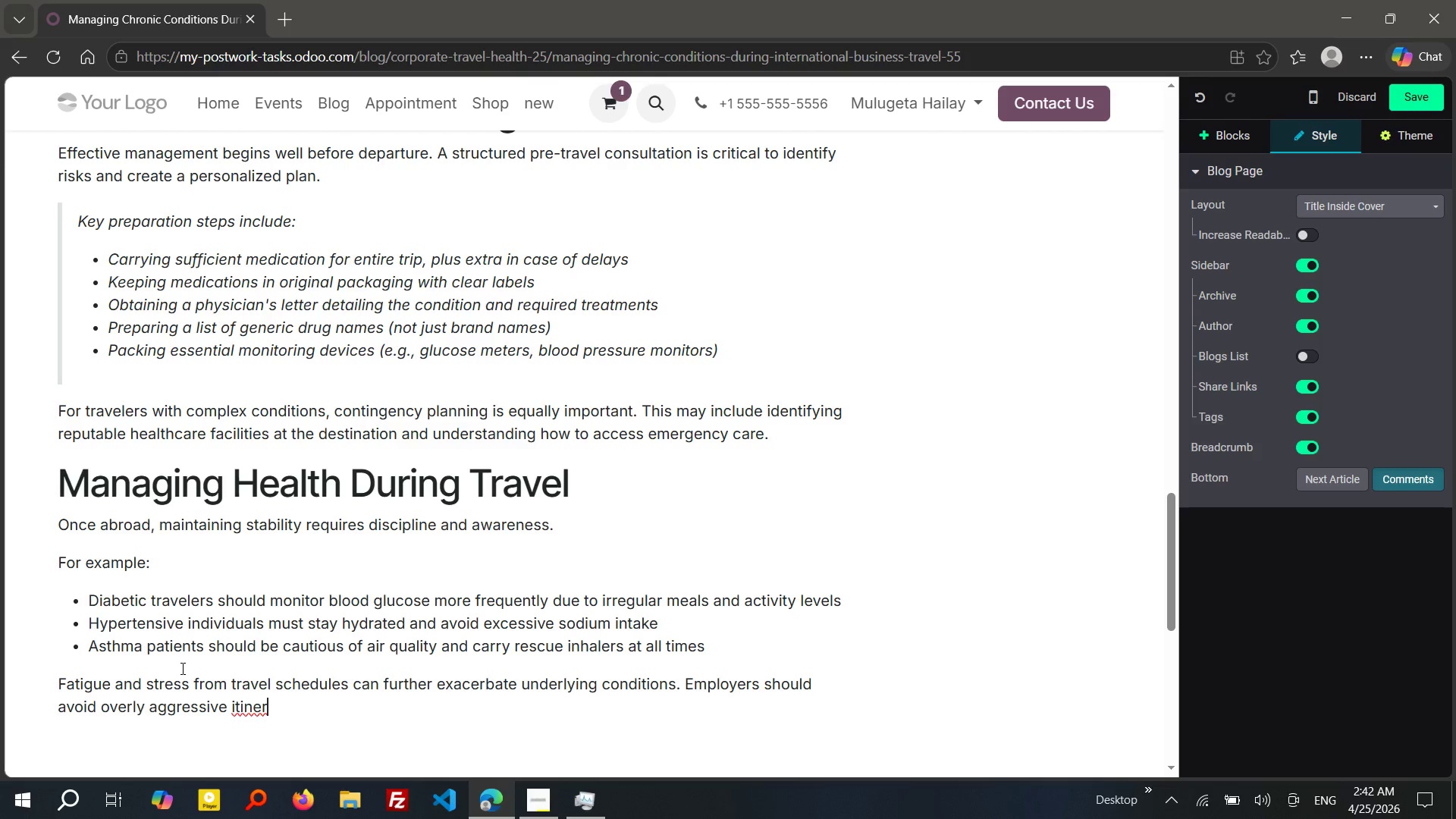 
type(r)
key(Backspace)
type(aries and allow adequte rest periods.)
 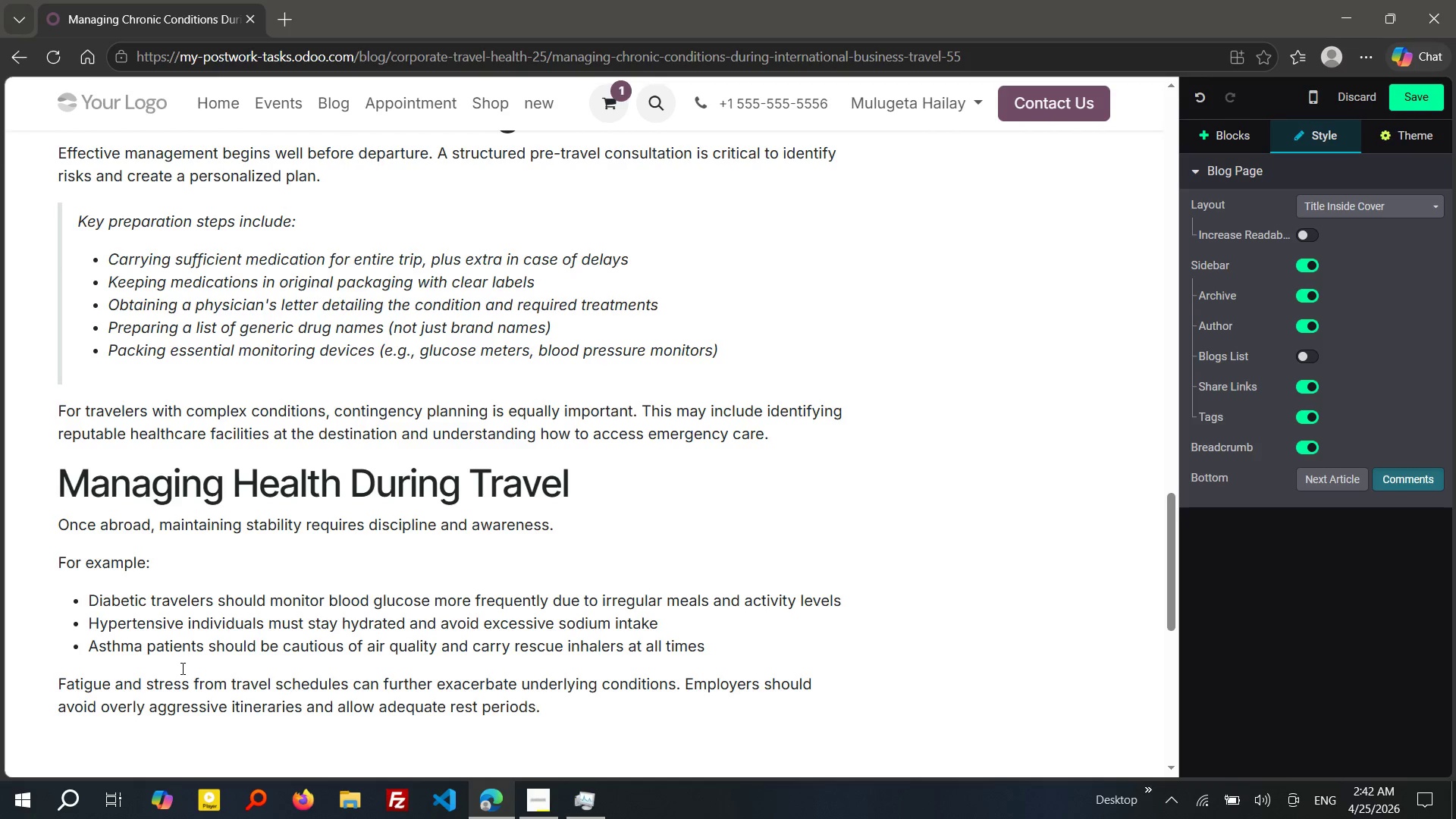 
wait(31.62)
 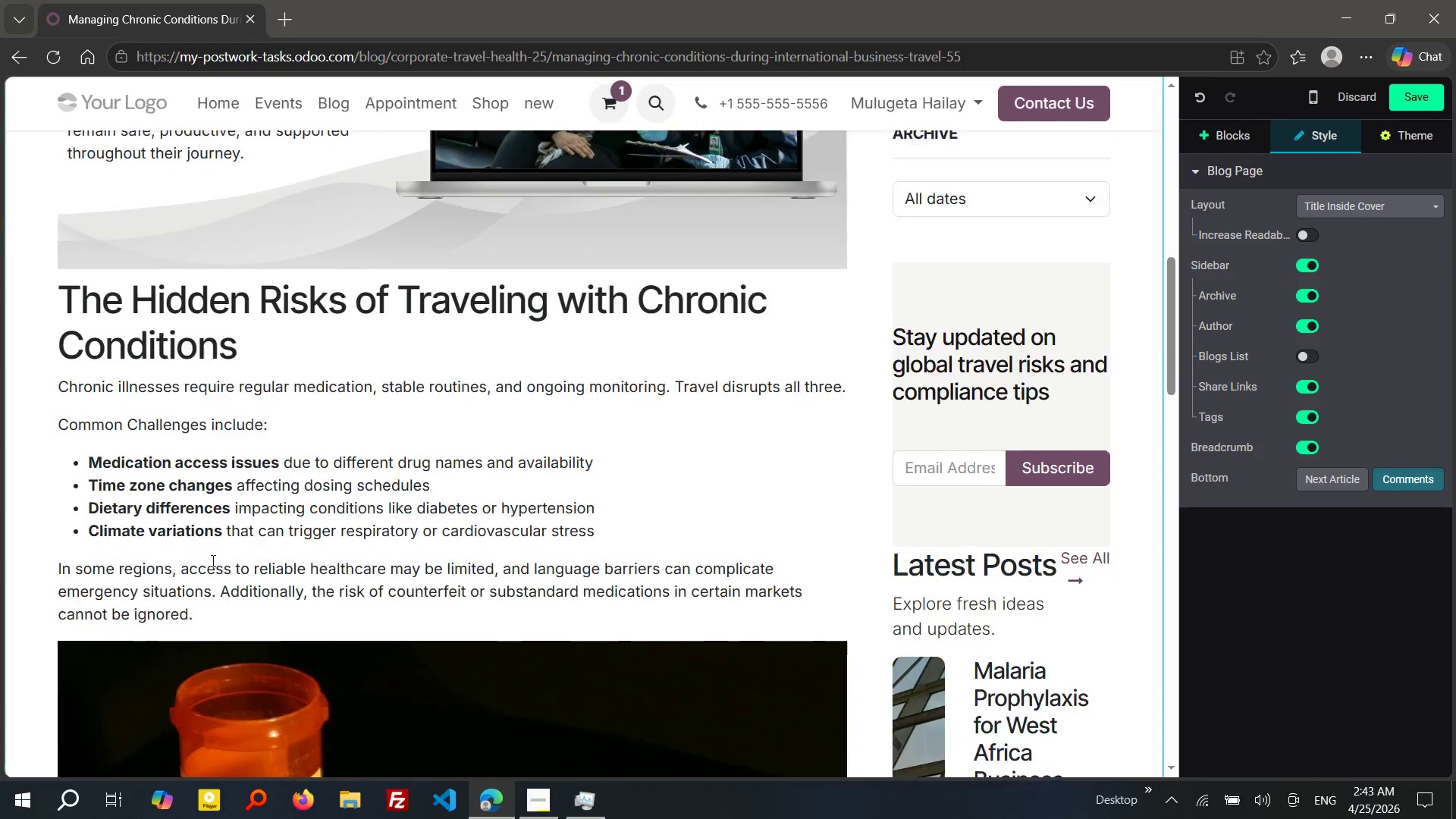 
left_click([642, 438])
 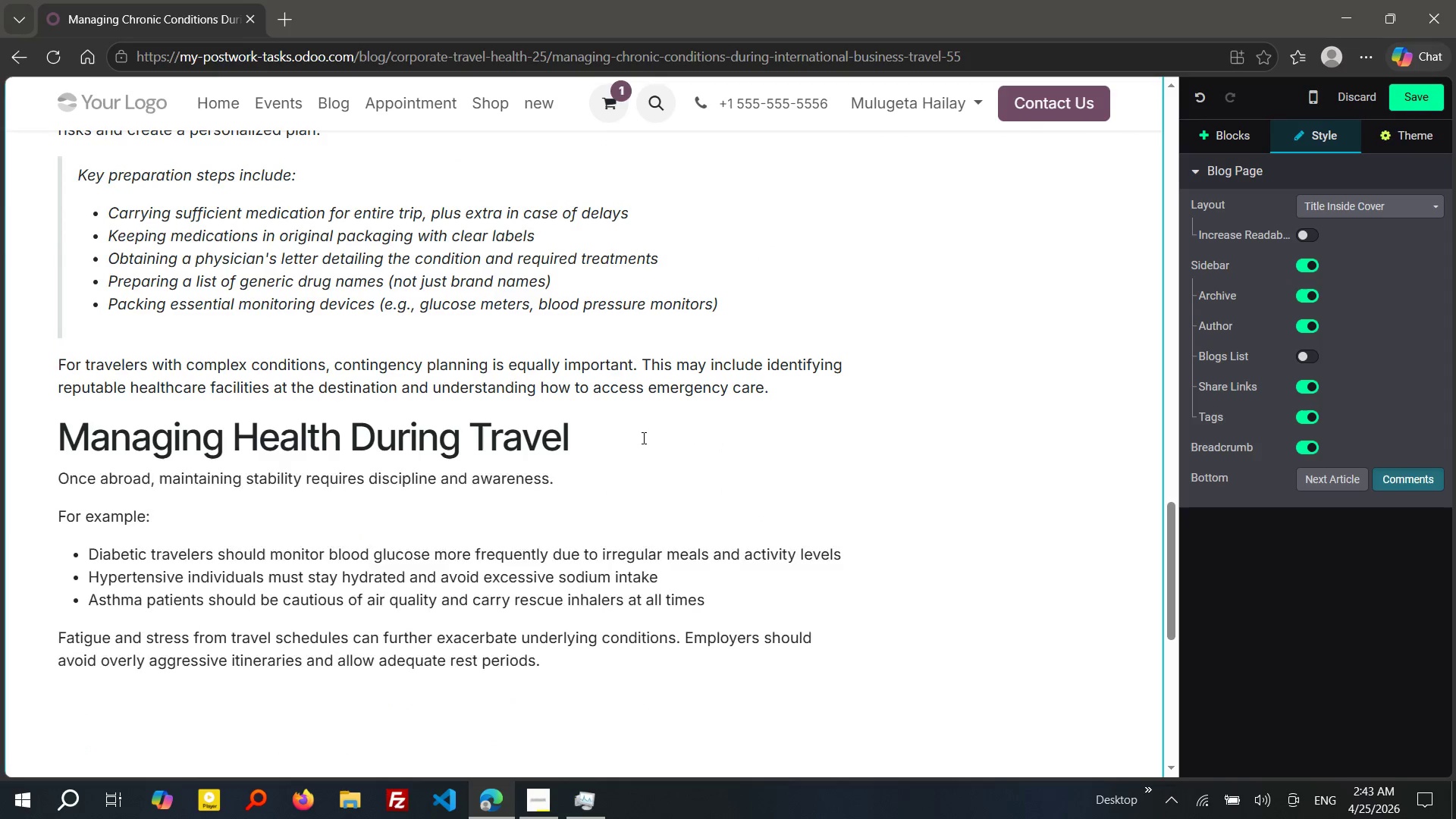 
key(Enter)
 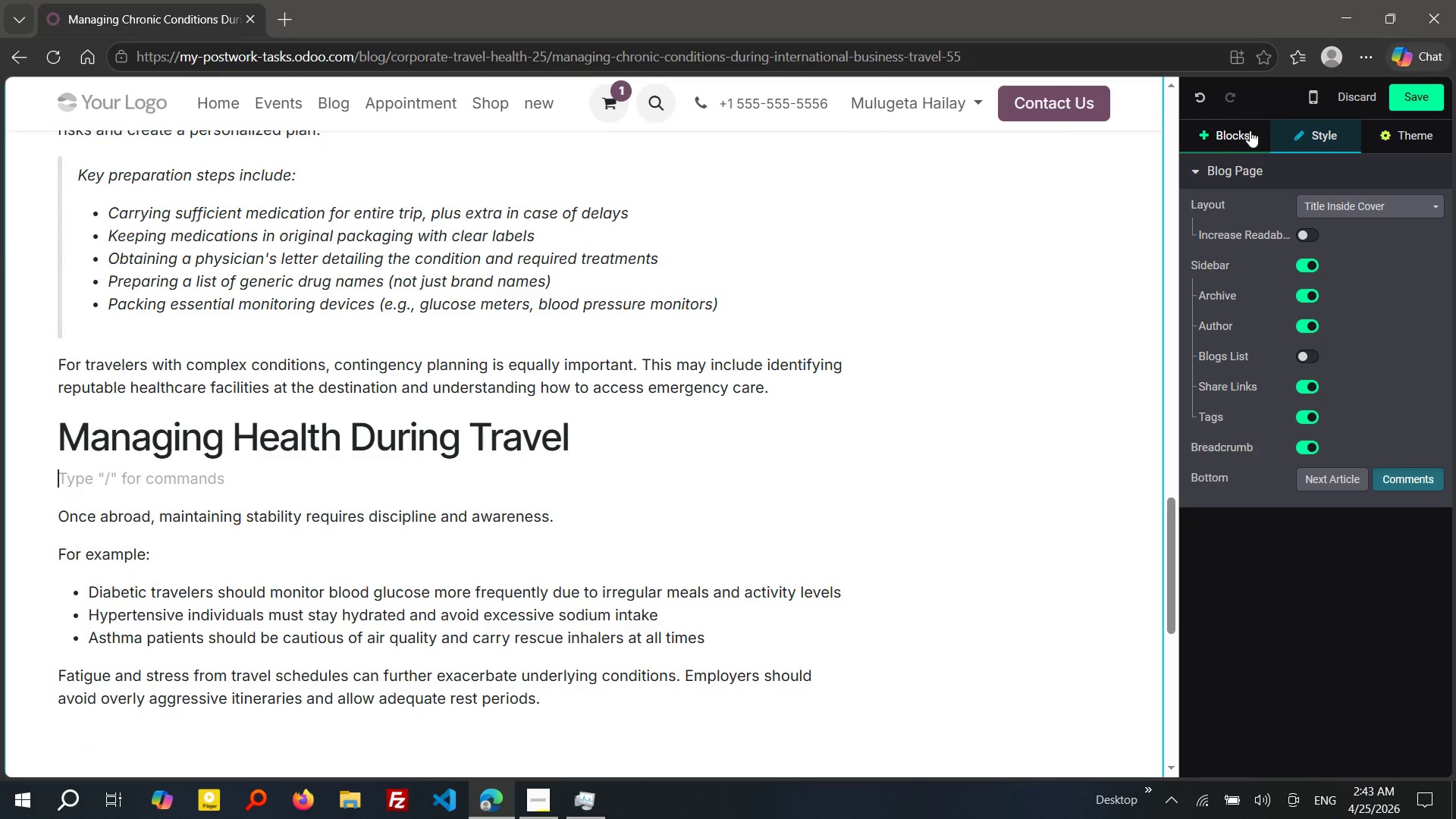 
left_click([1246, 139])
 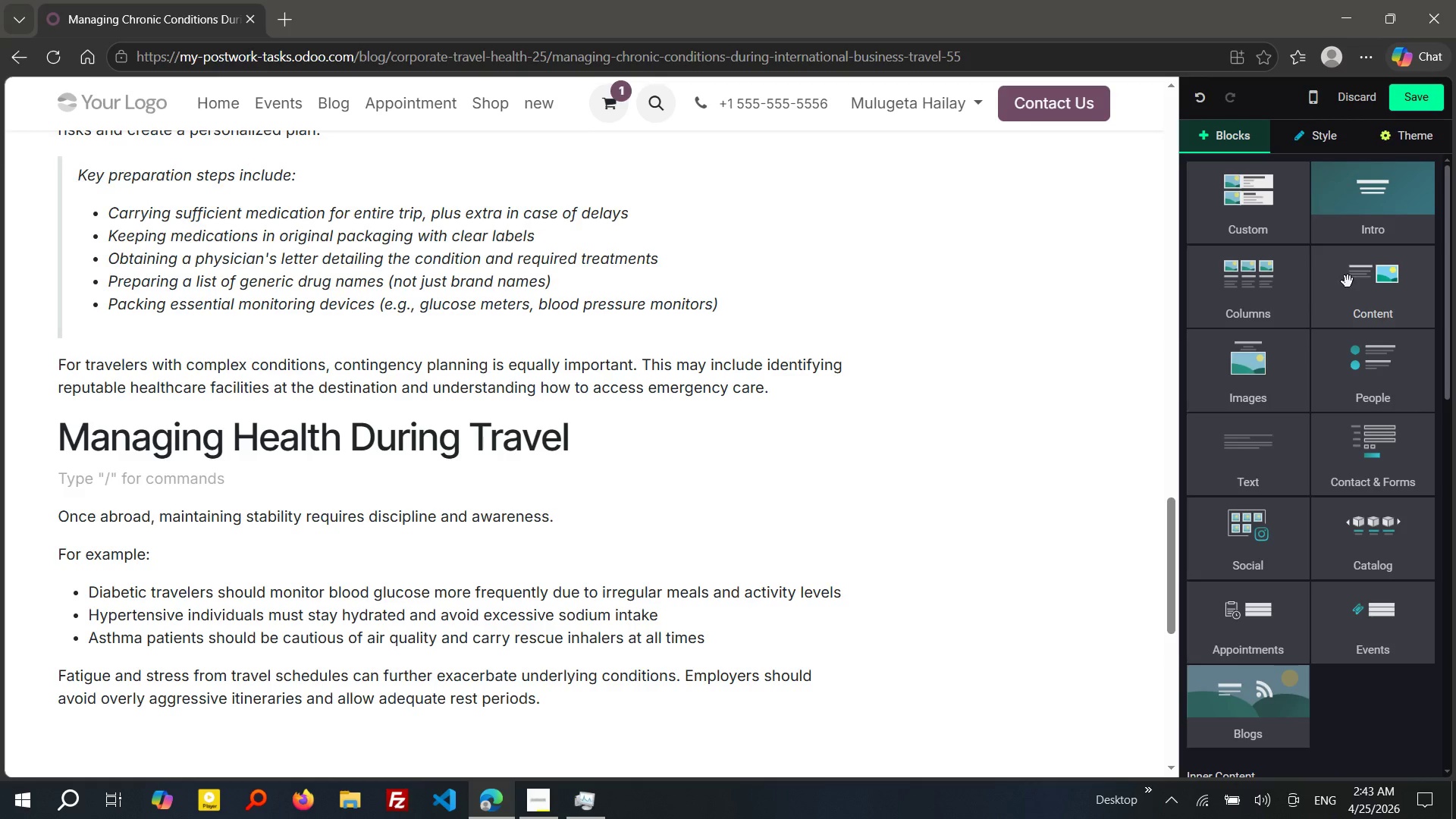 
left_click([1348, 283])
 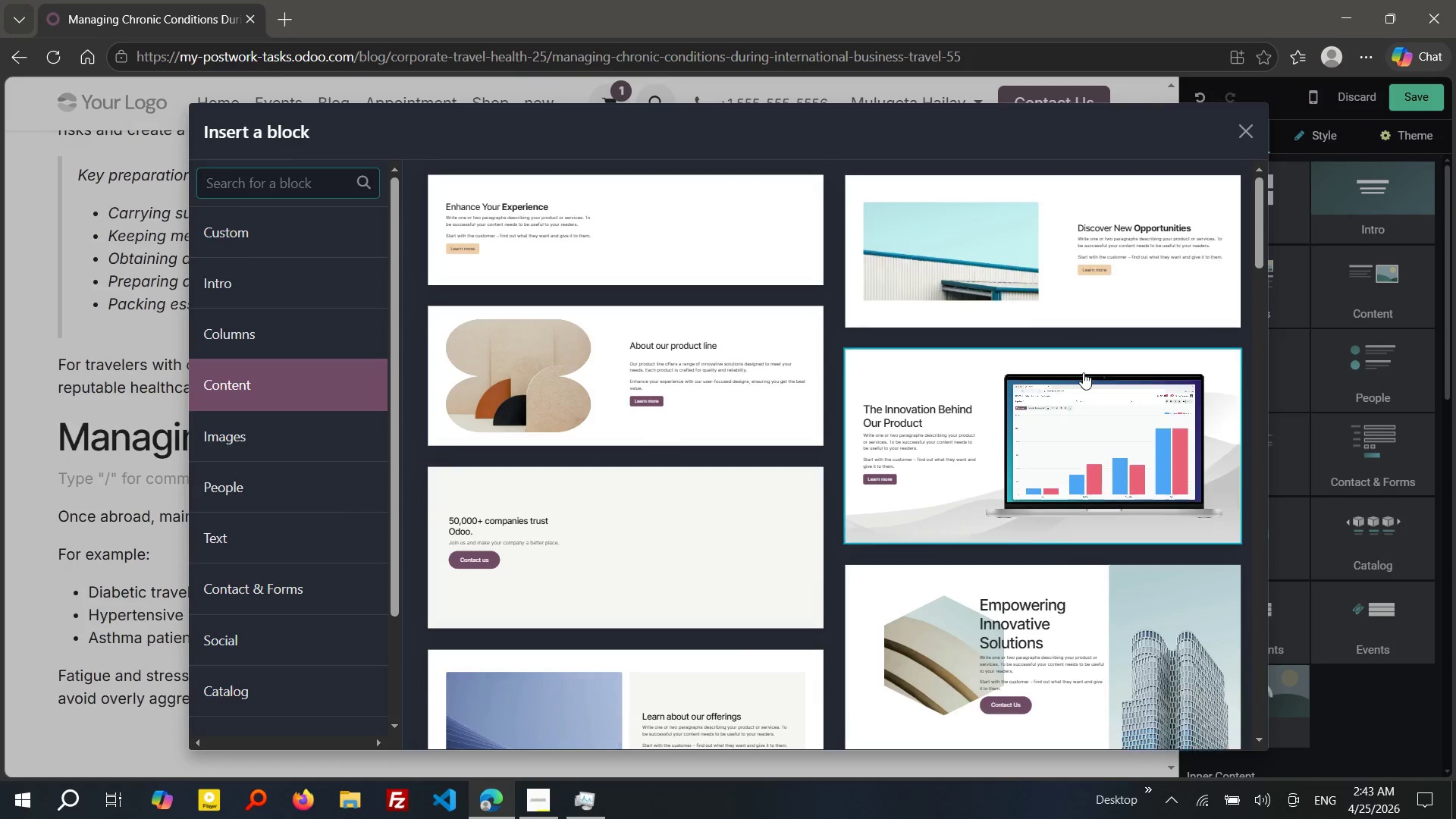 
left_click([1070, 380])
 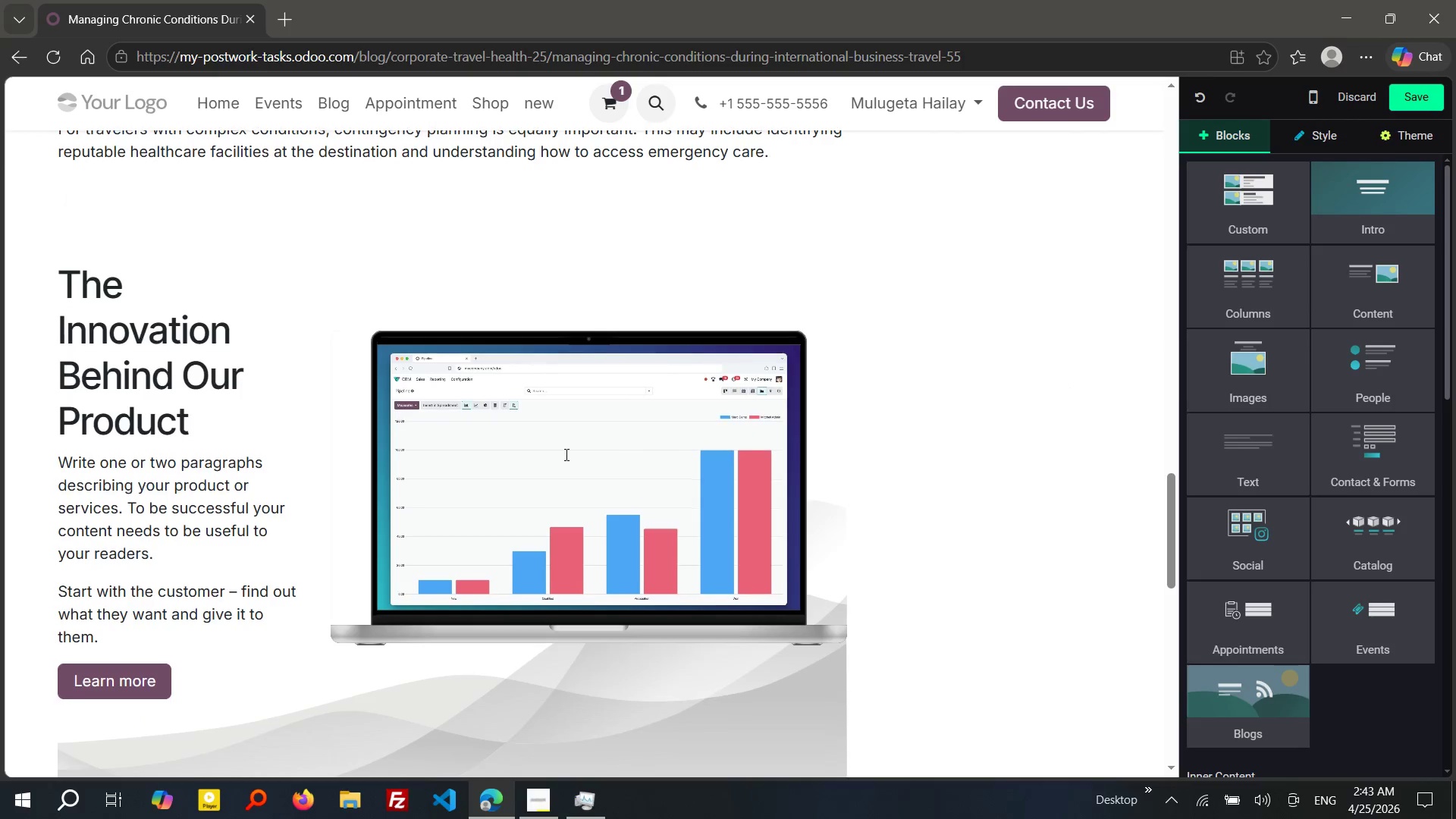 
left_click([565, 454])
 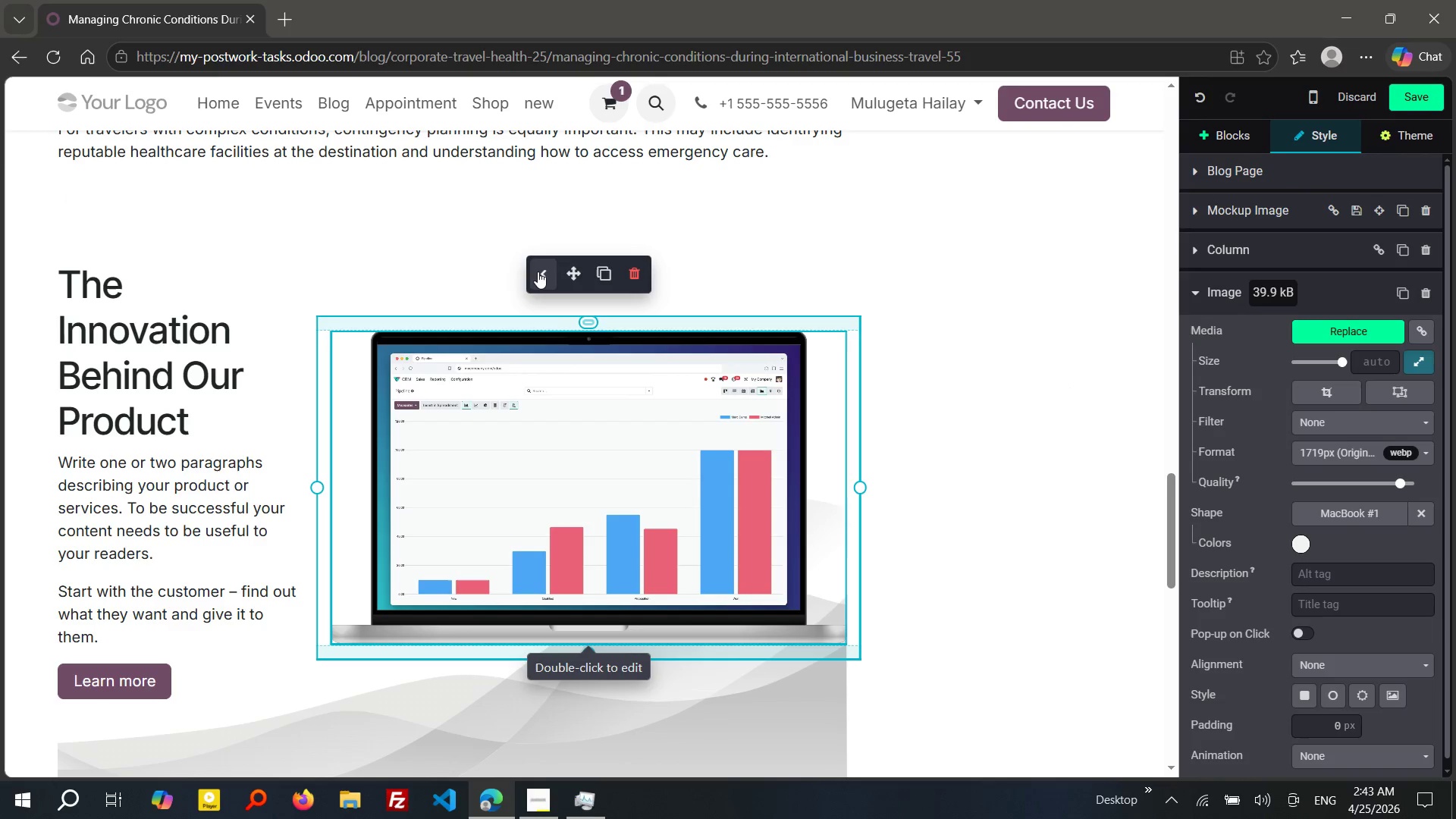 
left_click([538, 270])
 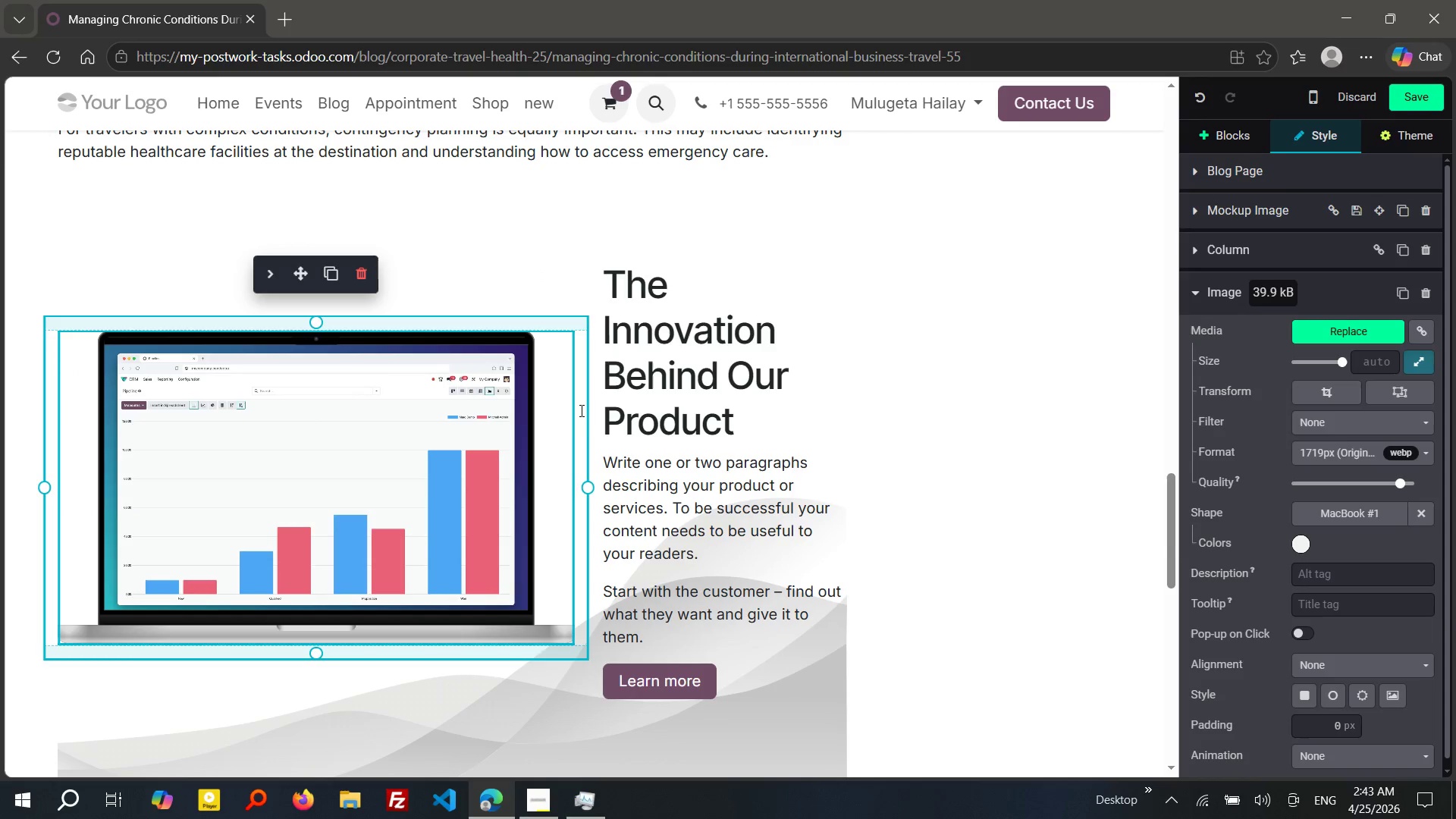 
left_click_drag(start_coordinate=[588, 483], to_coordinate=[498, 498])
 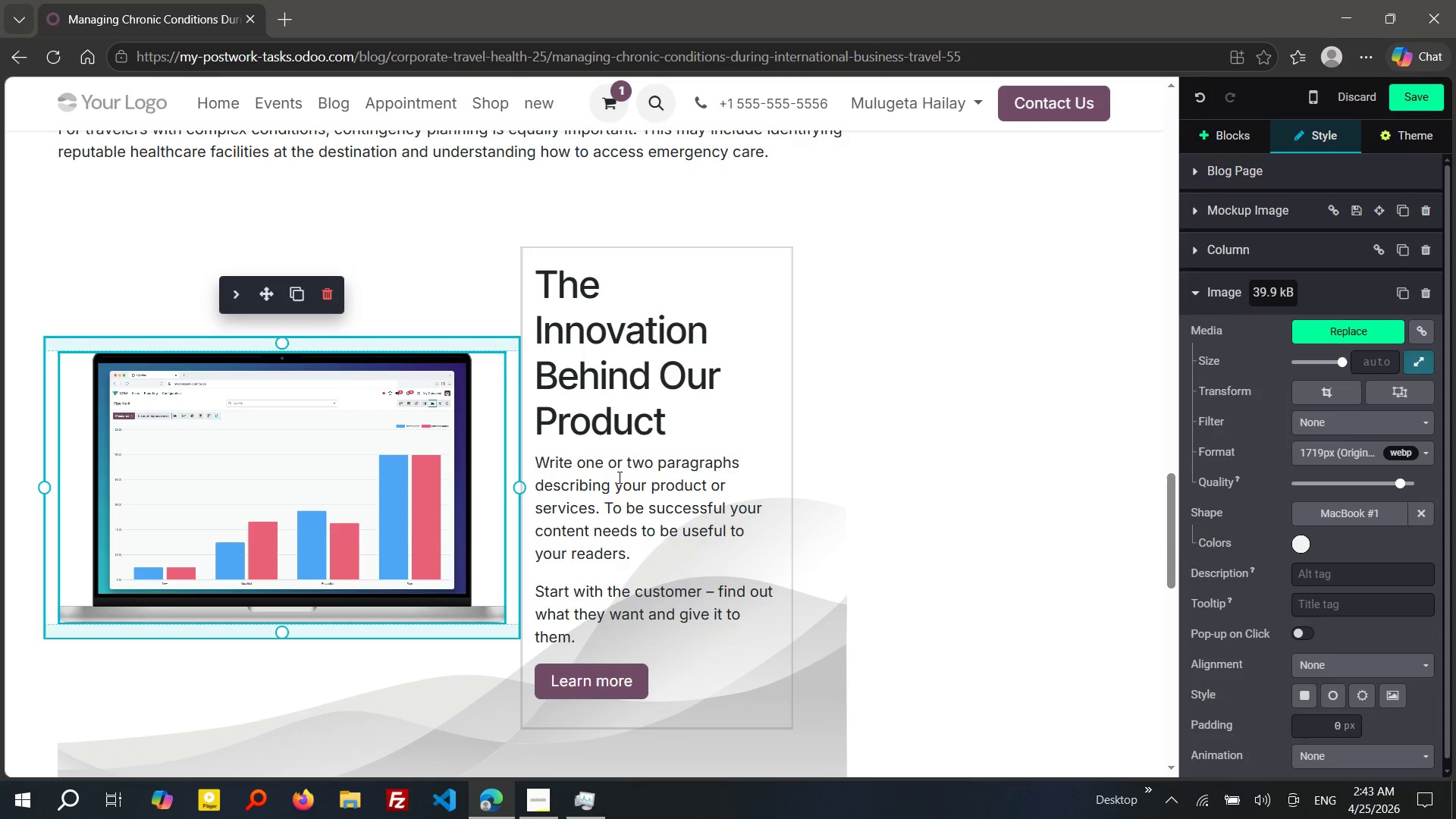 
left_click([618, 477])
 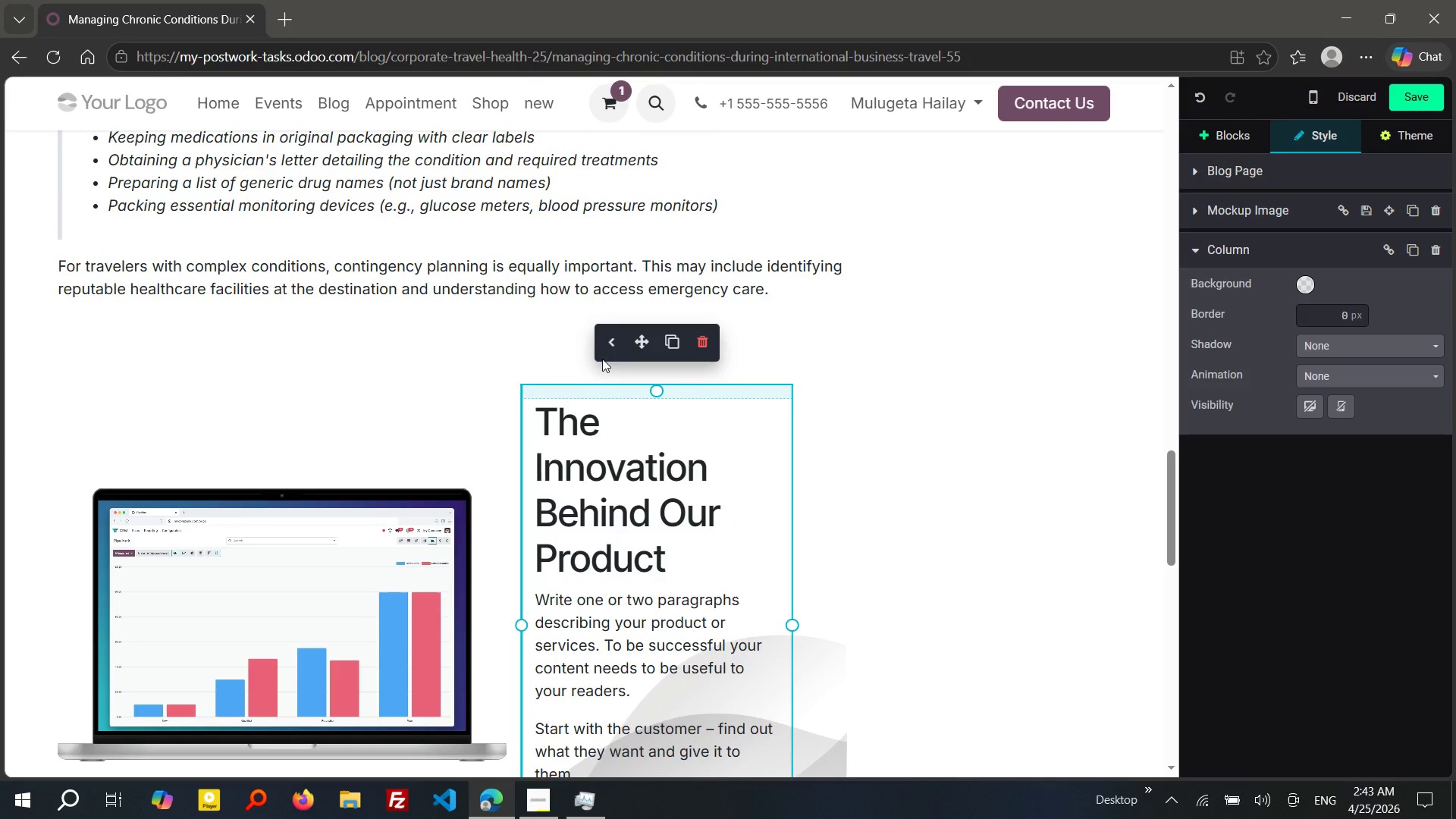 
left_click([486, 353])
 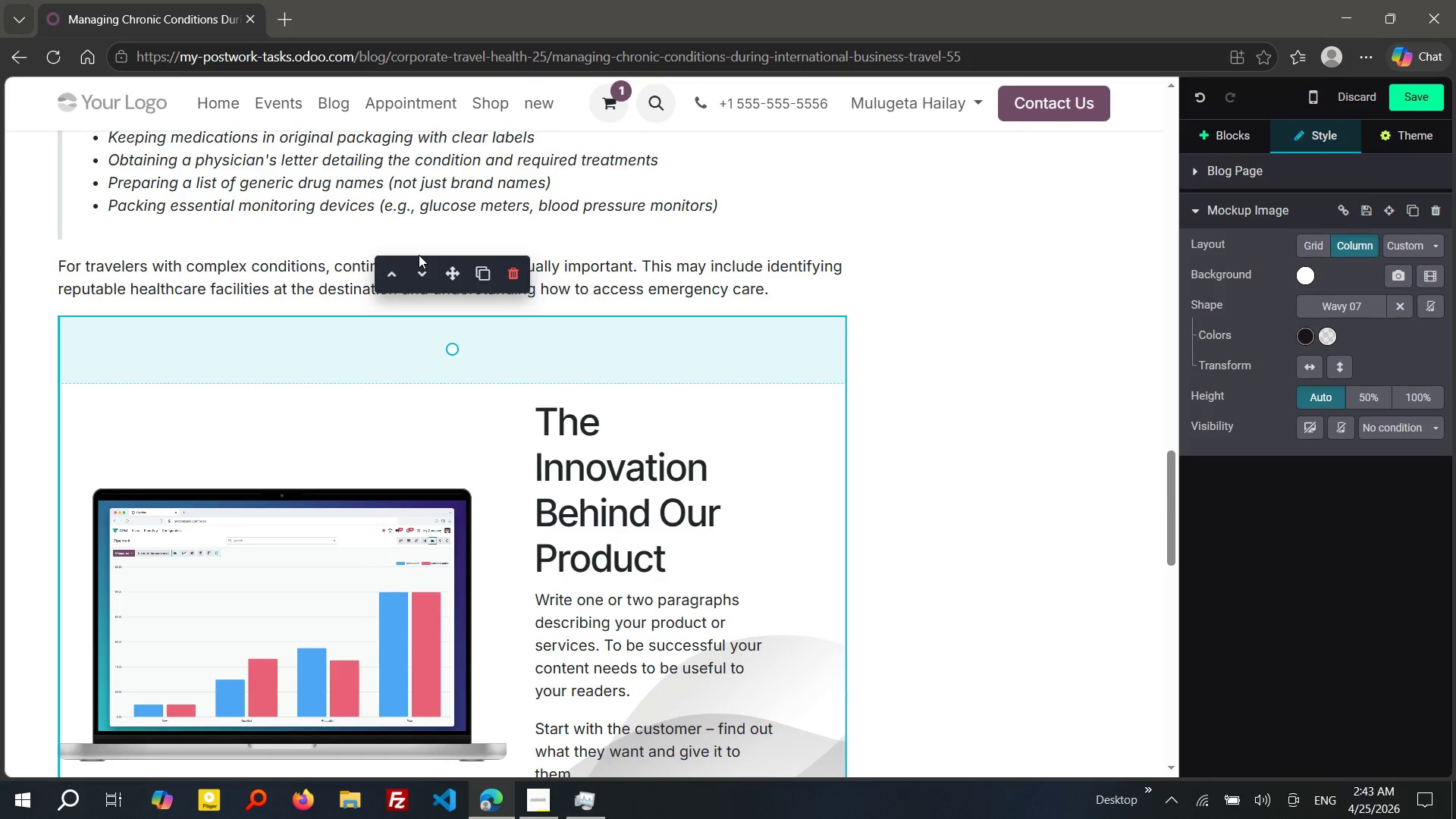 
left_click([419, 268])
 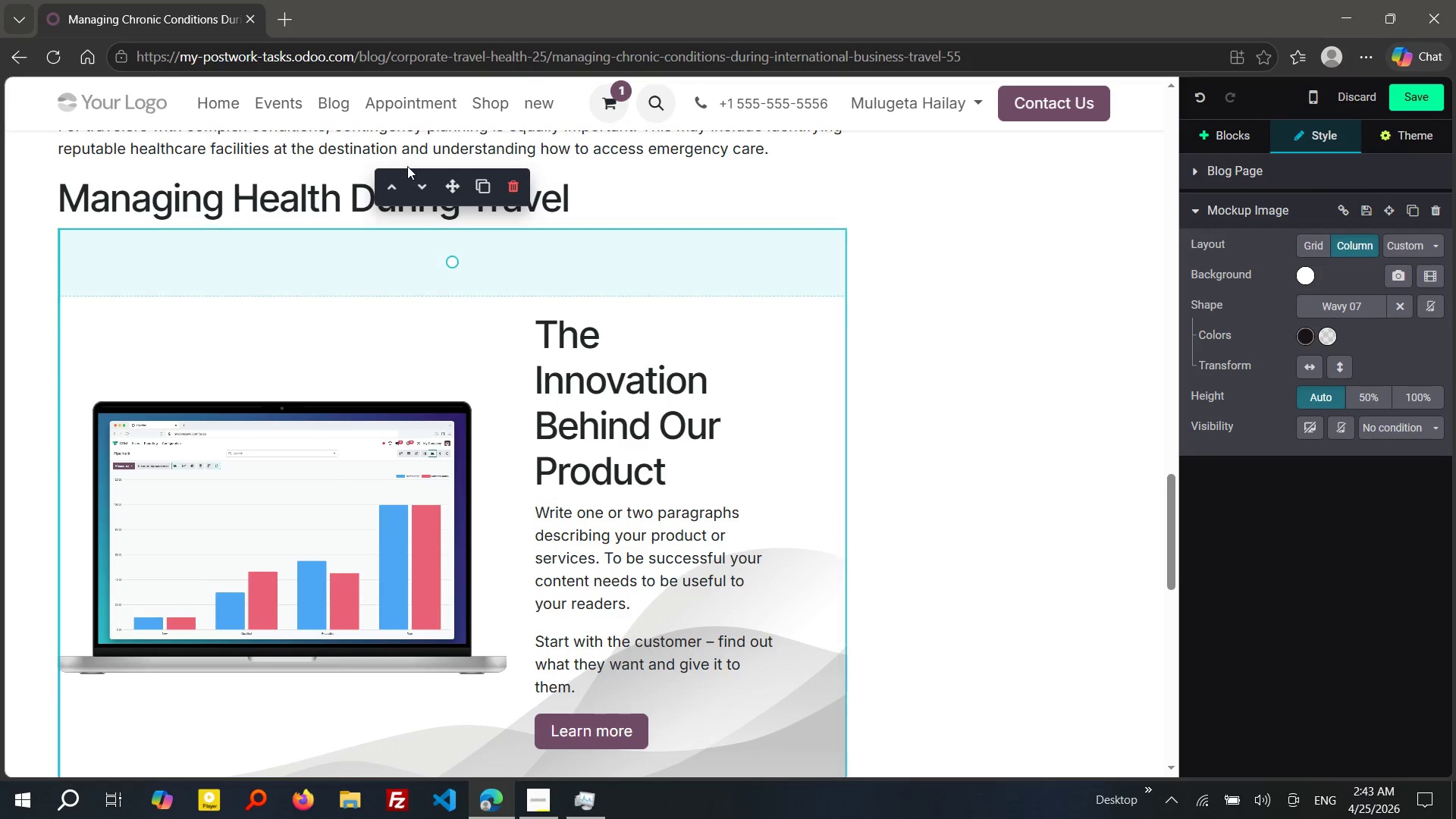 
left_click([419, 184])
 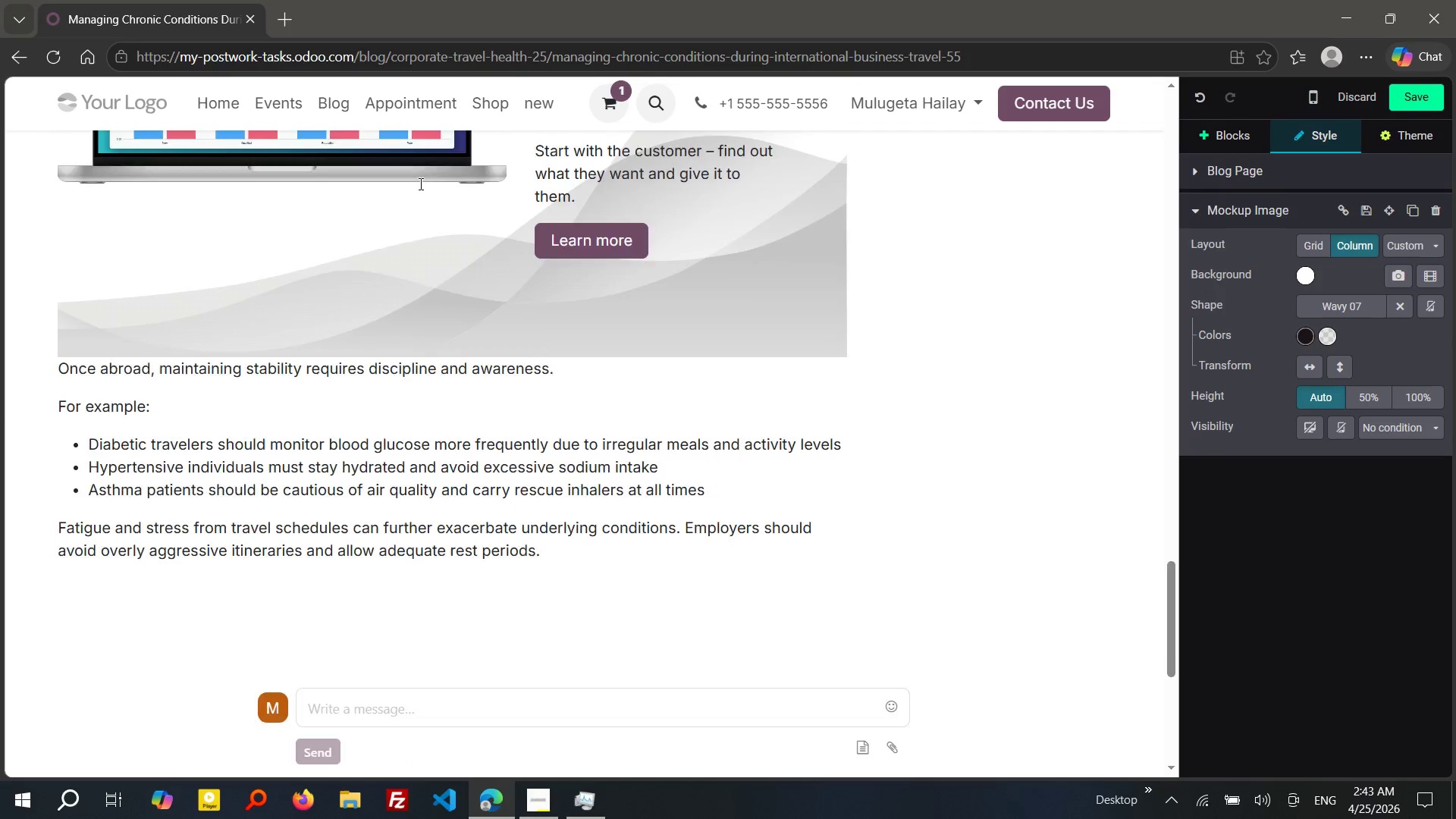 
wait(13.3)
 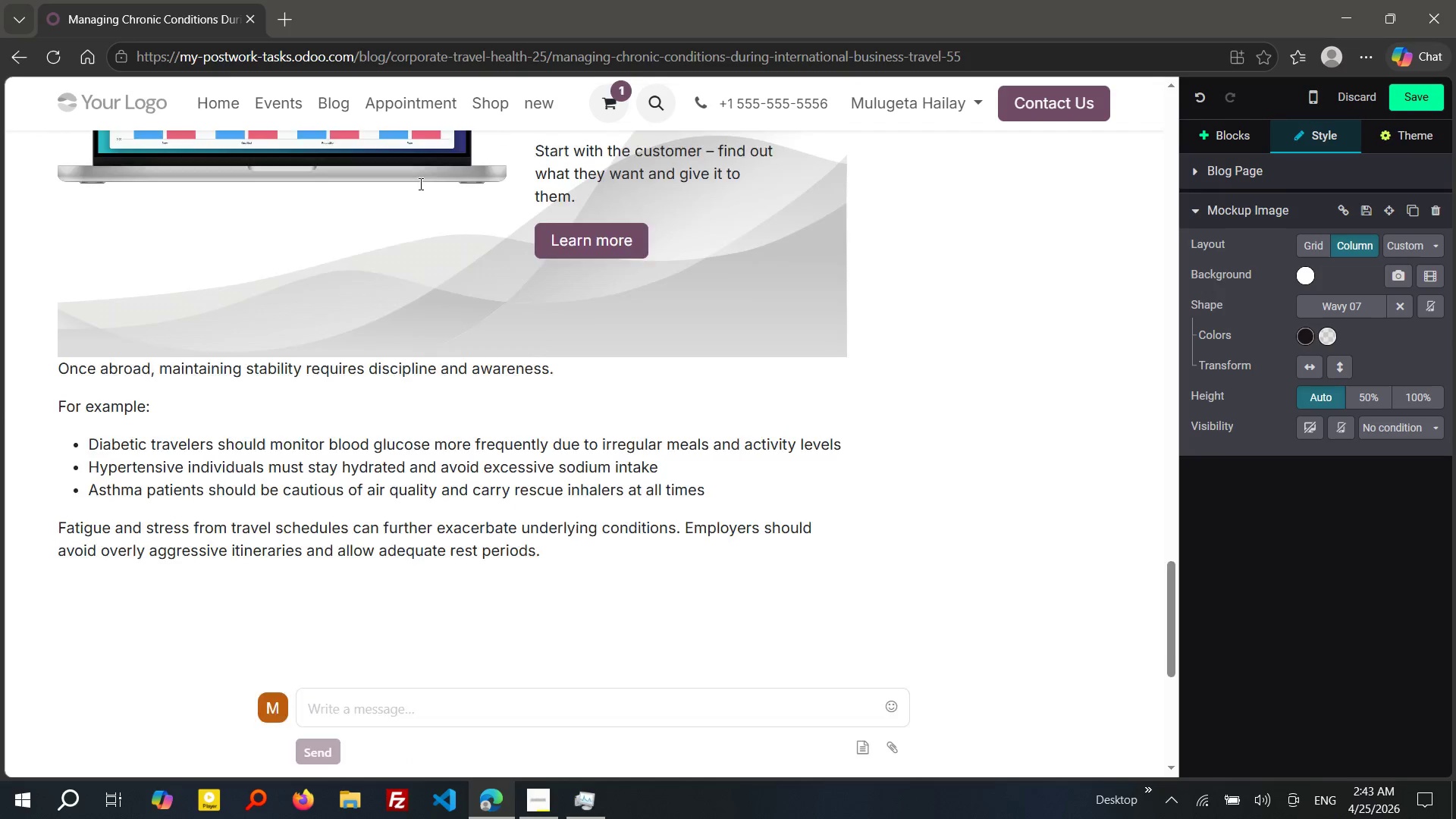 
left_click_drag(start_coordinate=[564, 736], to_coordinate=[25, 538])
 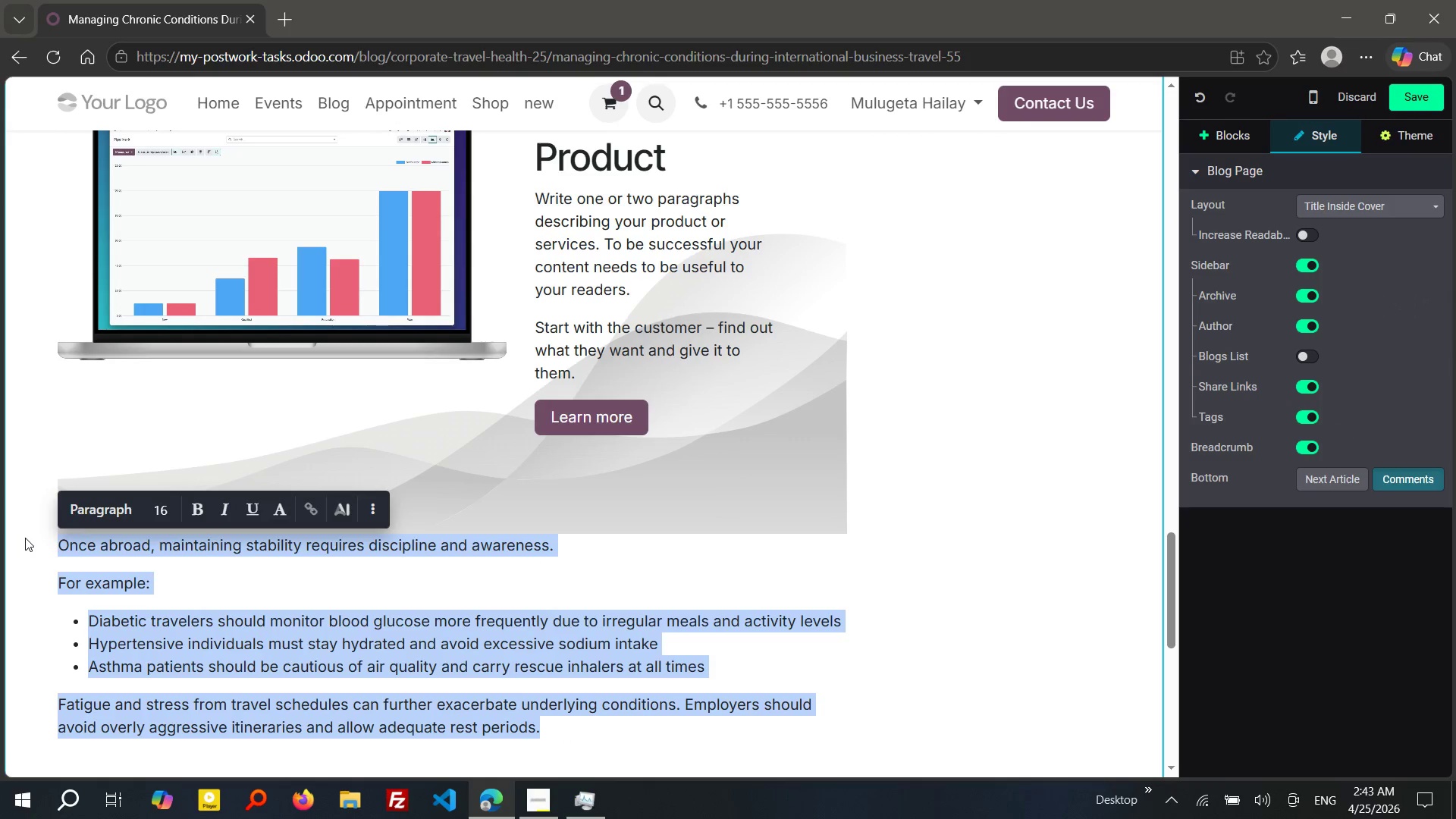 
key(Control+X)
 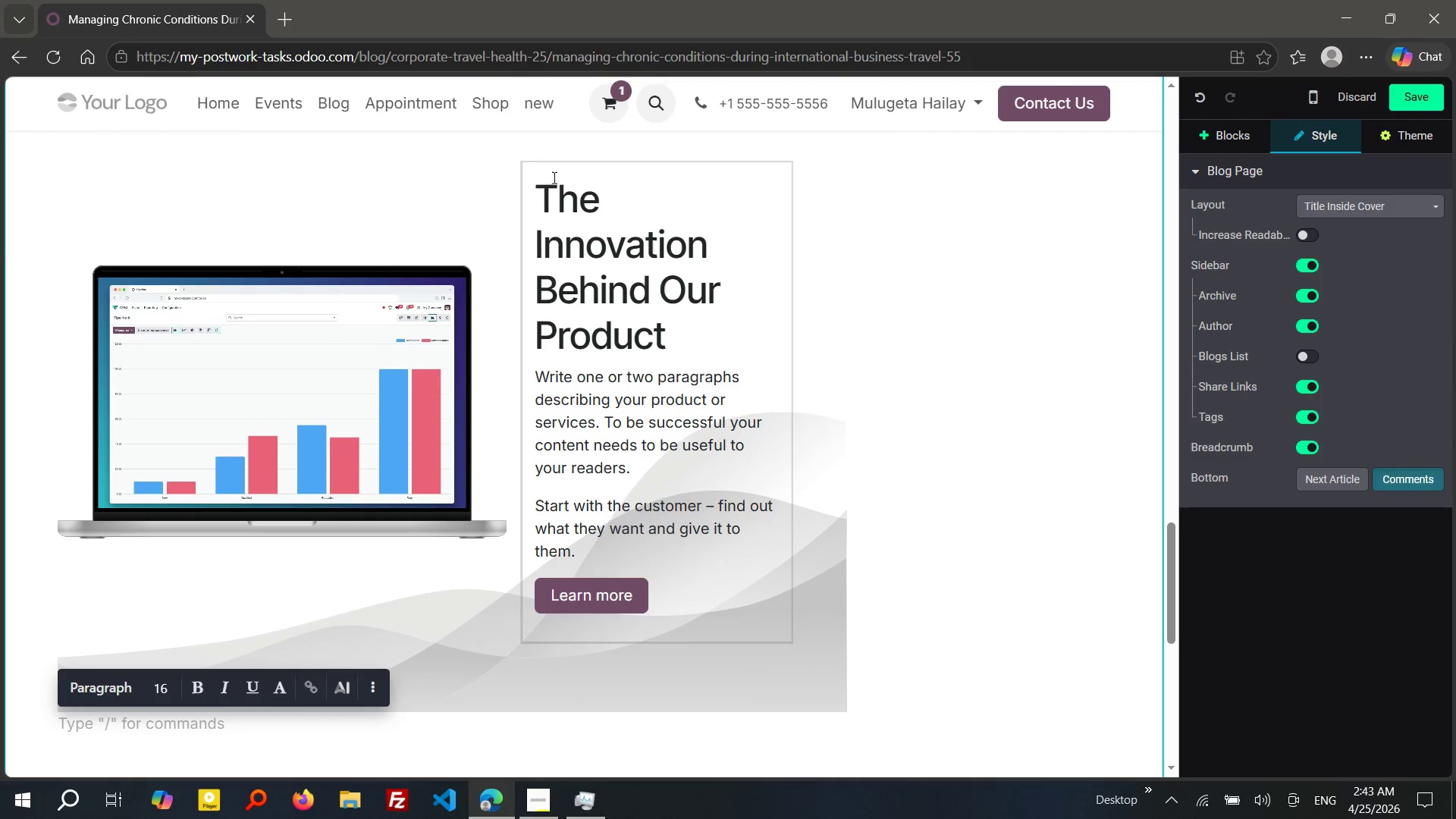 
left_click_drag(start_coordinate=[540, 183], to_coordinate=[629, 613])
 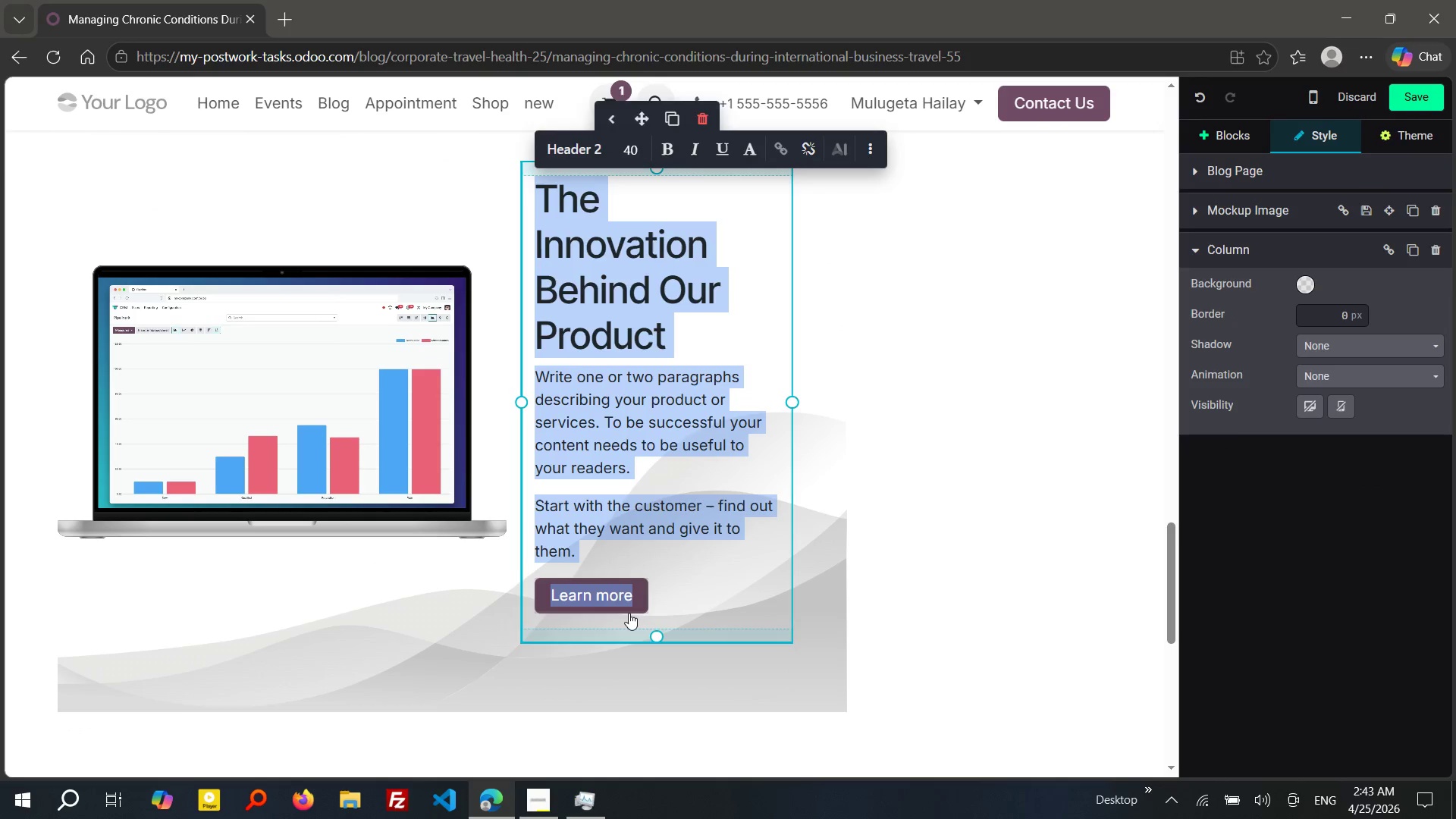 
key(Control+V)
 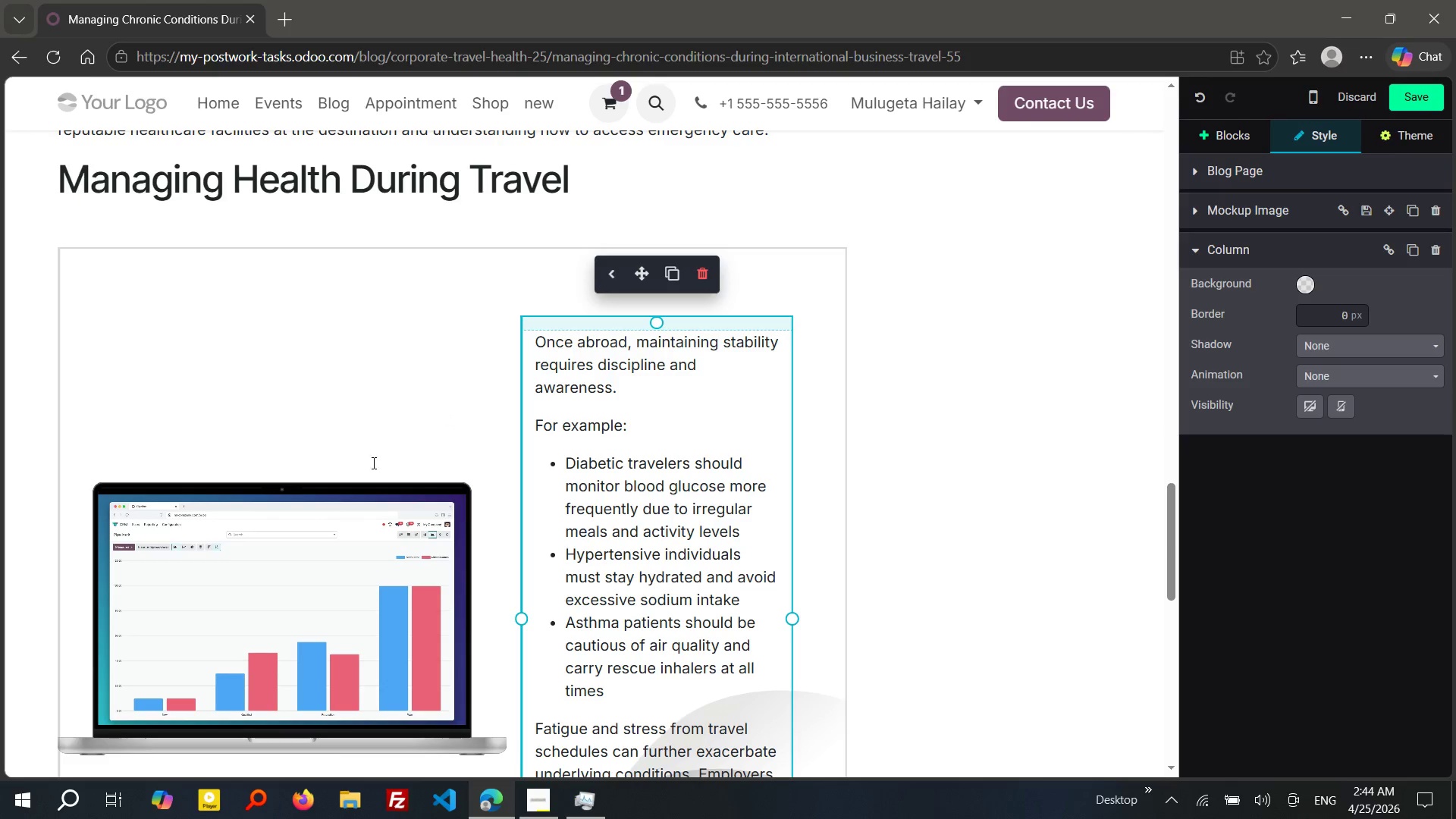 
left_click([284, 481])
 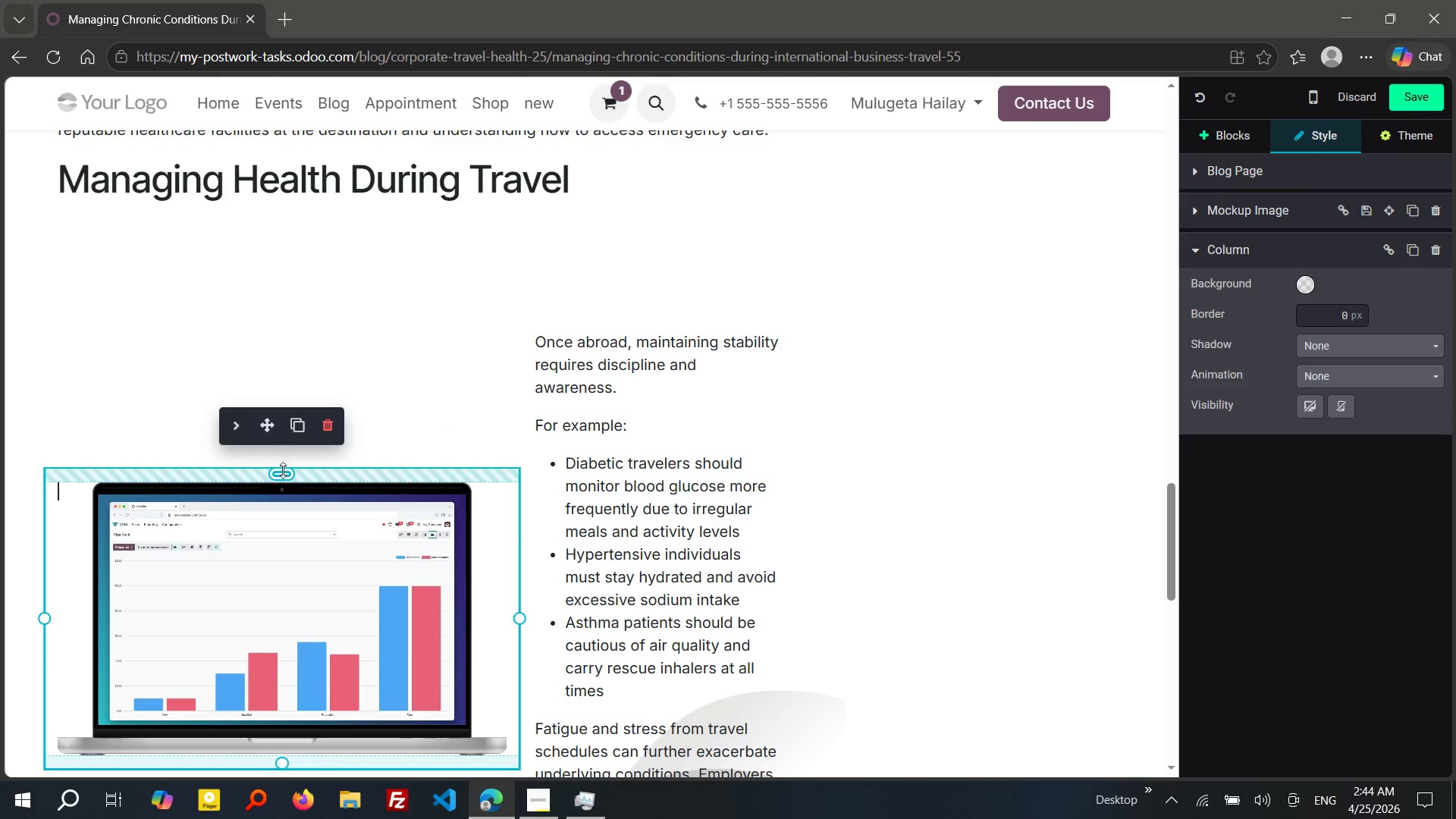 
left_click_drag(start_coordinate=[283, 471], to_coordinate=[281, 368])
 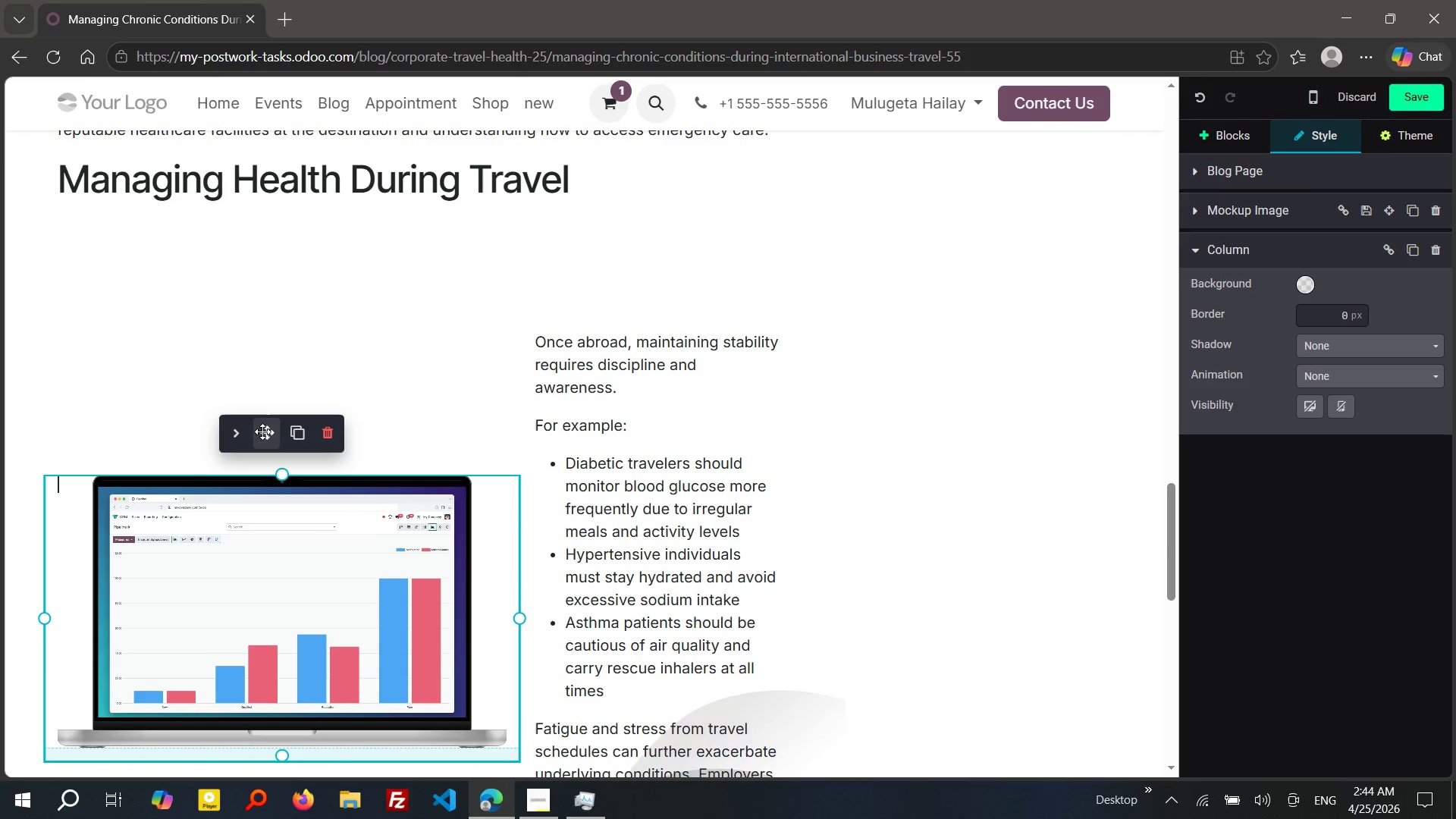 
left_click([303, 568])
 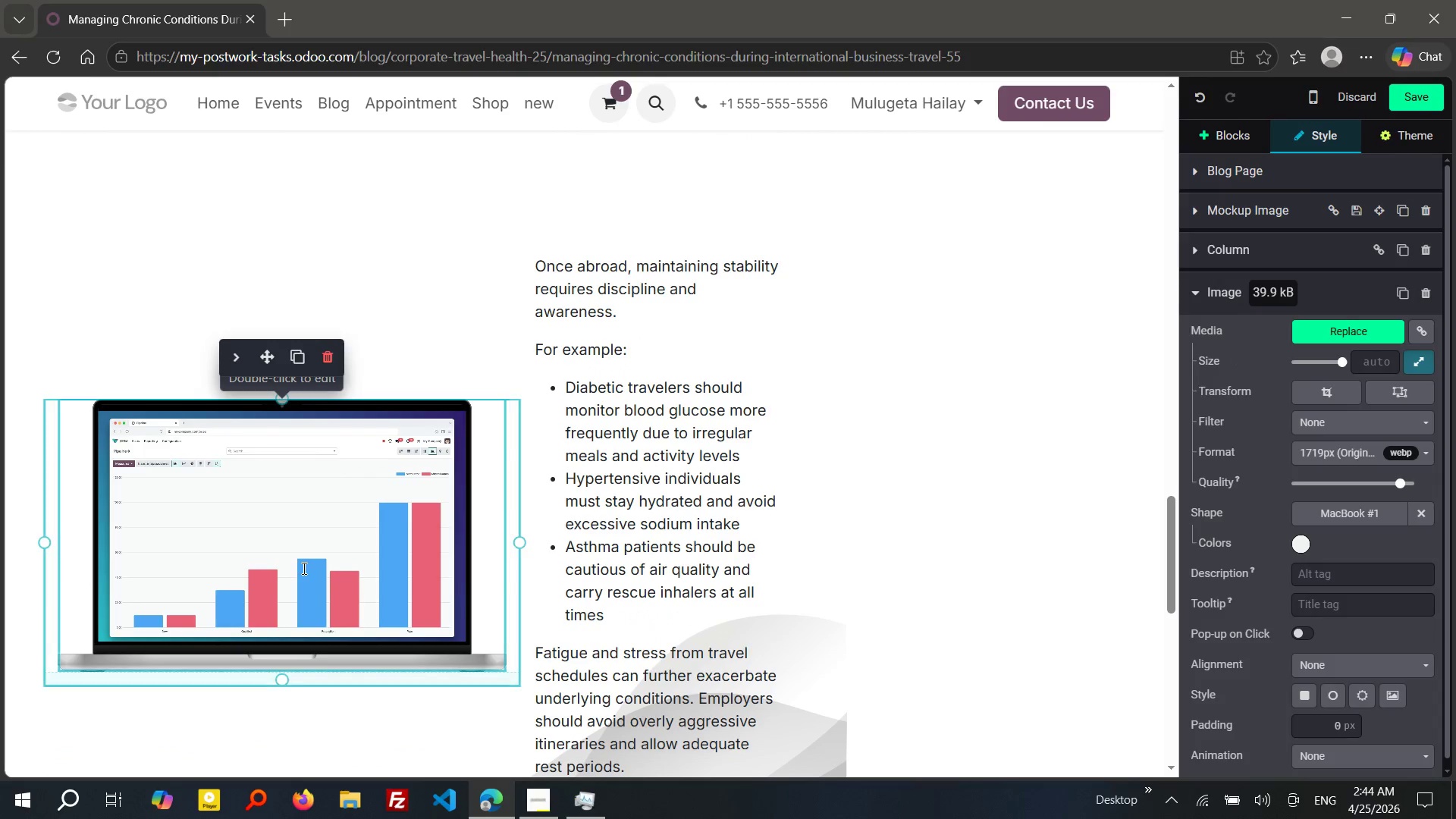 
left_click([303, 535])
 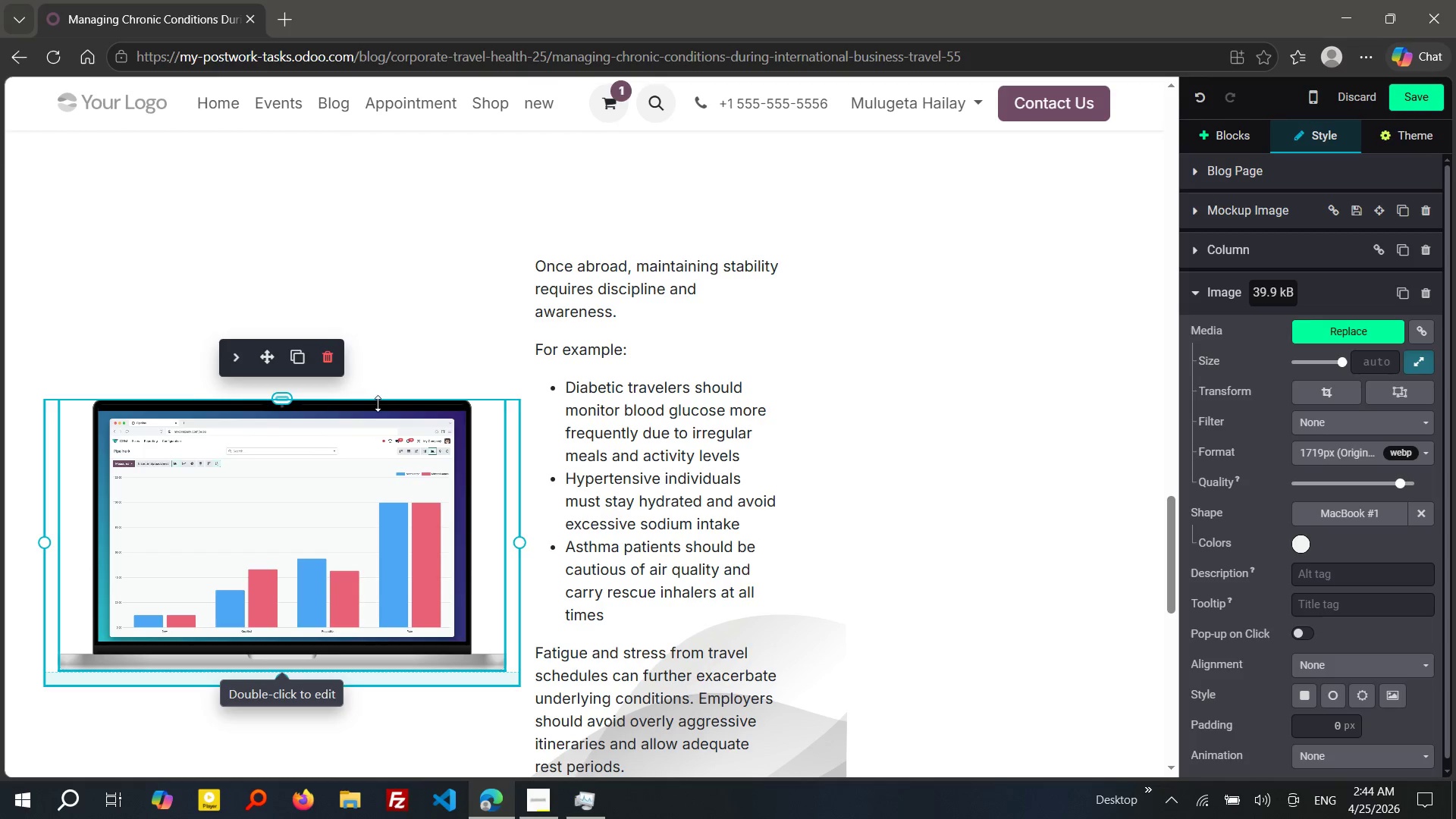 
left_click_drag(start_coordinate=[378, 401], to_coordinate=[378, 303])
 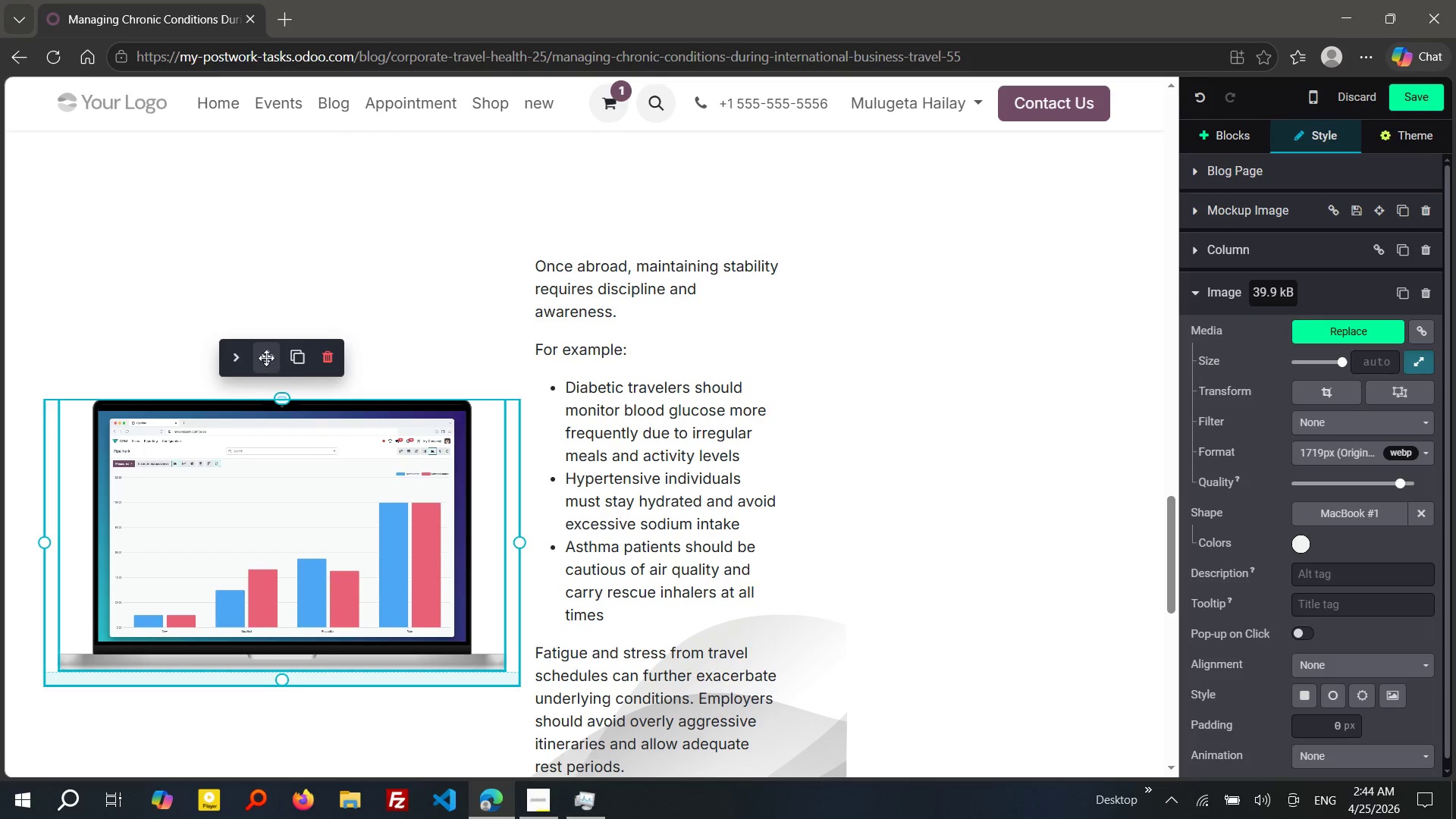 
left_click_drag(start_coordinate=[266, 356], to_coordinate=[265, 271])
 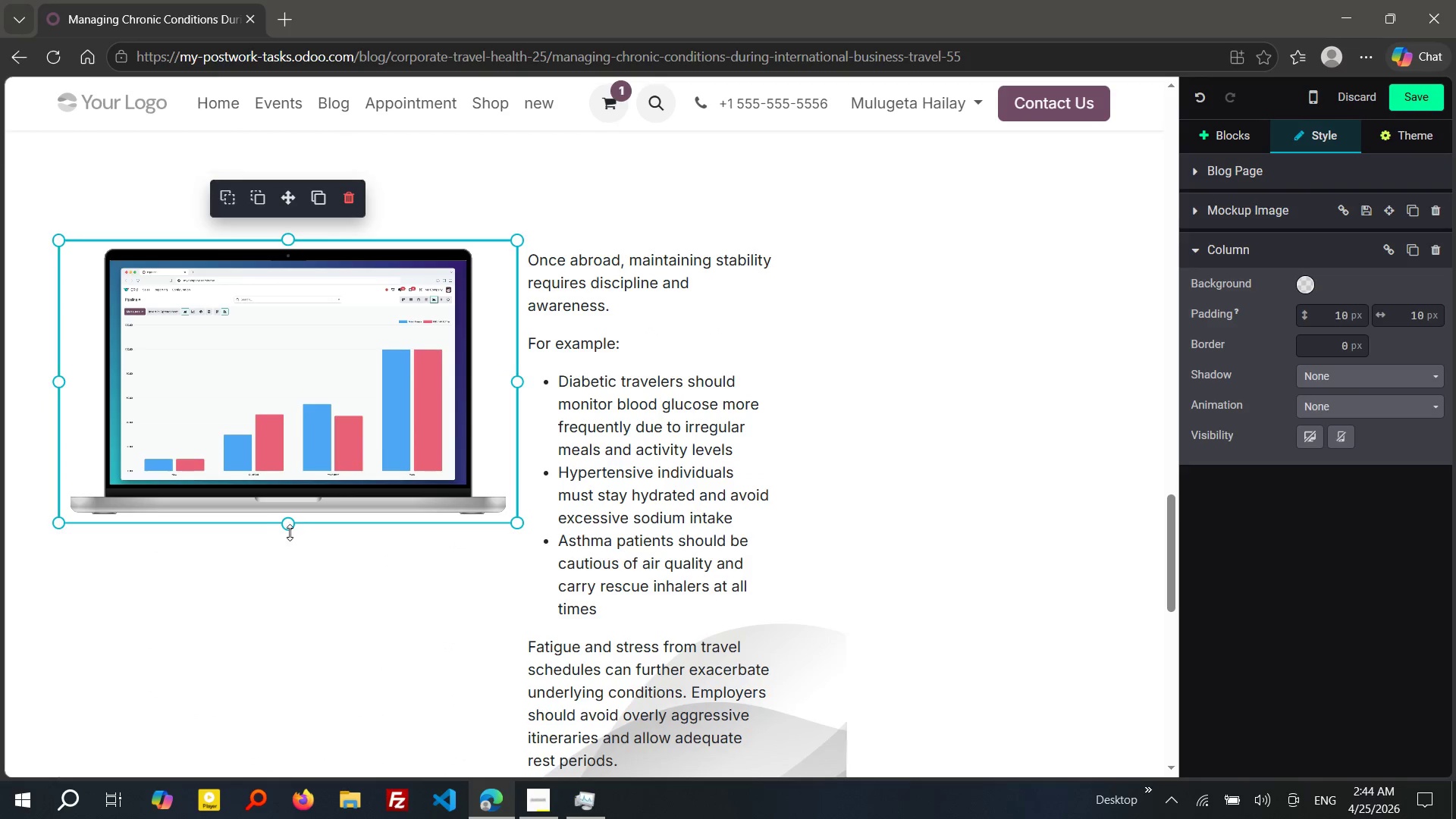 
left_click_drag(start_coordinate=[289, 528], to_coordinate=[292, 752])
 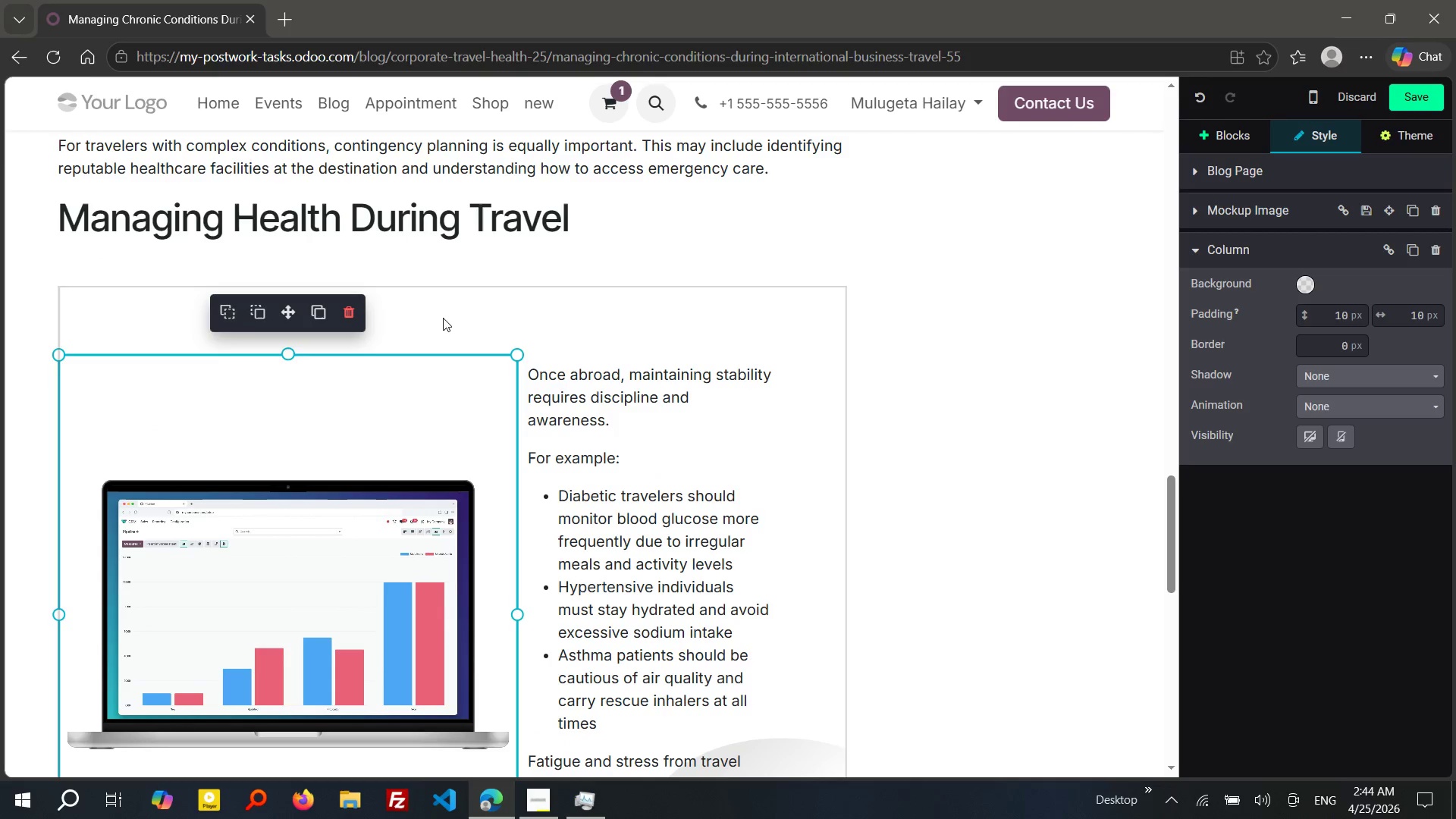 
left_click([449, 310])
 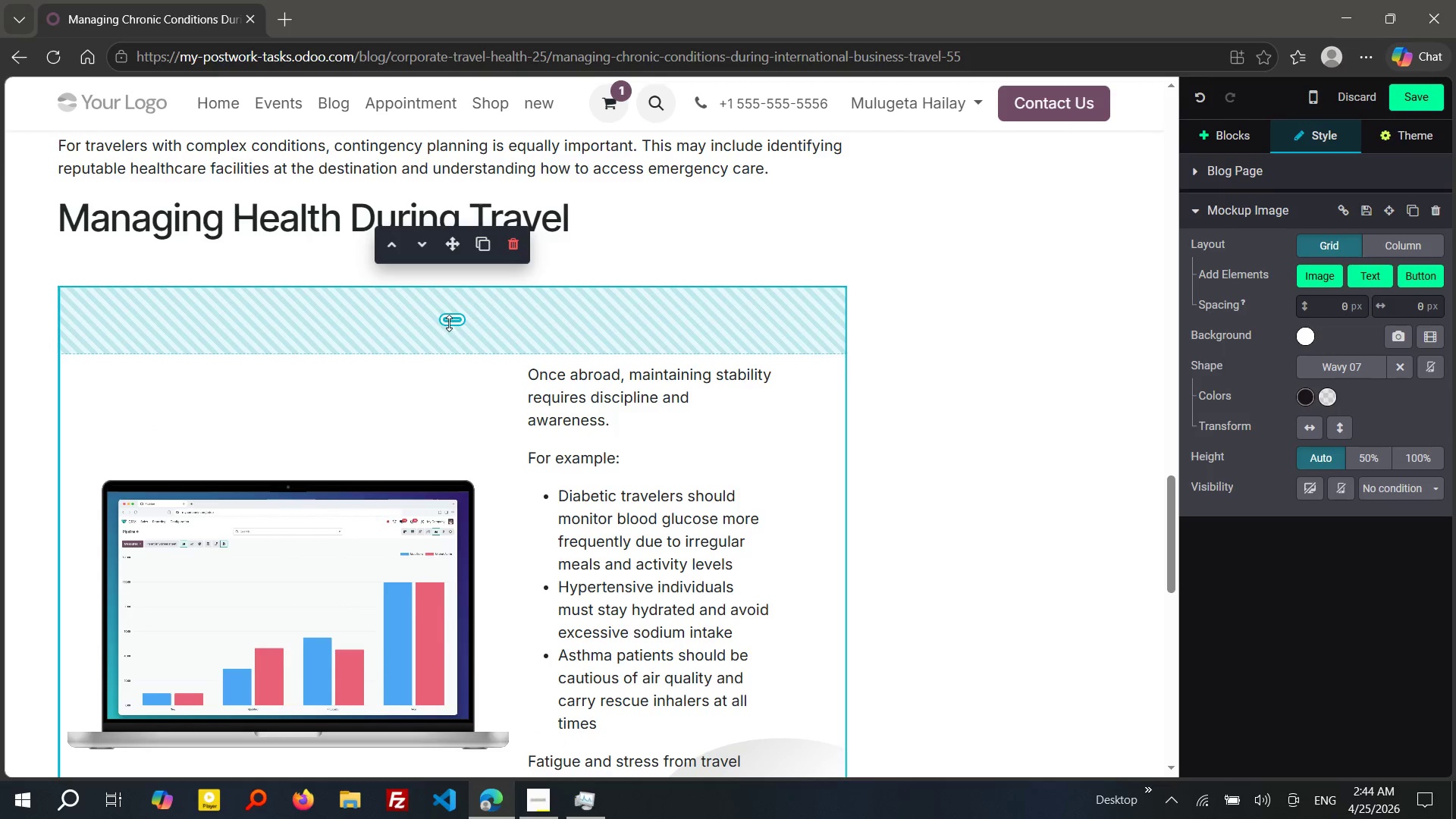 
left_click_drag(start_coordinate=[449, 322], to_coordinate=[454, 208])
 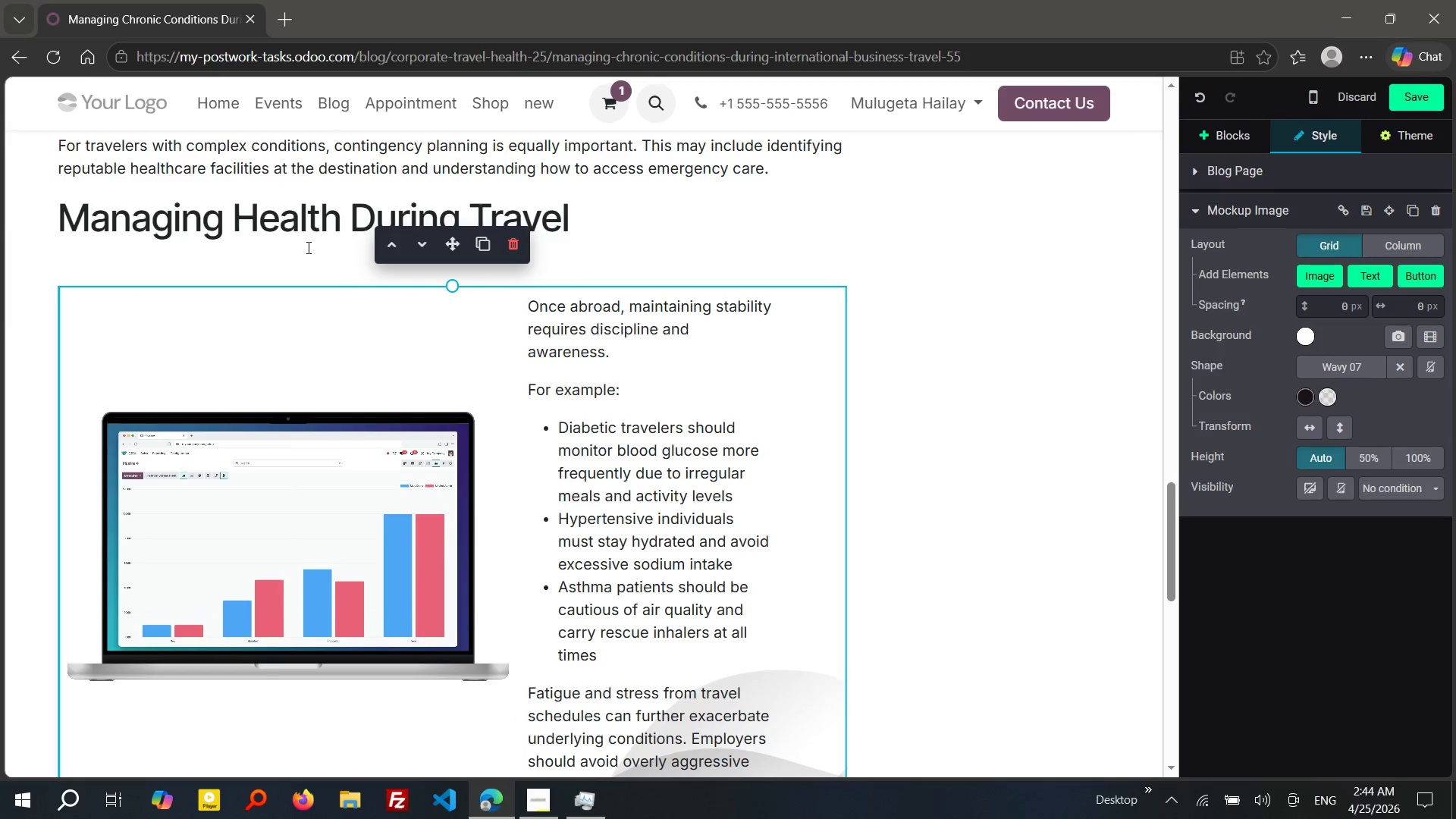 
left_click([307, 247])
 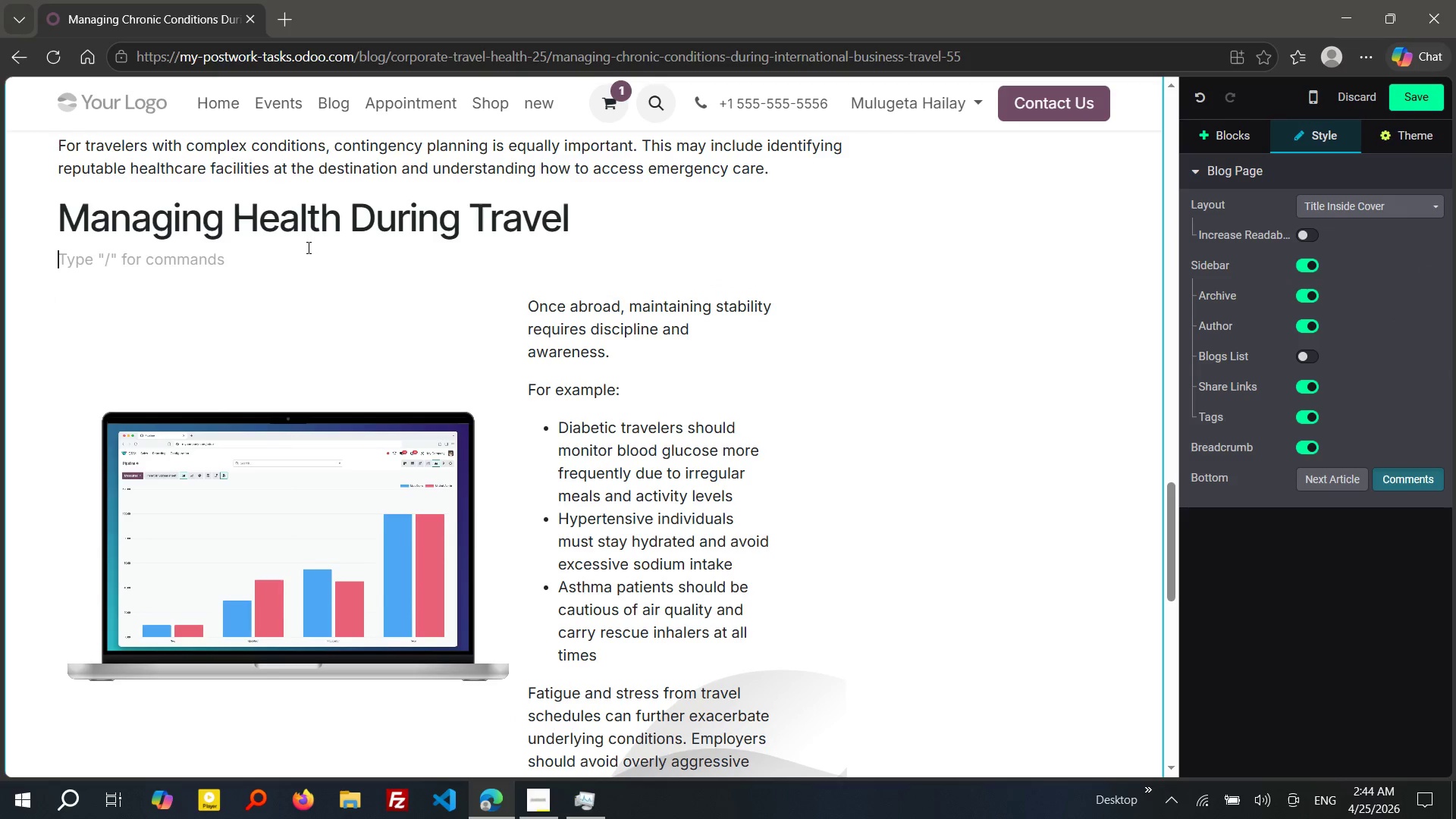 
key(Backspace)
 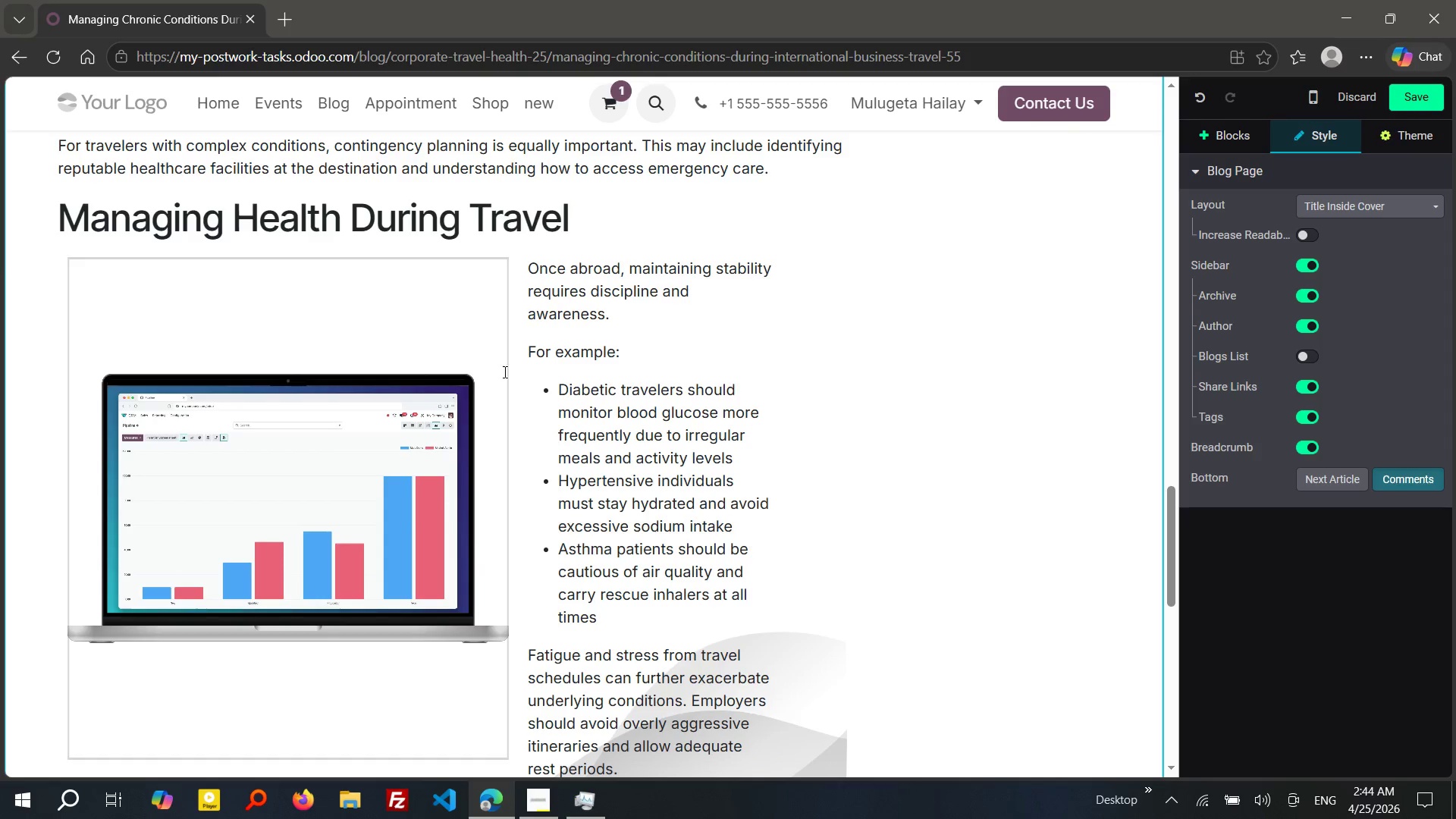 
wait(12.22)
 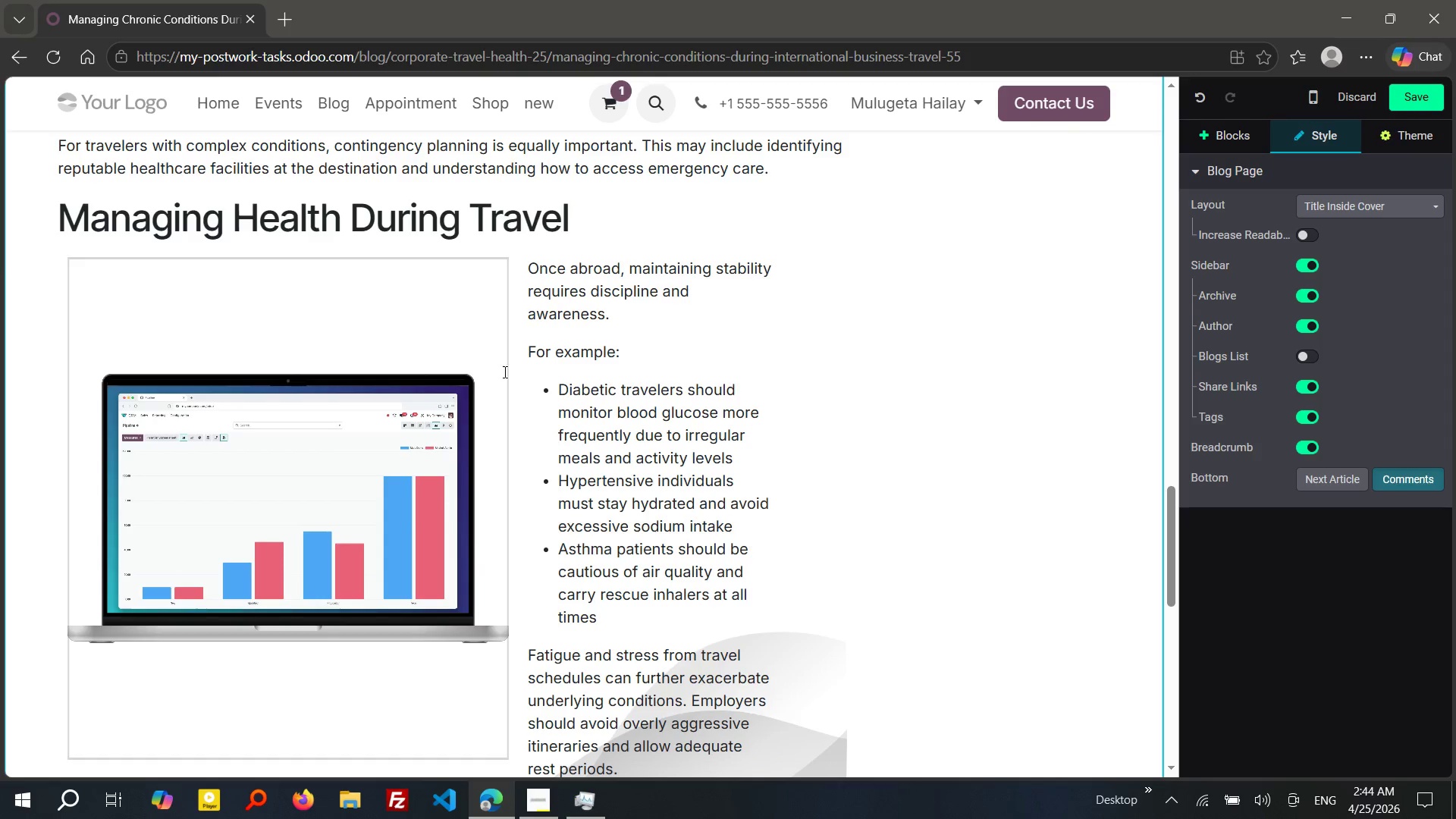 
double_click([376, 490])
 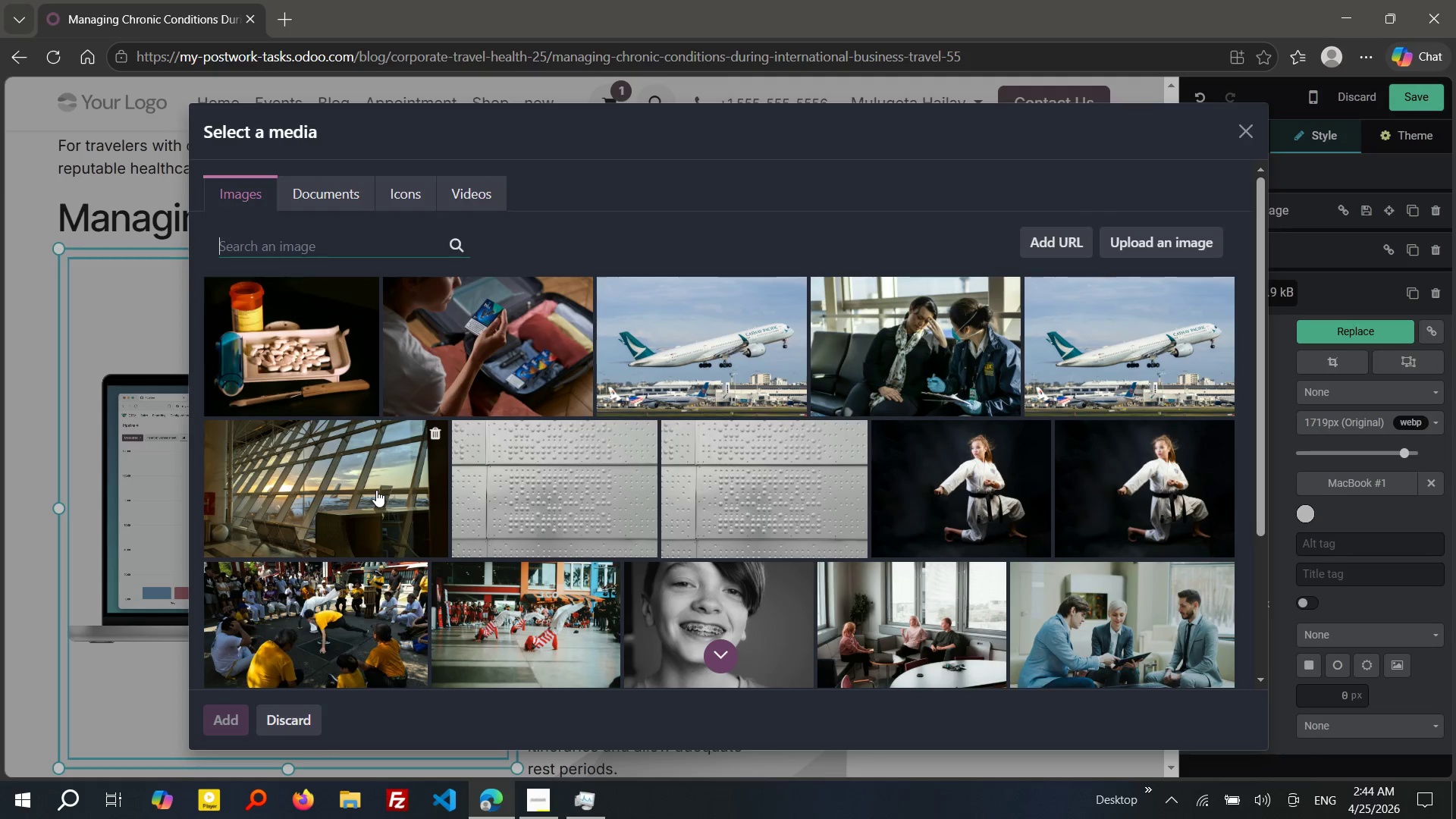 
type(checking blood pressure)
 